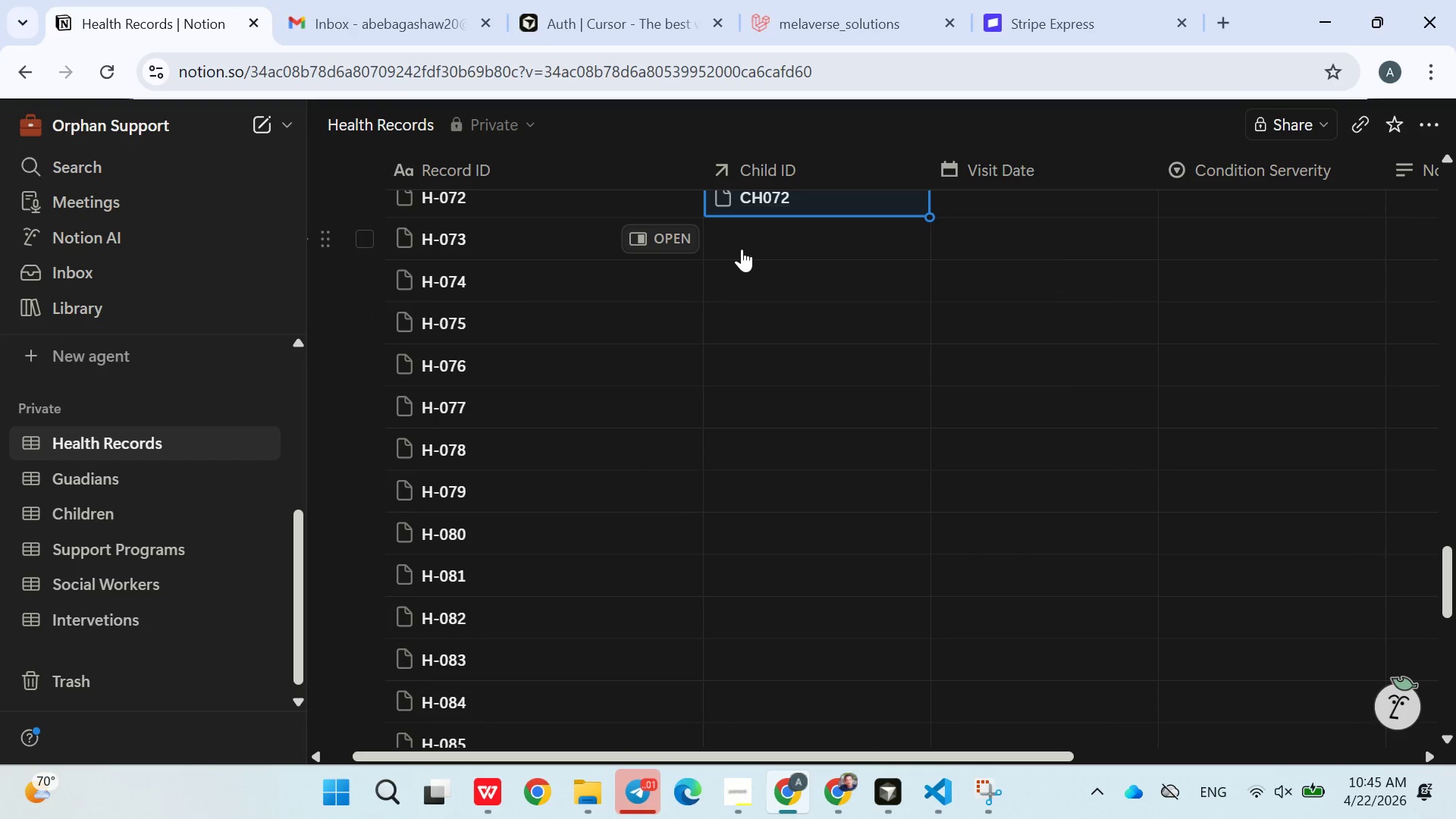 
left_click([742, 244])
 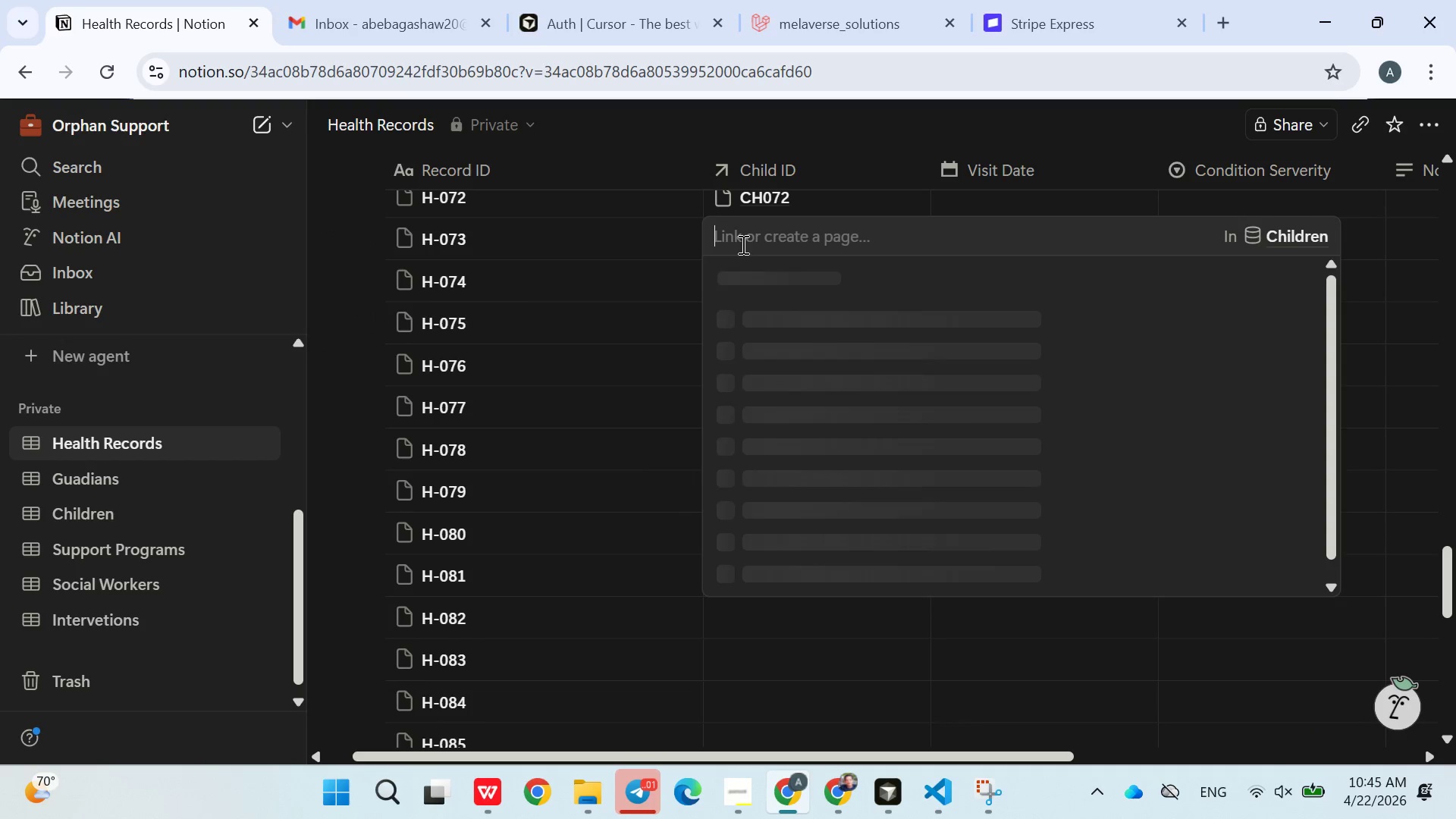 
type(ch073)
 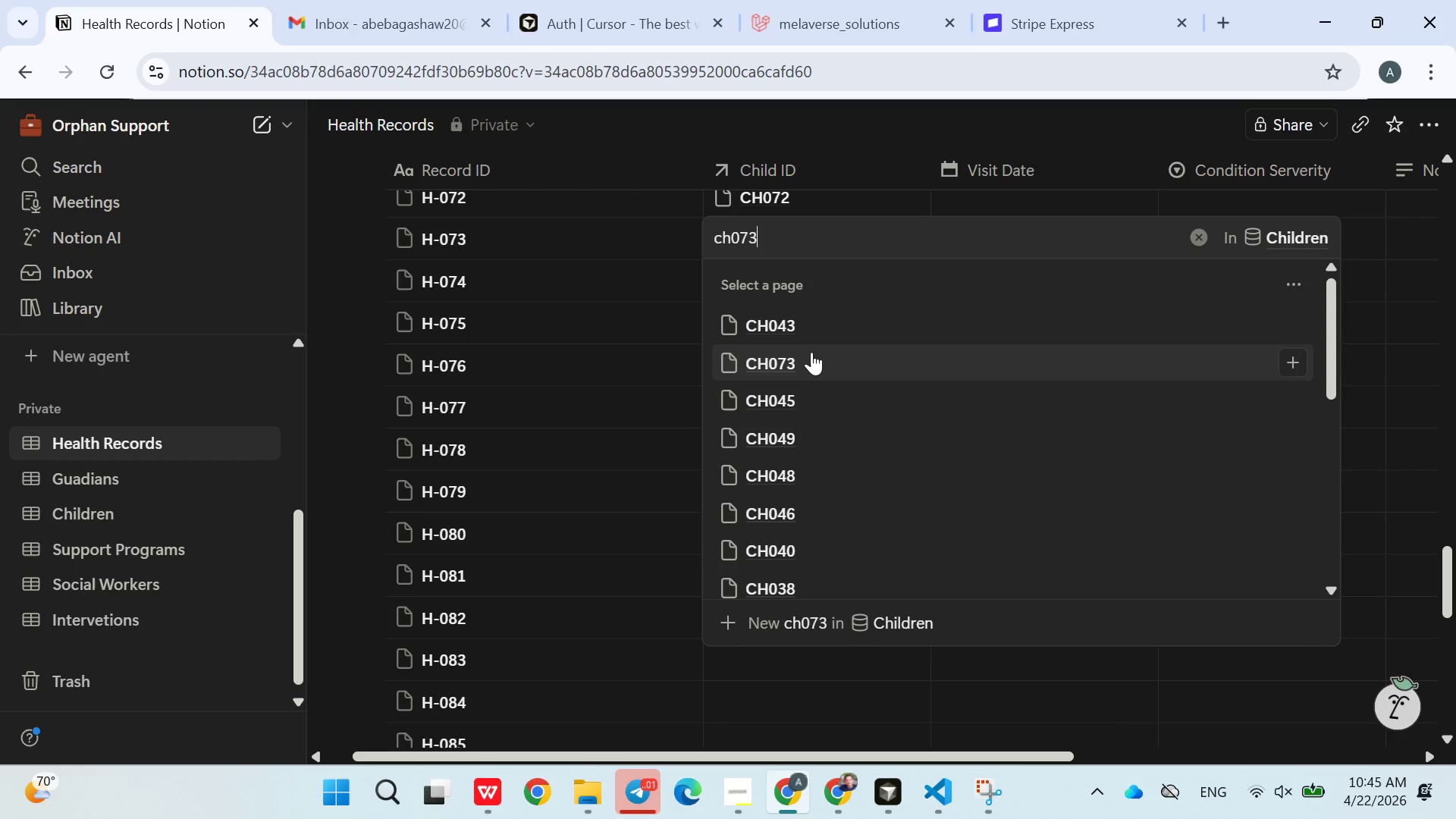 
double_click([682, 402])
 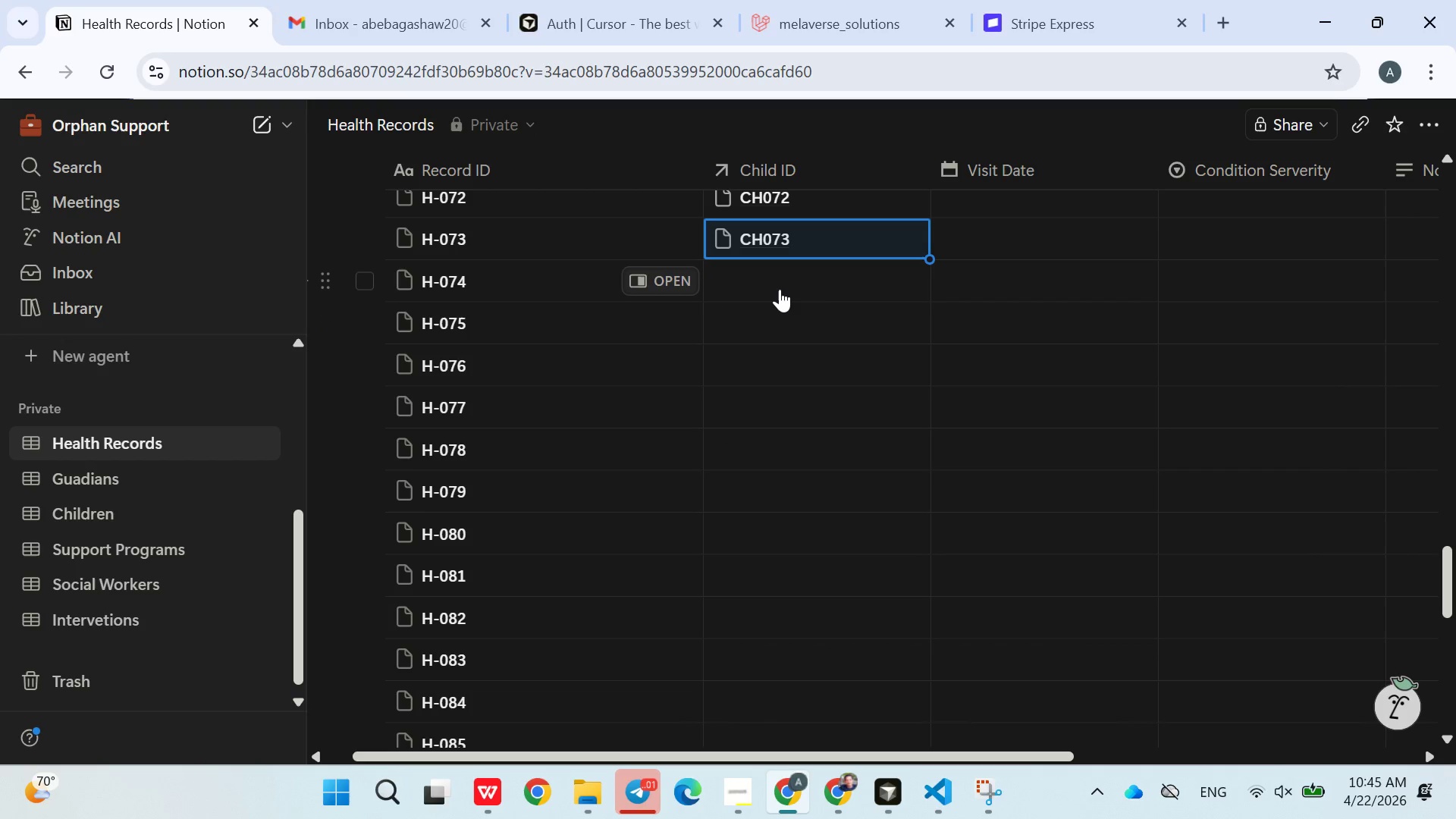 
left_click([780, 284])
 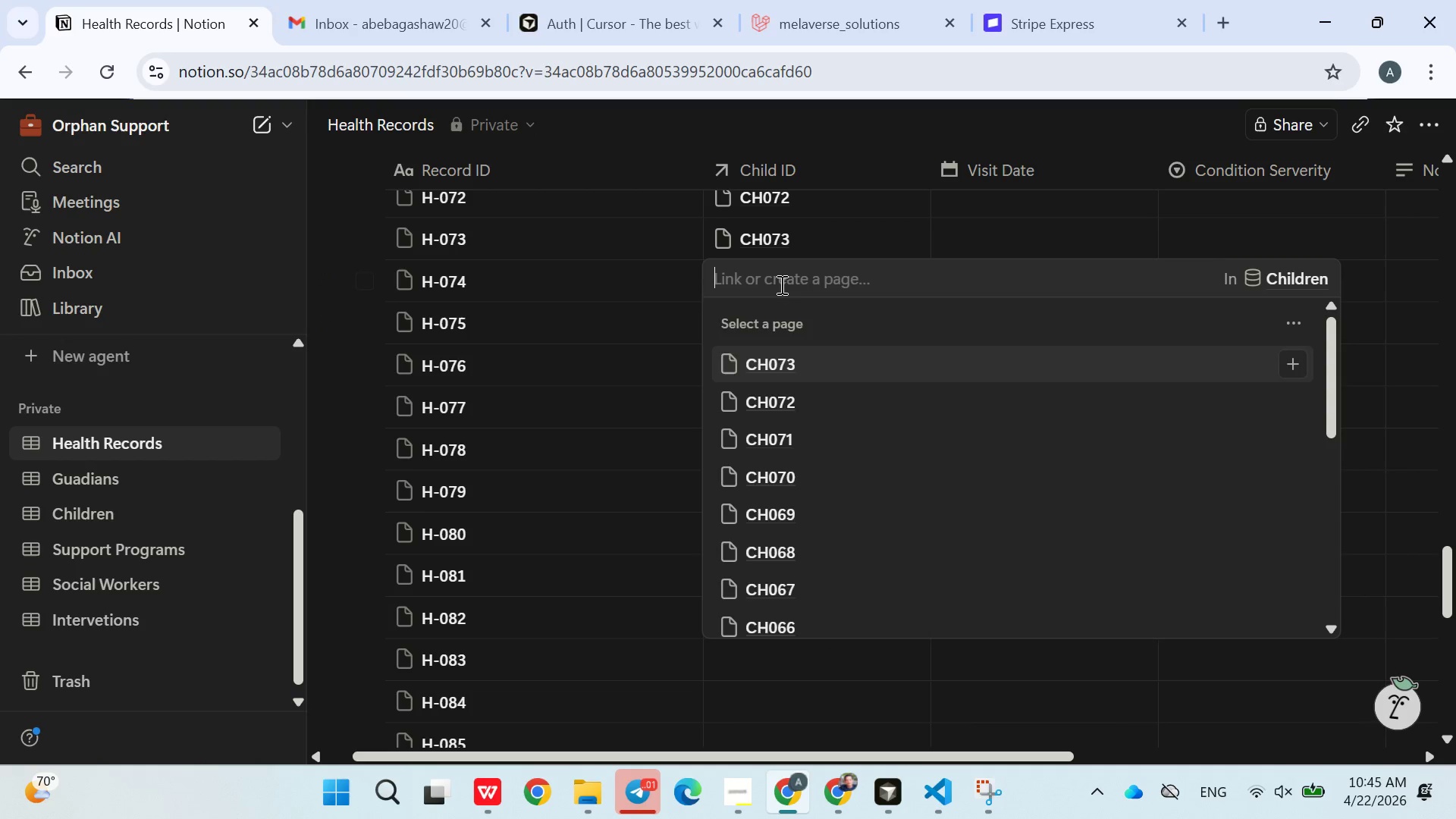 
type(ch0744)
 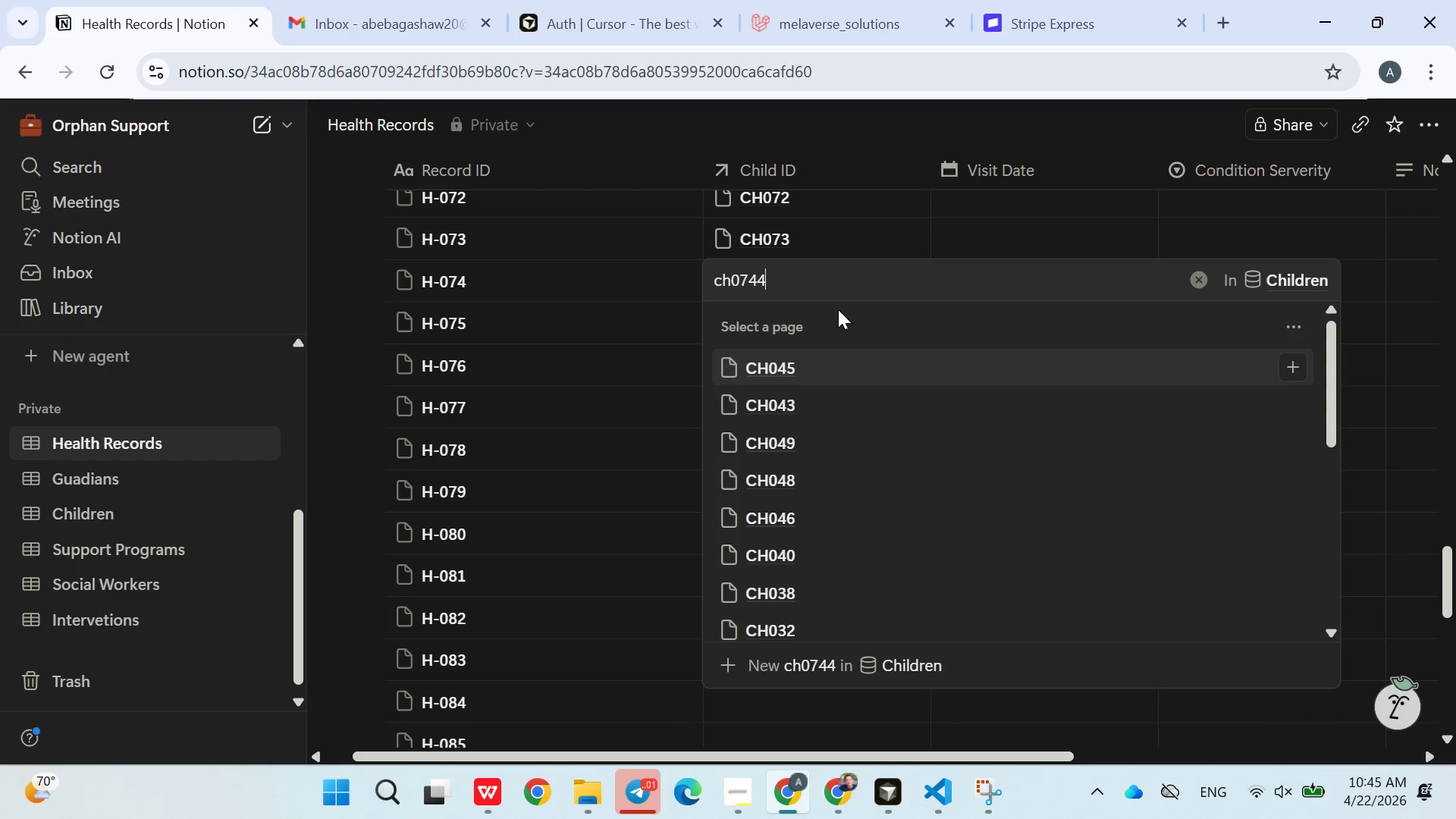 
key(Backspace)
 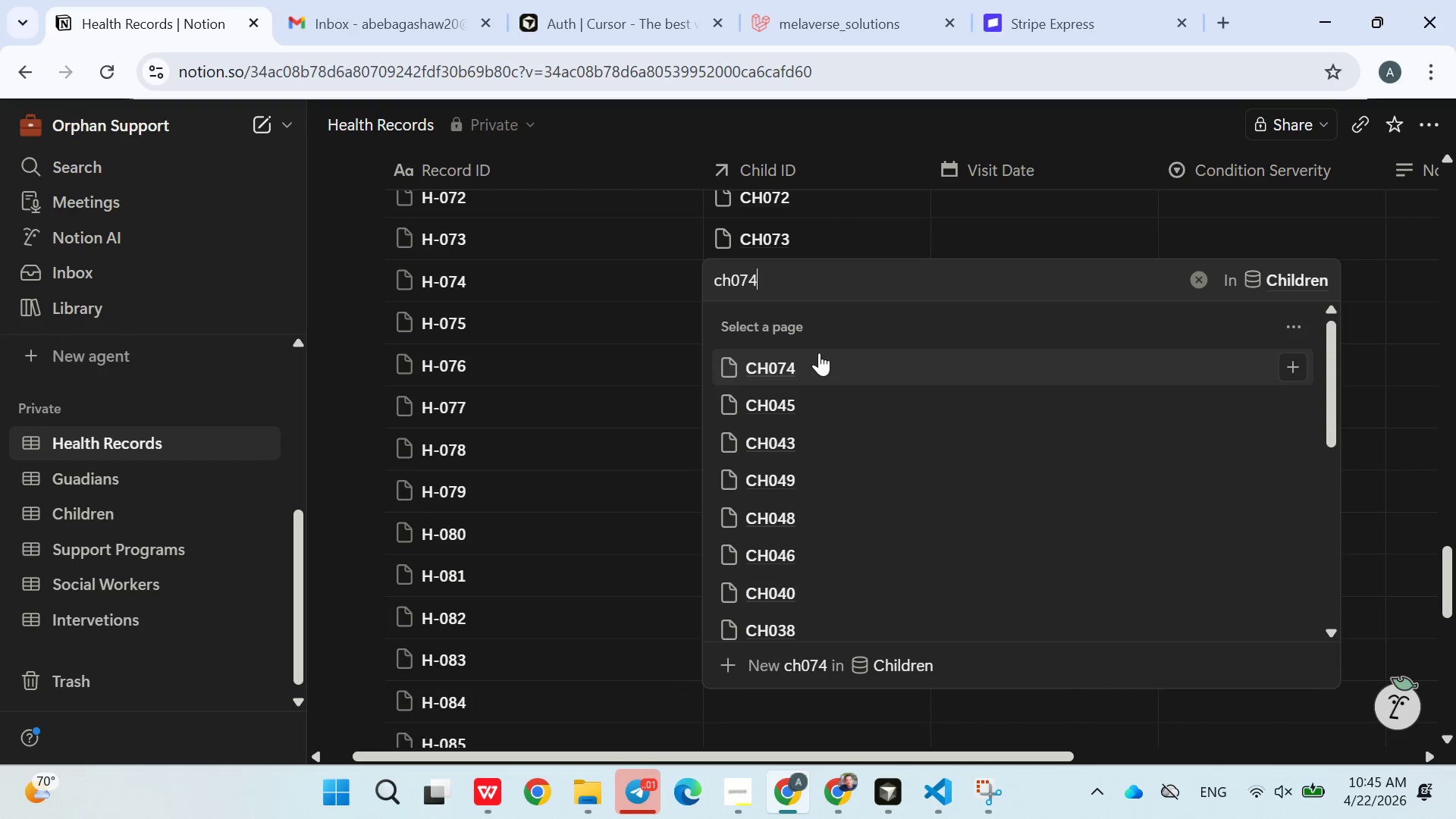 
left_click([805, 366])
 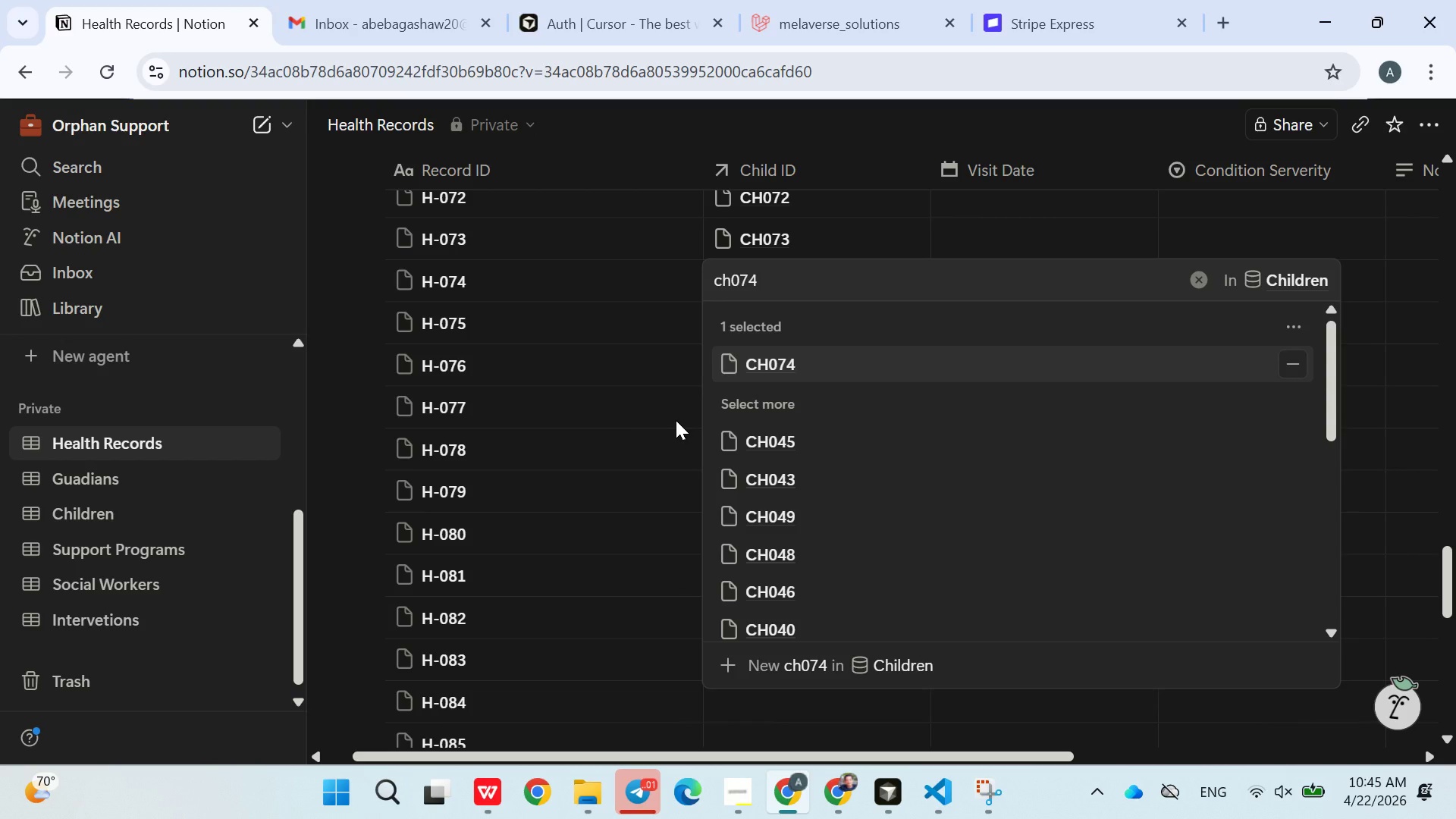 
left_click([676, 420])
 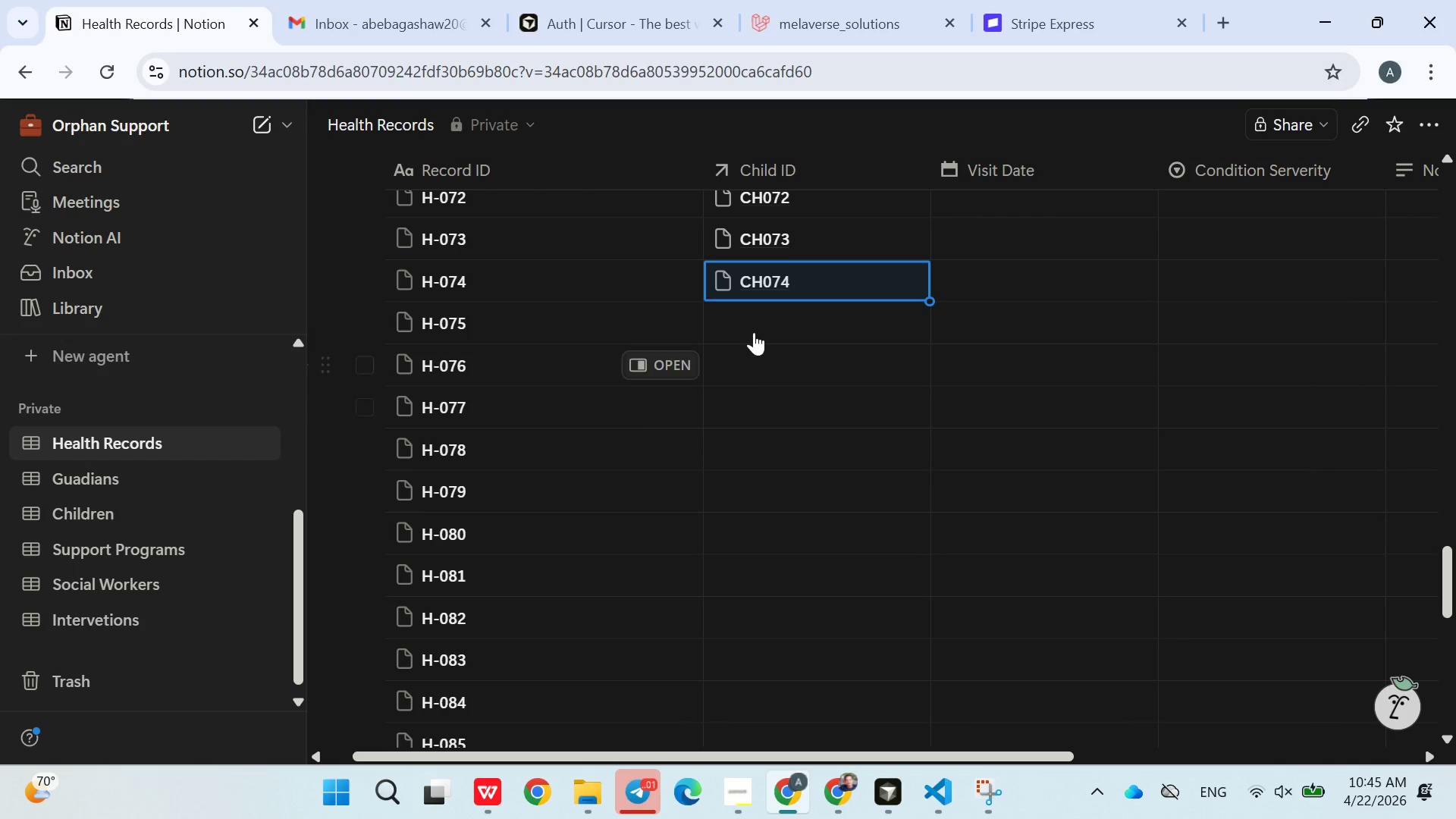 
left_click([761, 316])
 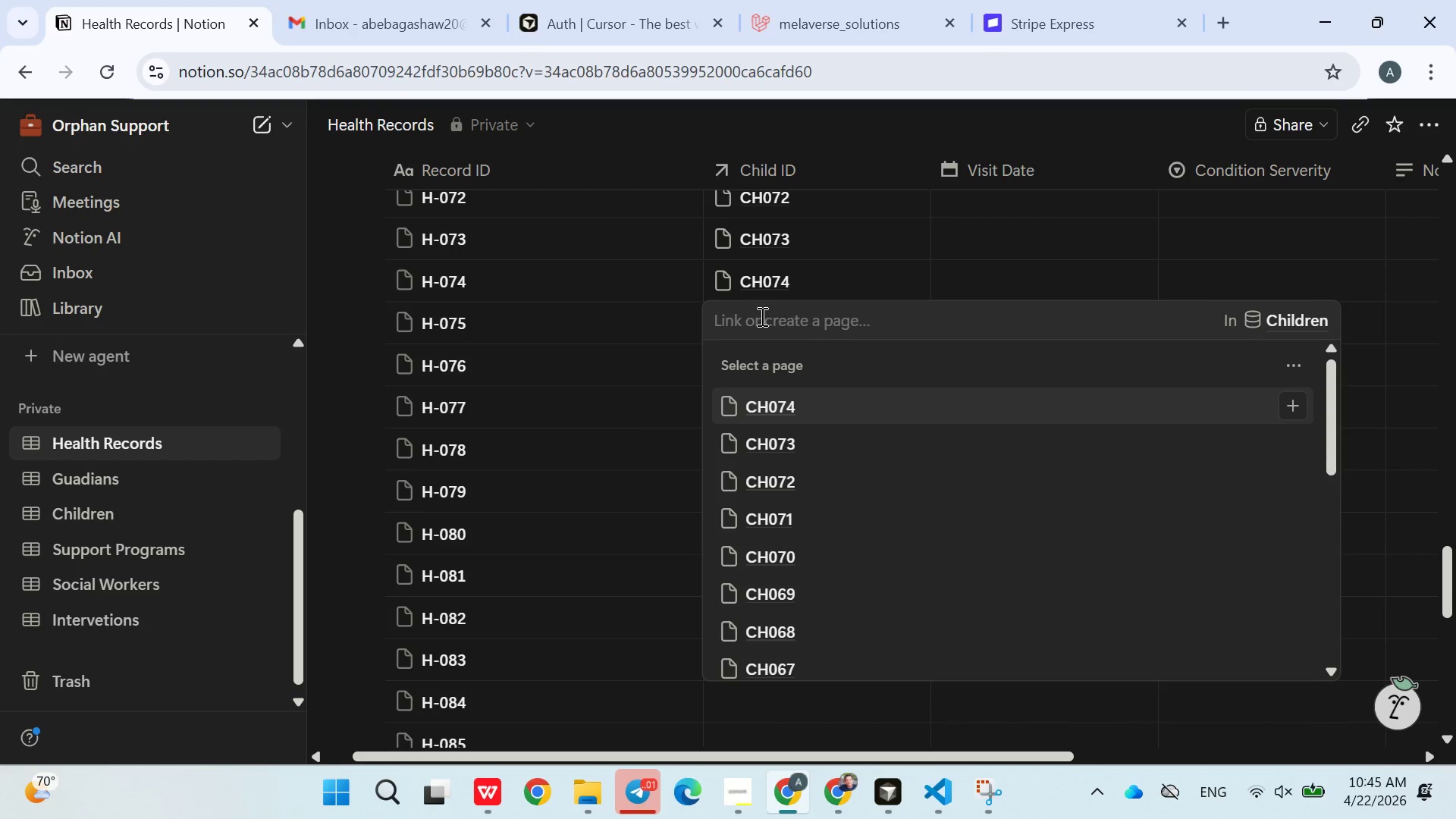 
type(ch075)
 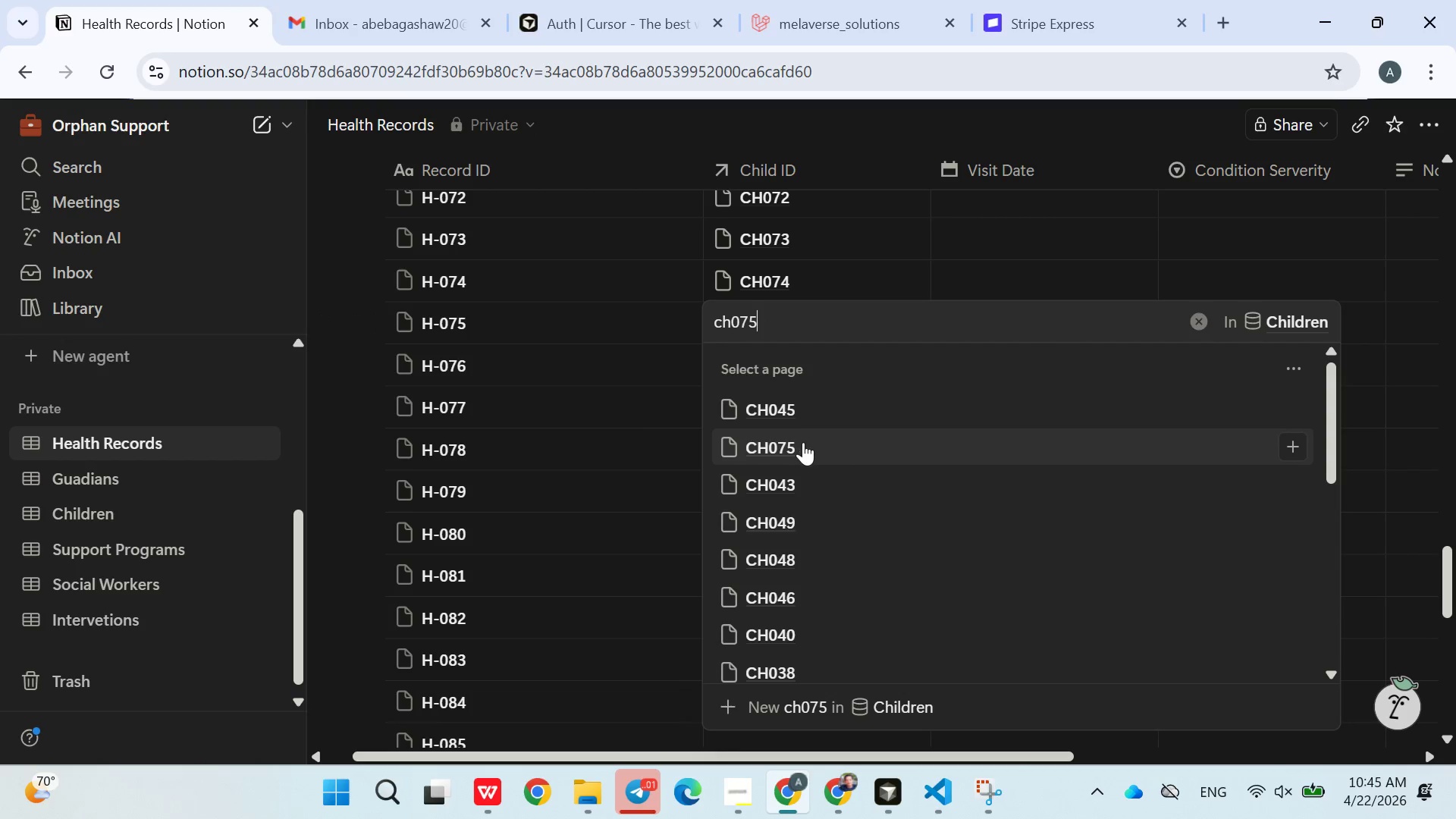 
double_click([647, 492])
 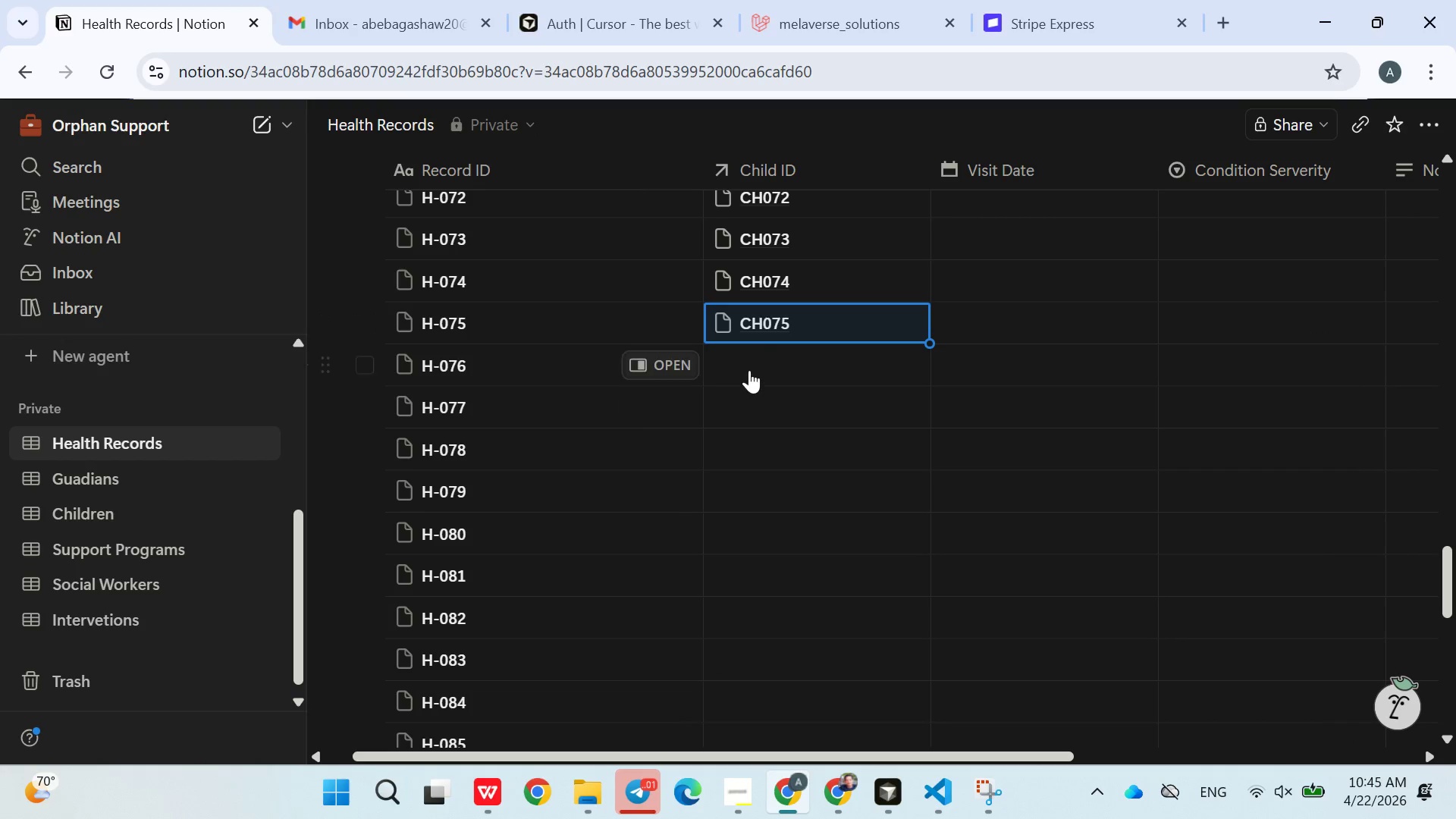 
left_click([752, 369])
 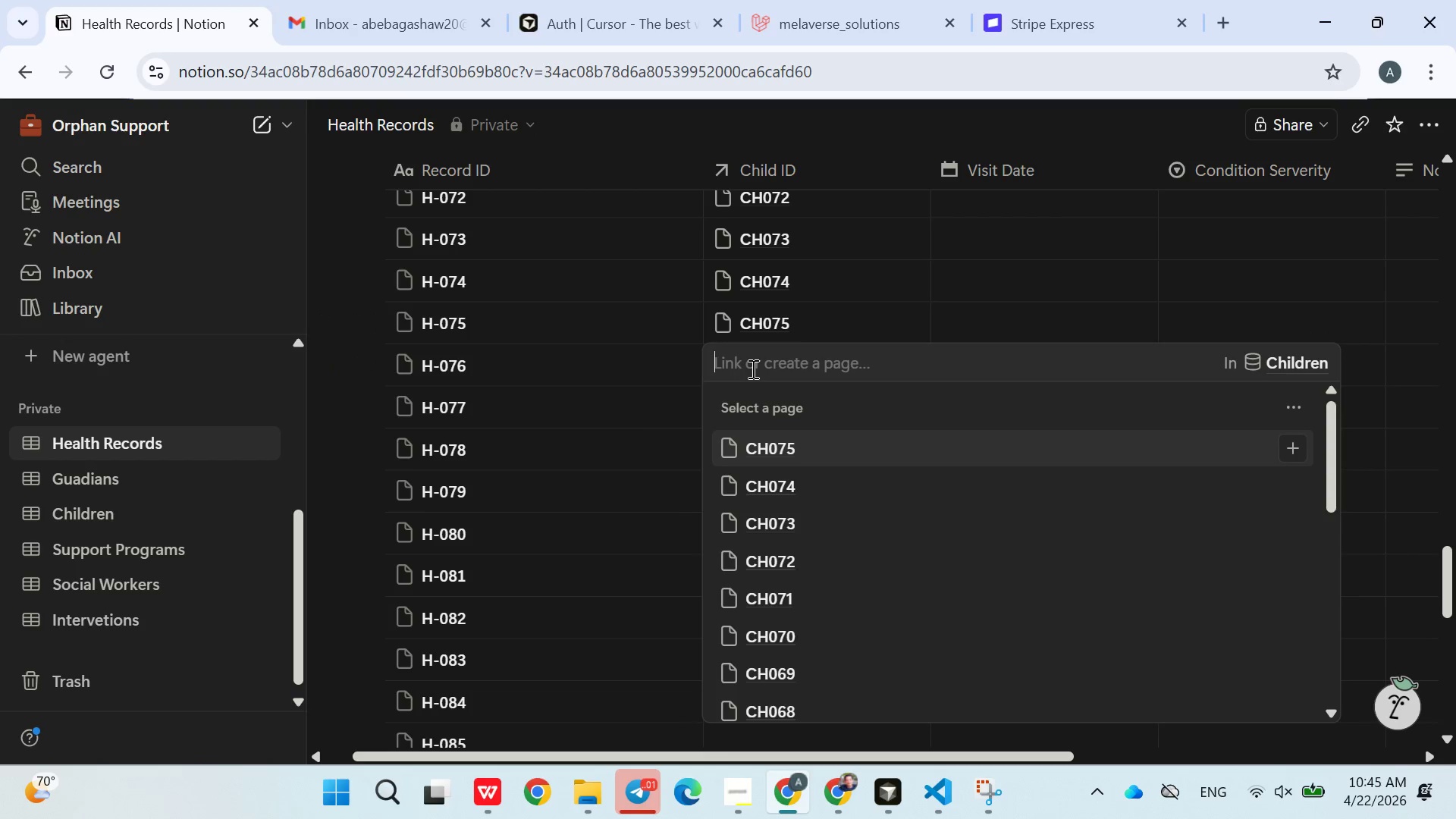 
type(ch075)
 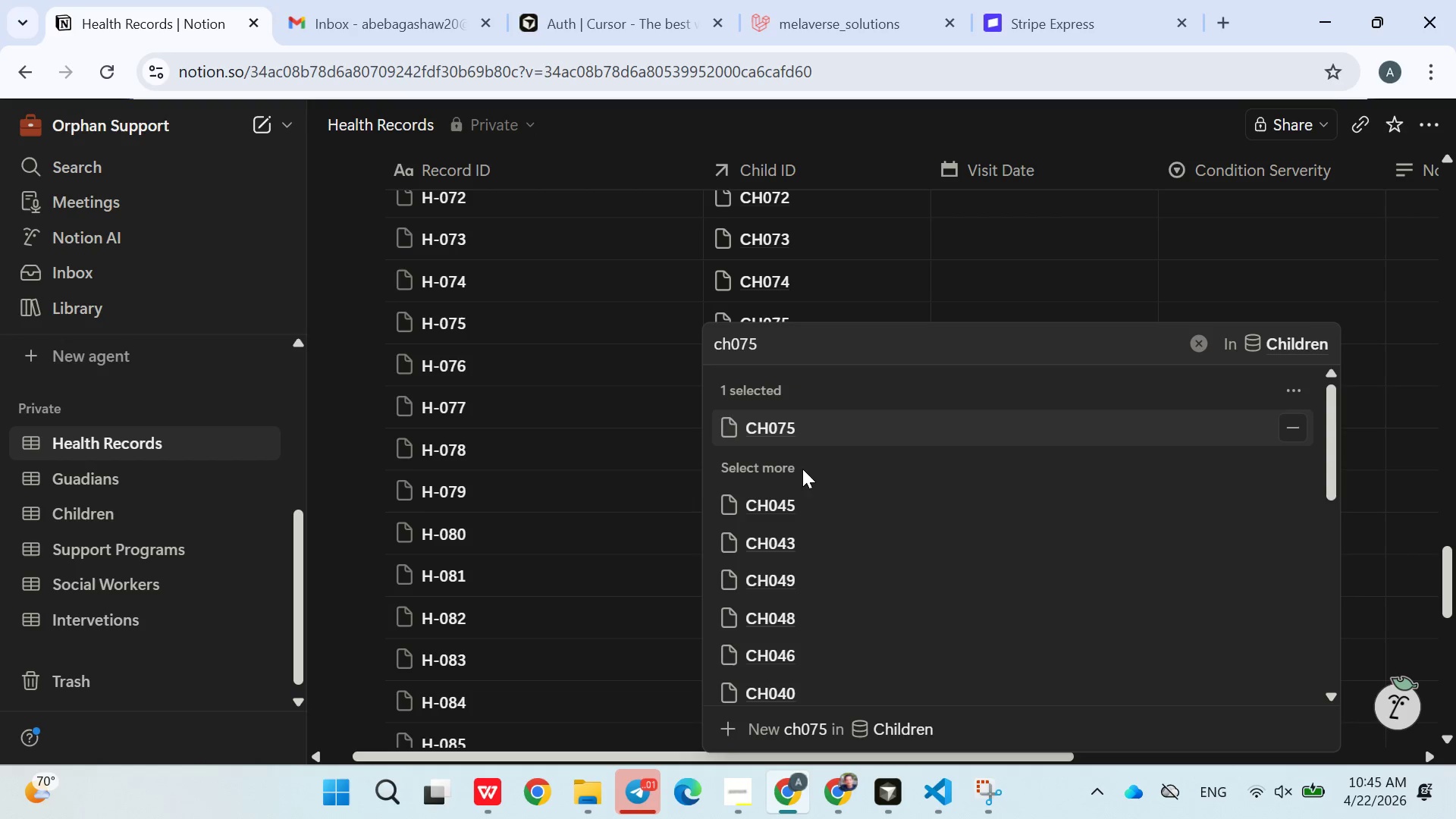 
double_click([642, 497])
 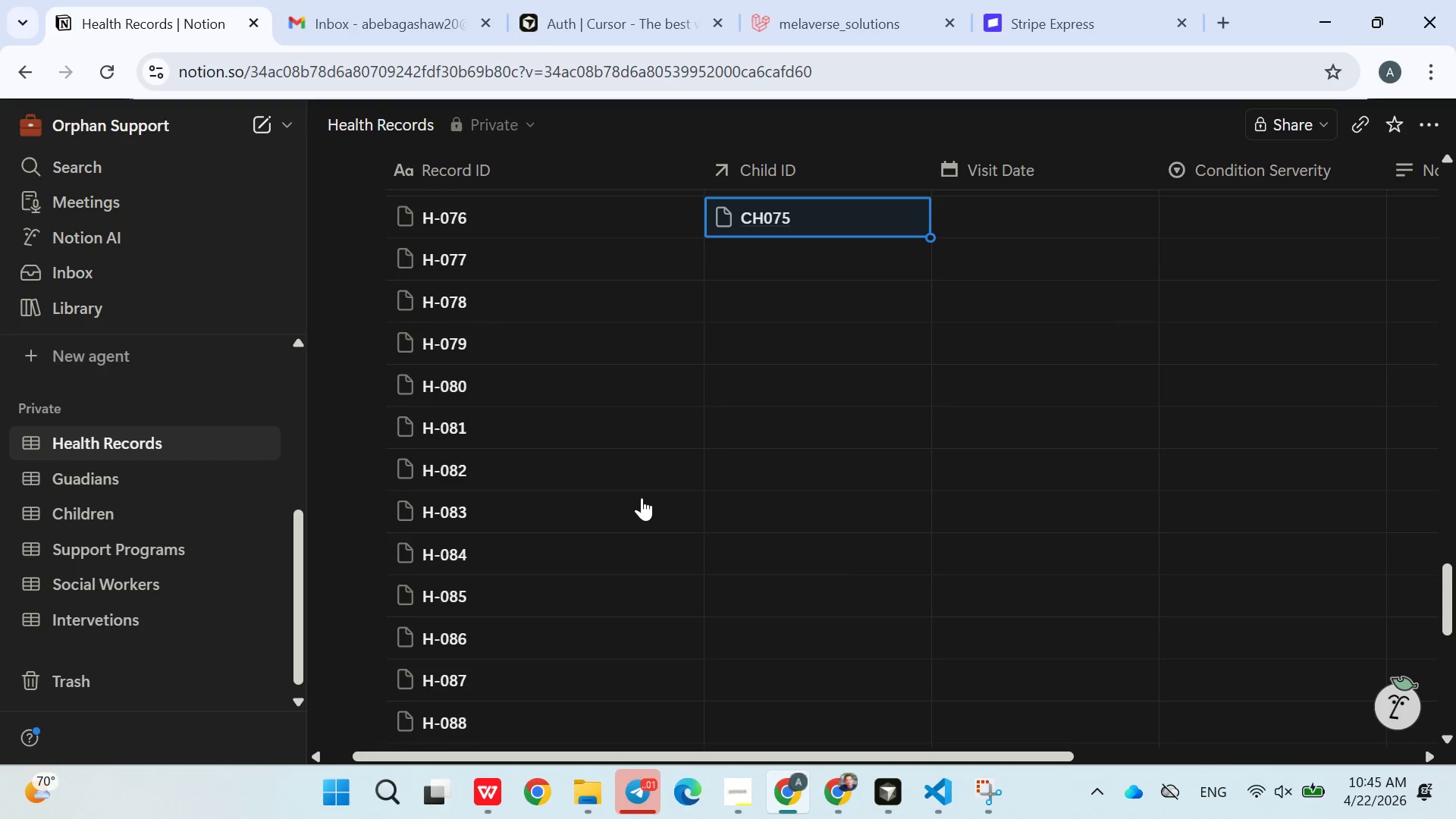 
mouse_move([731, 338])
 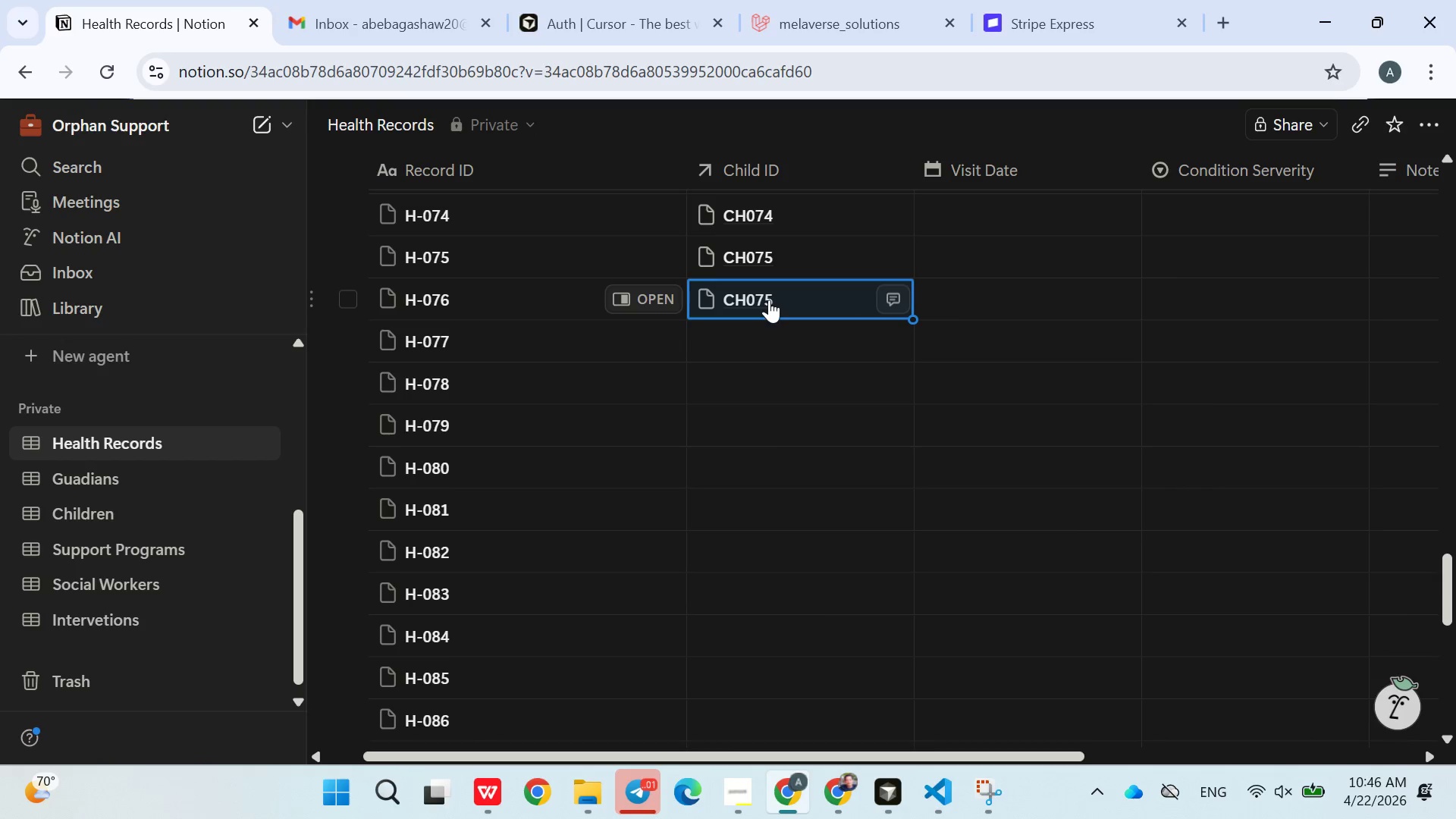 
left_click([769, 300])
 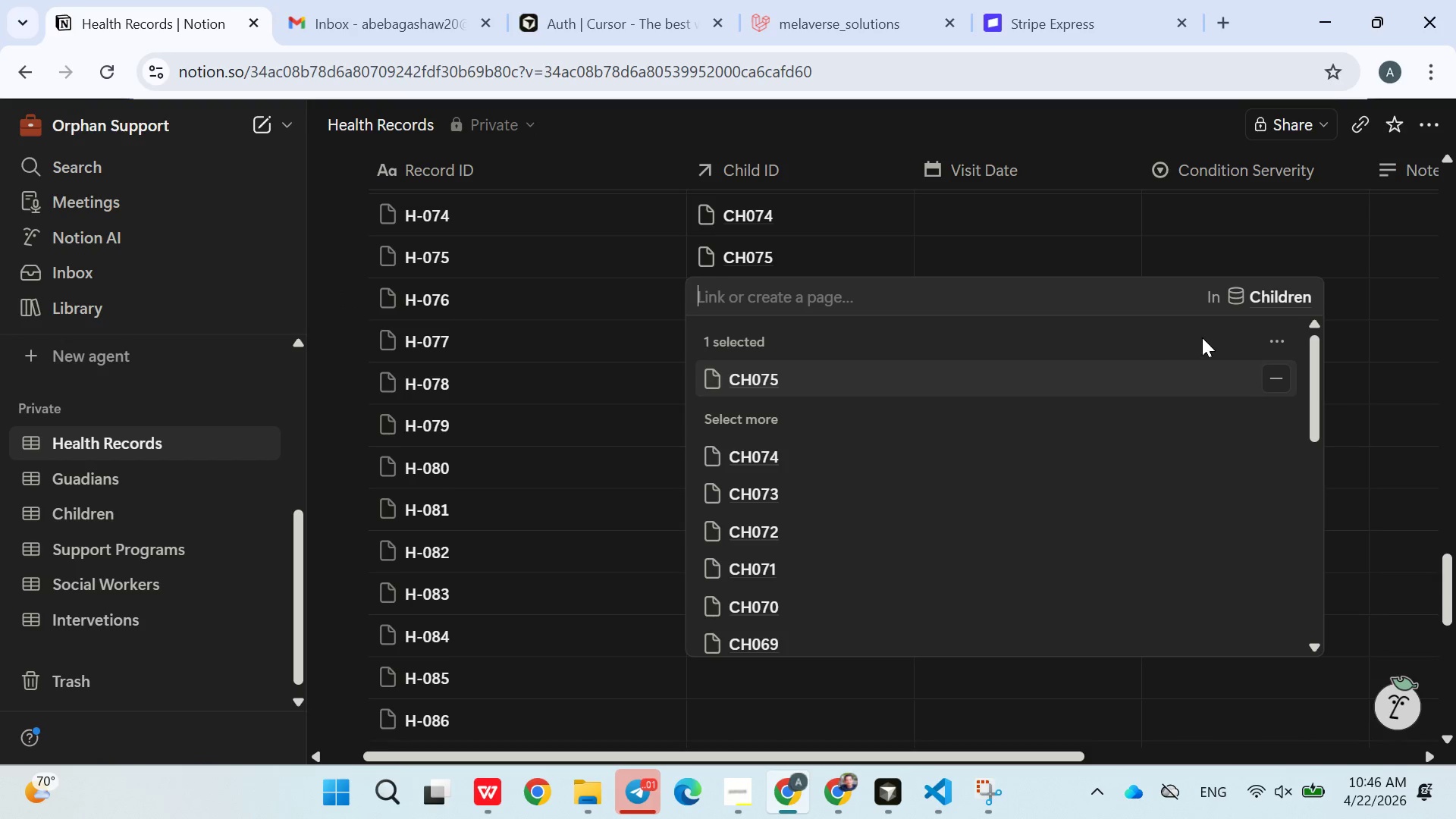 
left_click([1270, 381])
 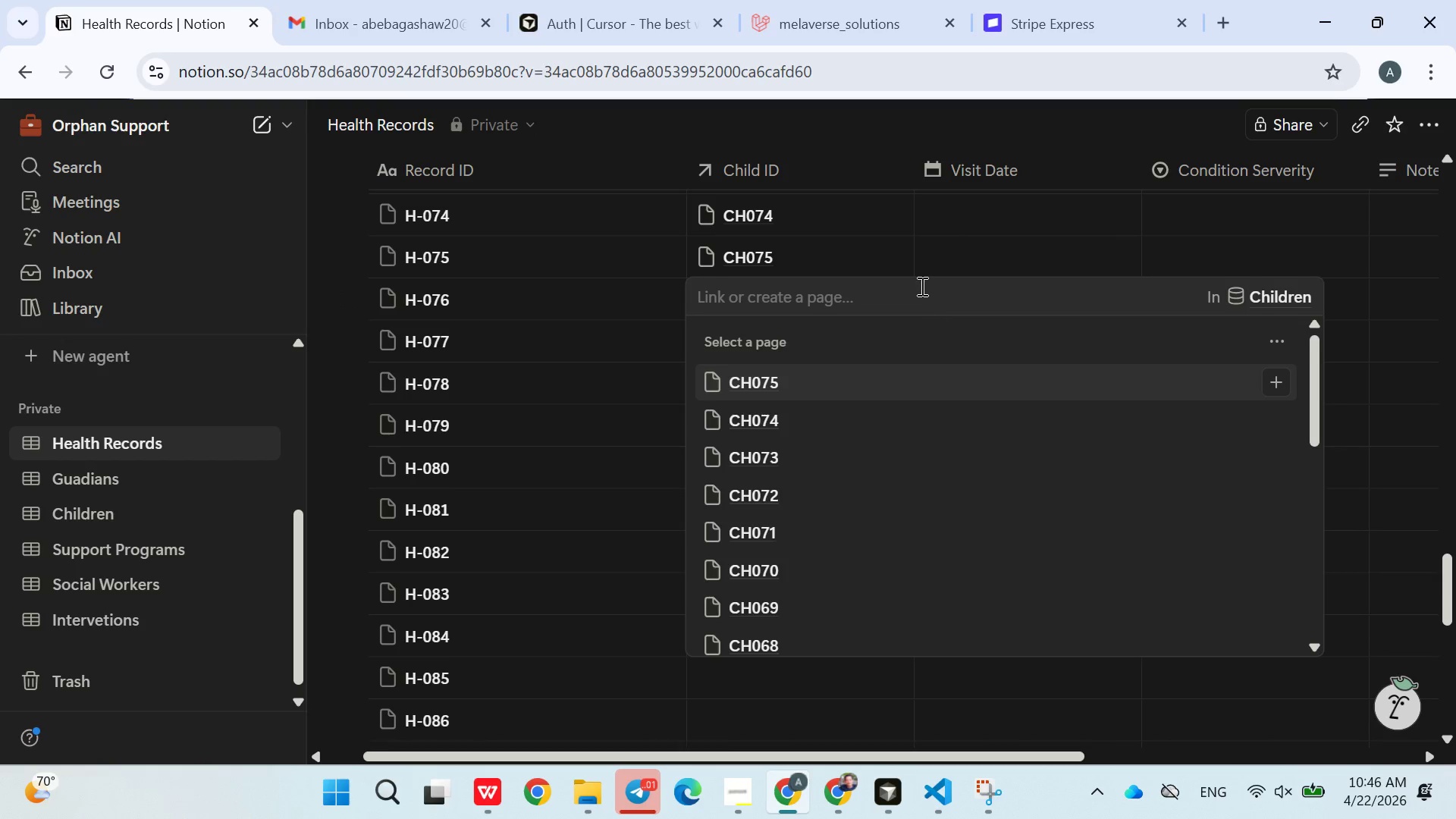 
left_click([913, 278])
 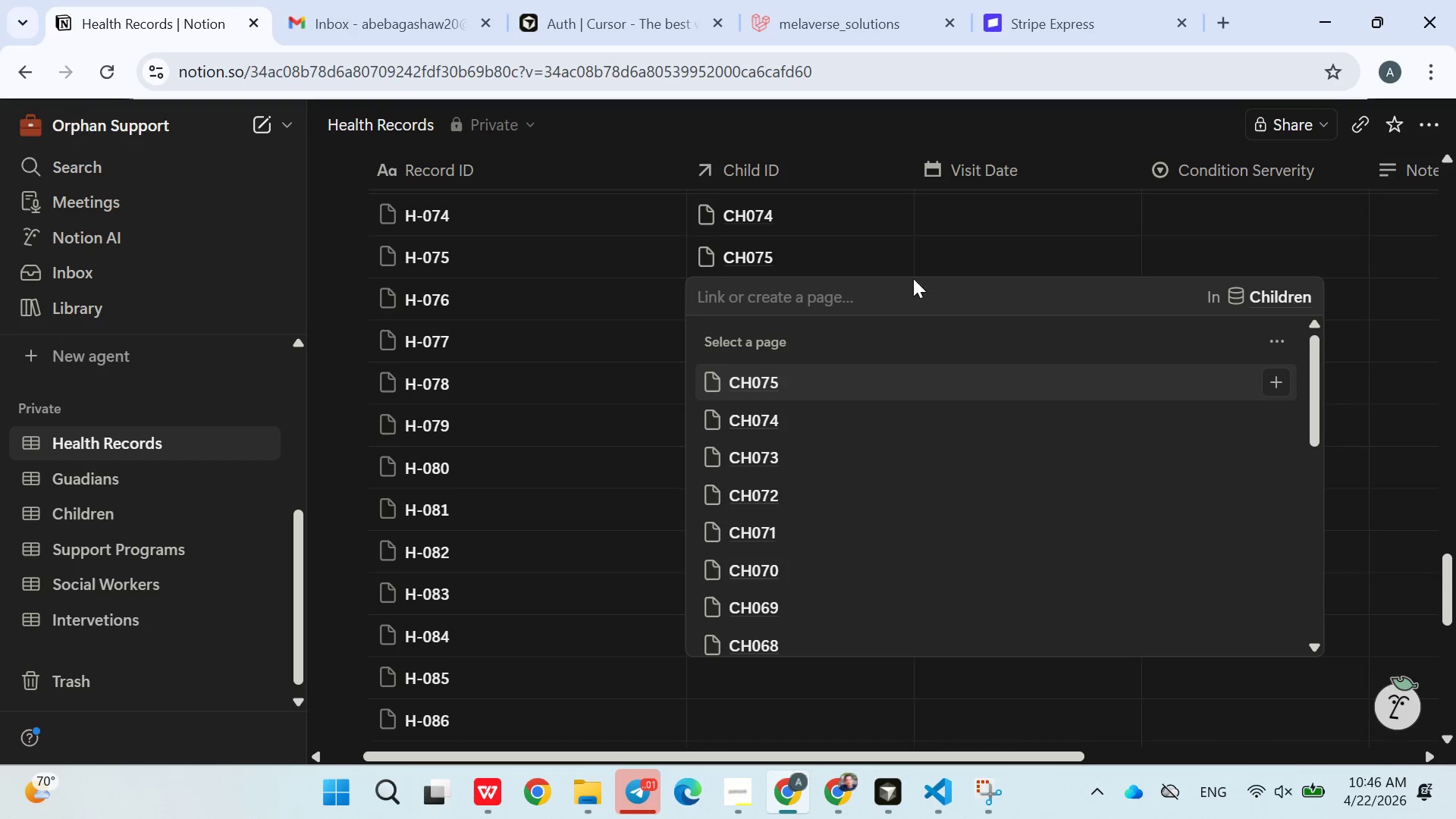 
left_click([839, 309])
 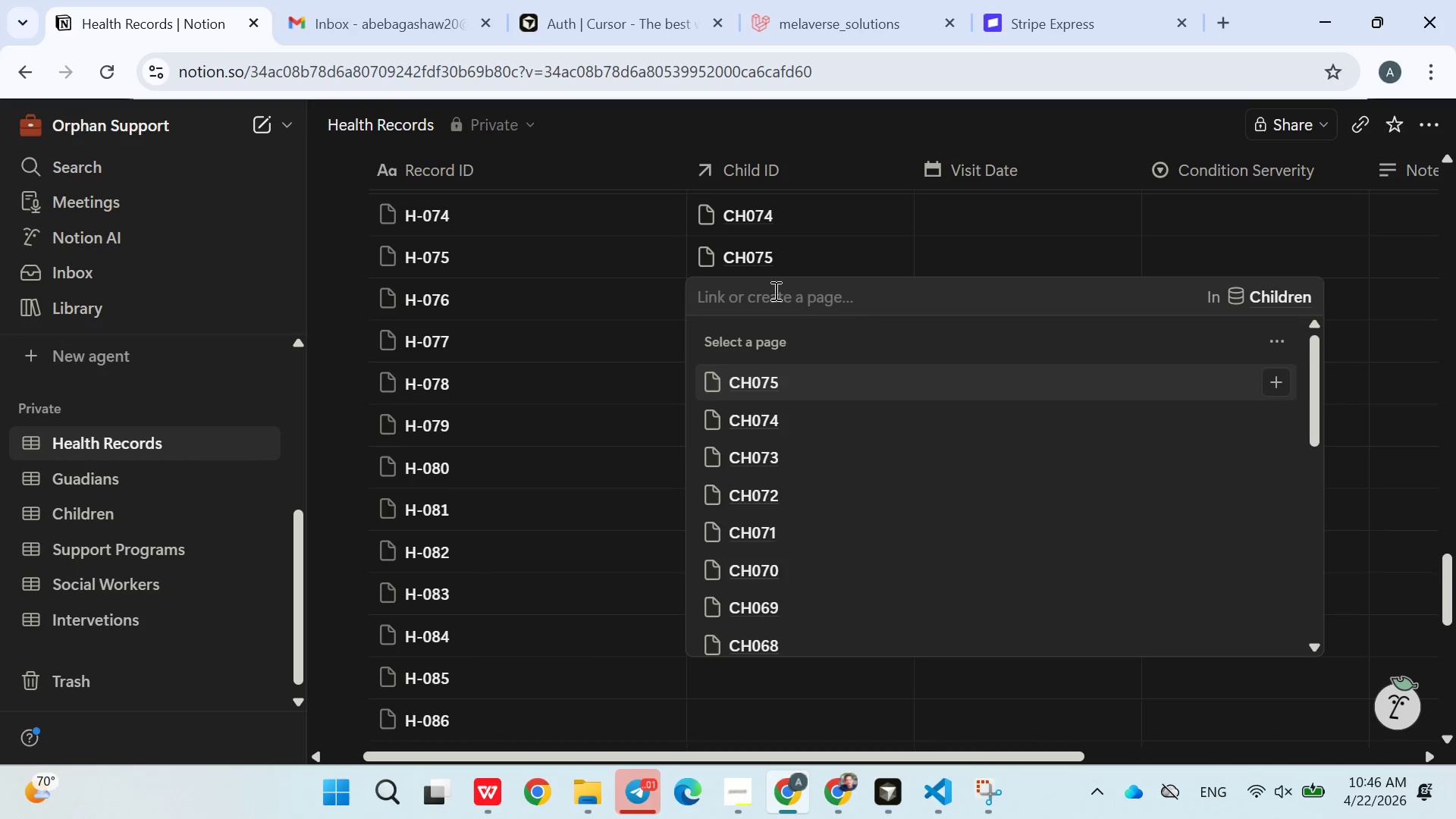 
left_click([771, 288])
 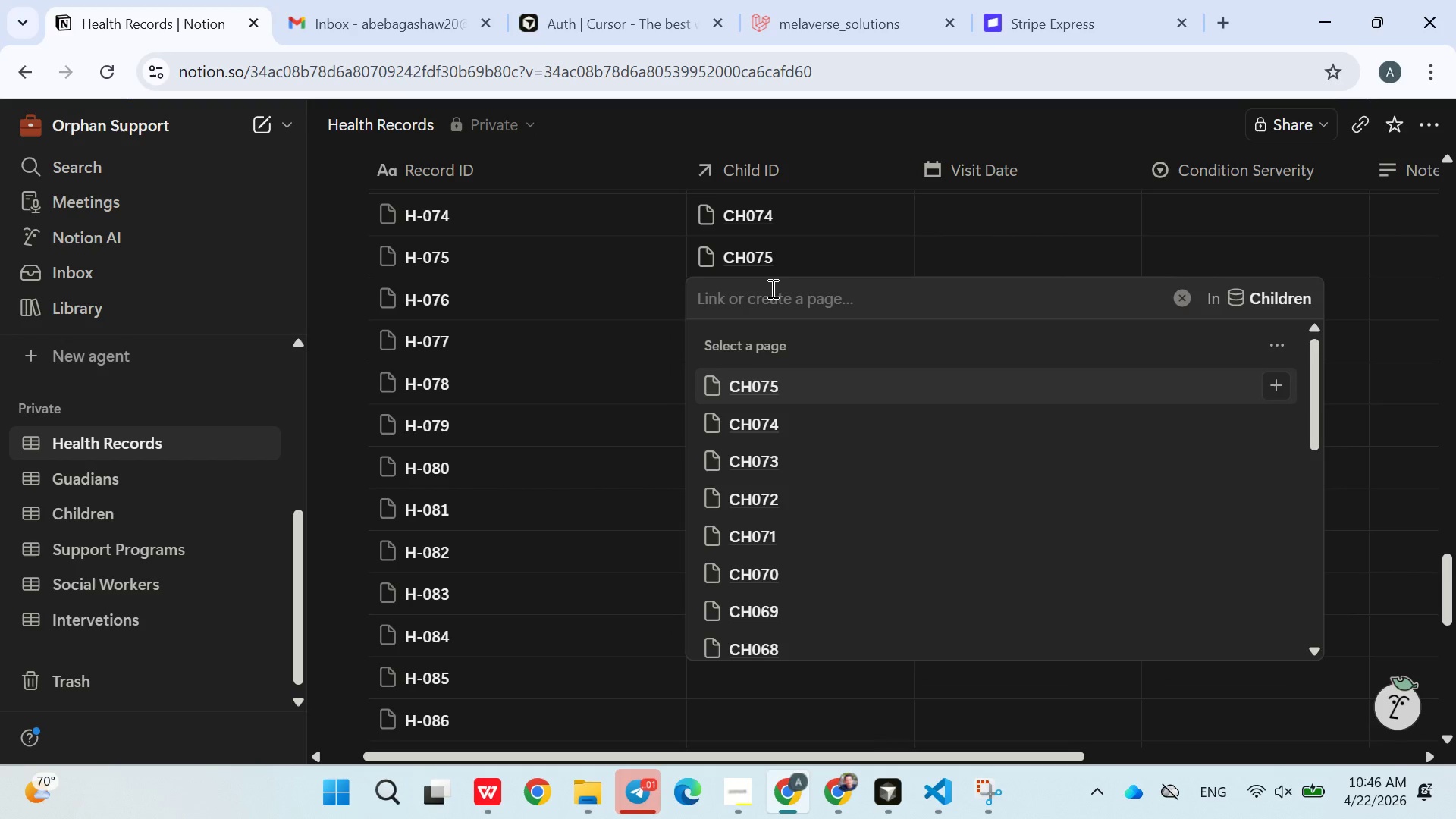 
type(ch076)
 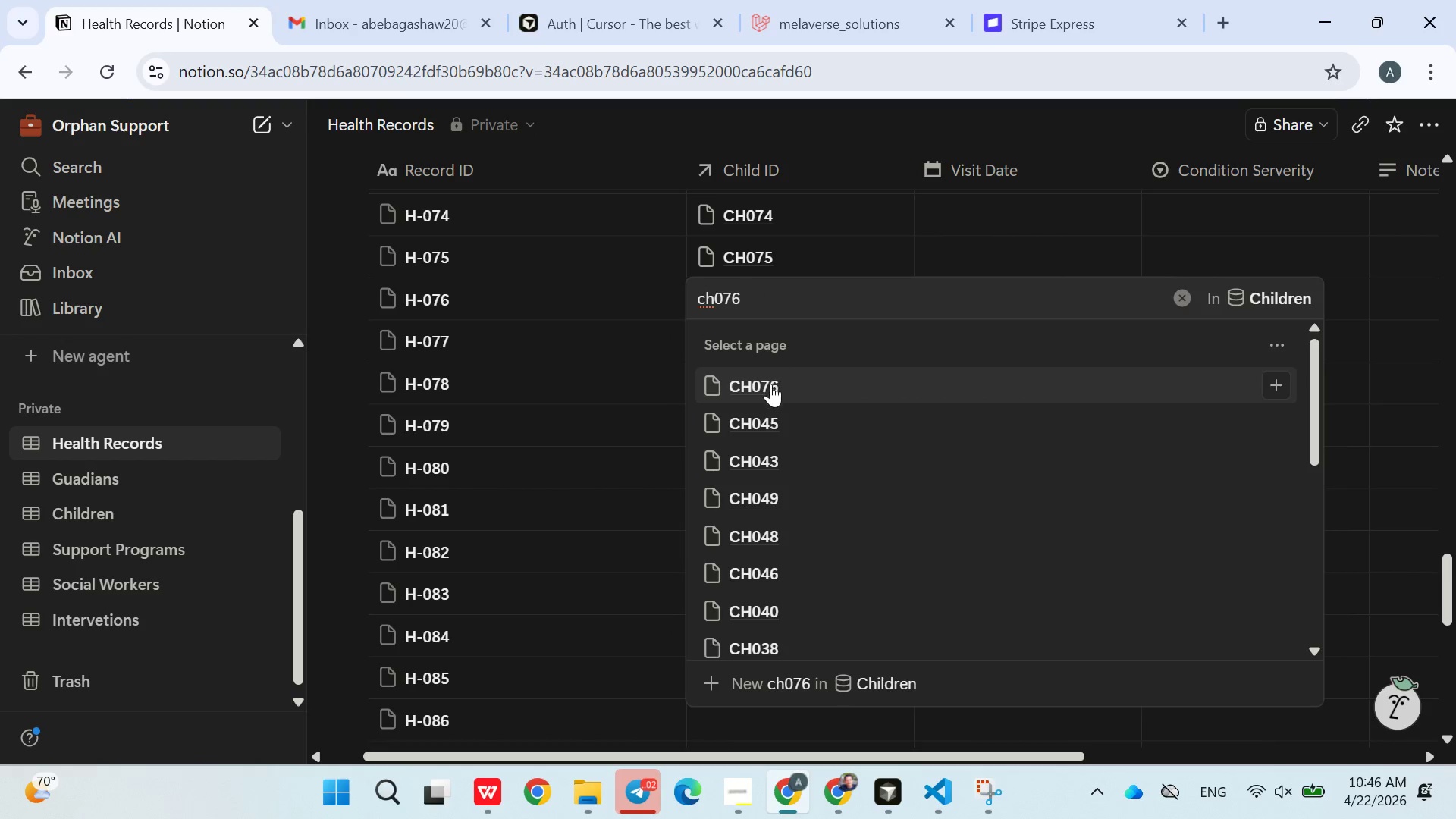 
double_click([643, 441])
 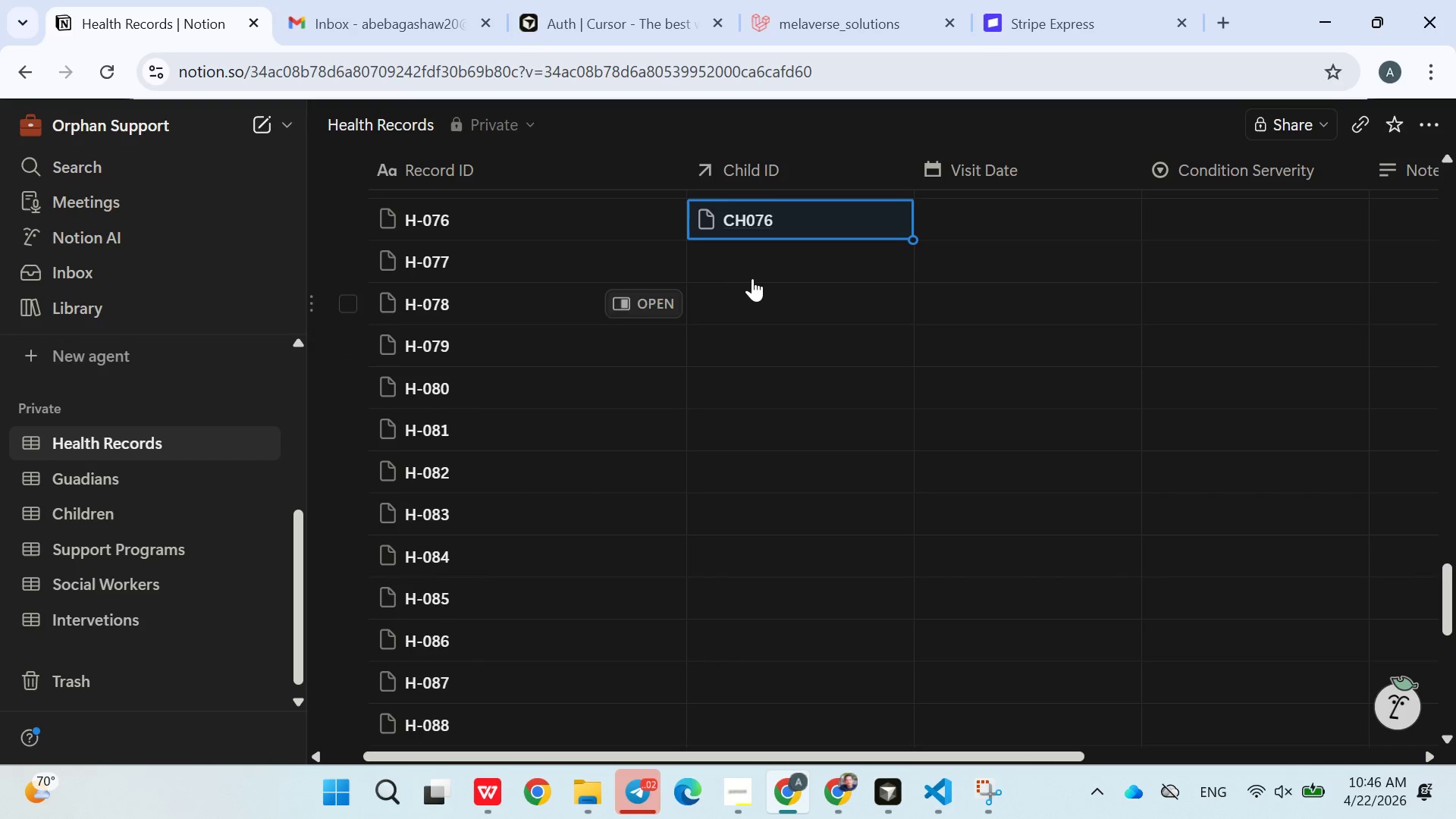 
left_click([754, 267])
 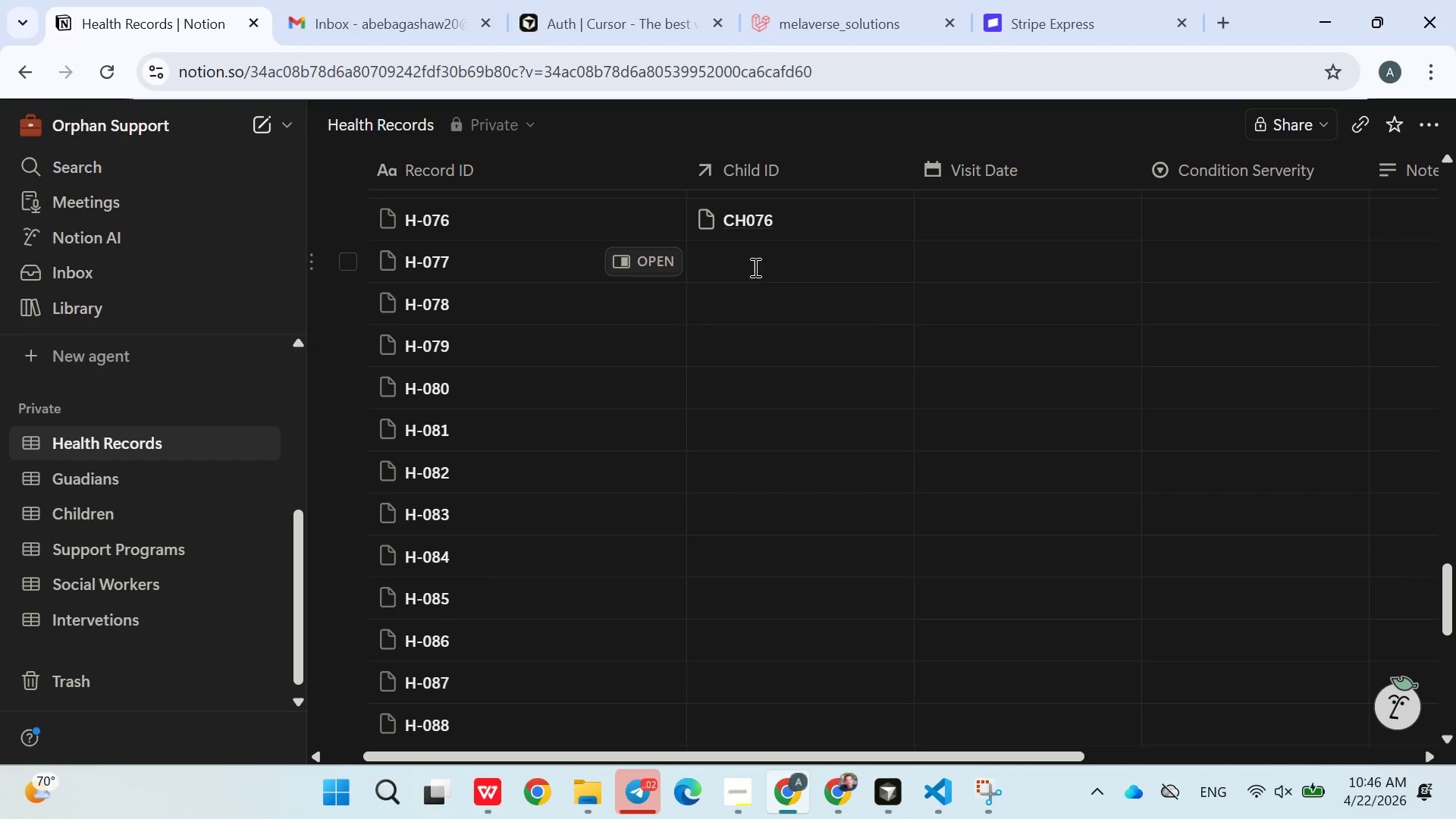 
type(ch077)
 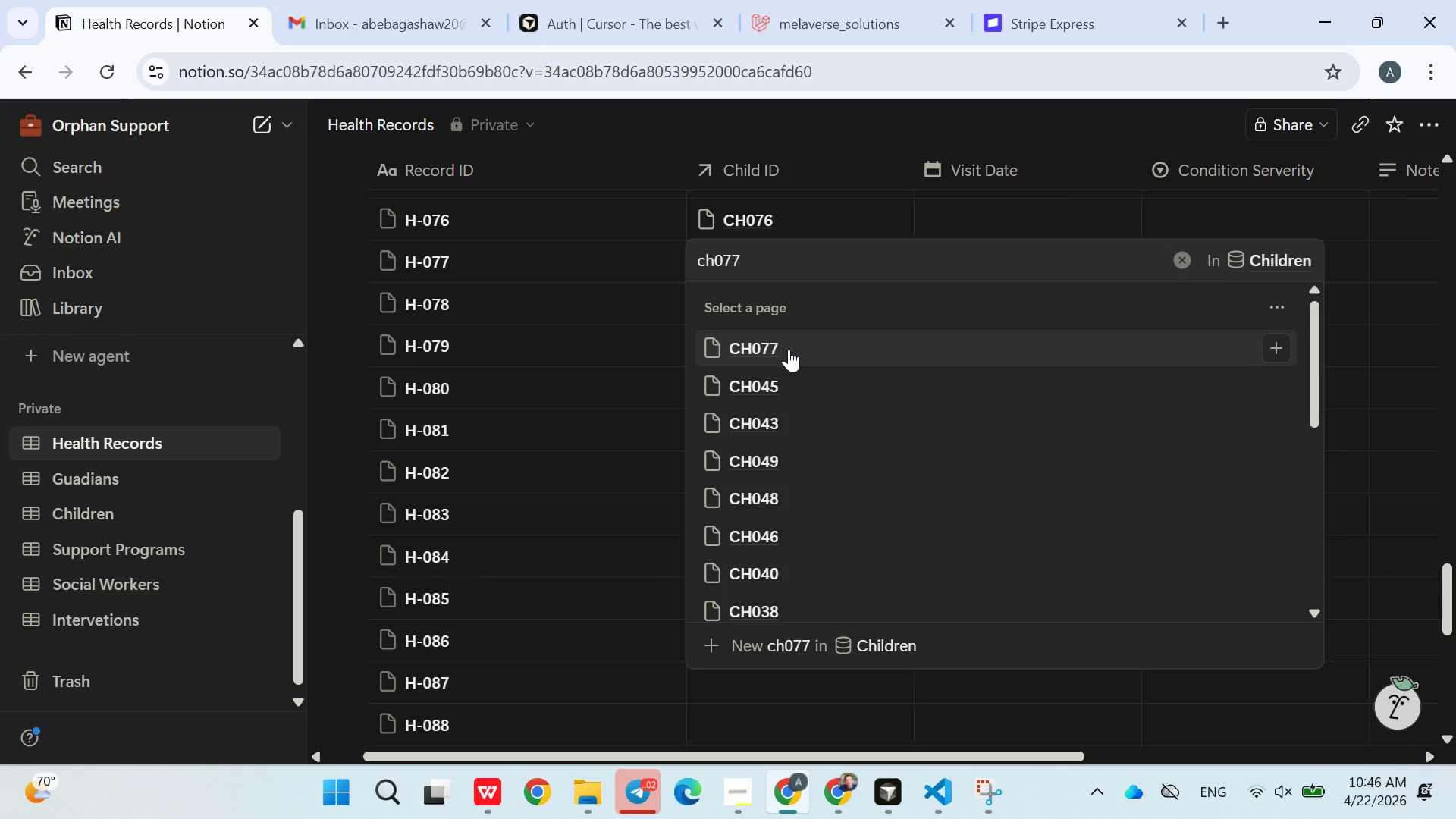 
double_click([626, 381])
 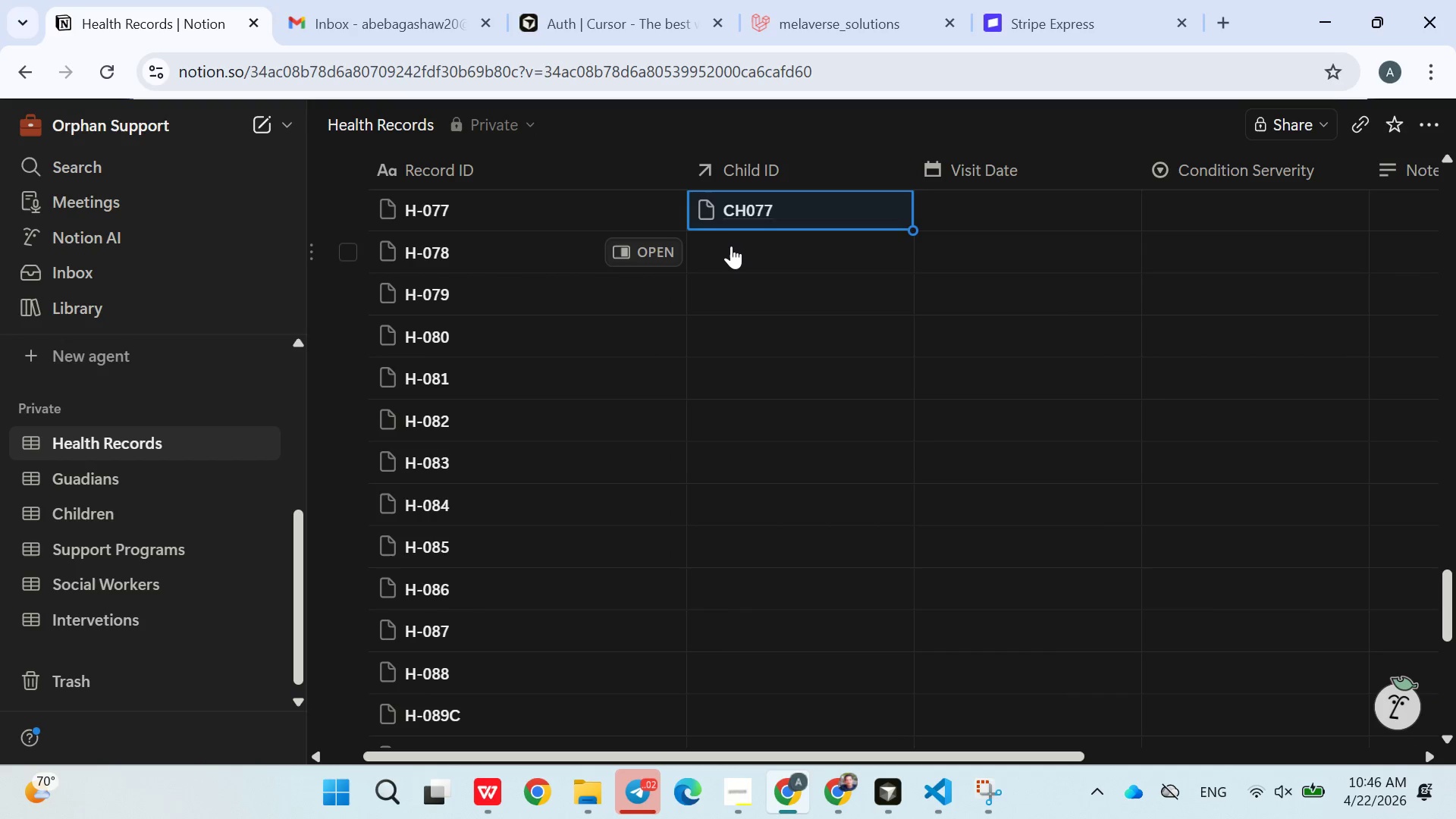 
left_click([730, 246])
 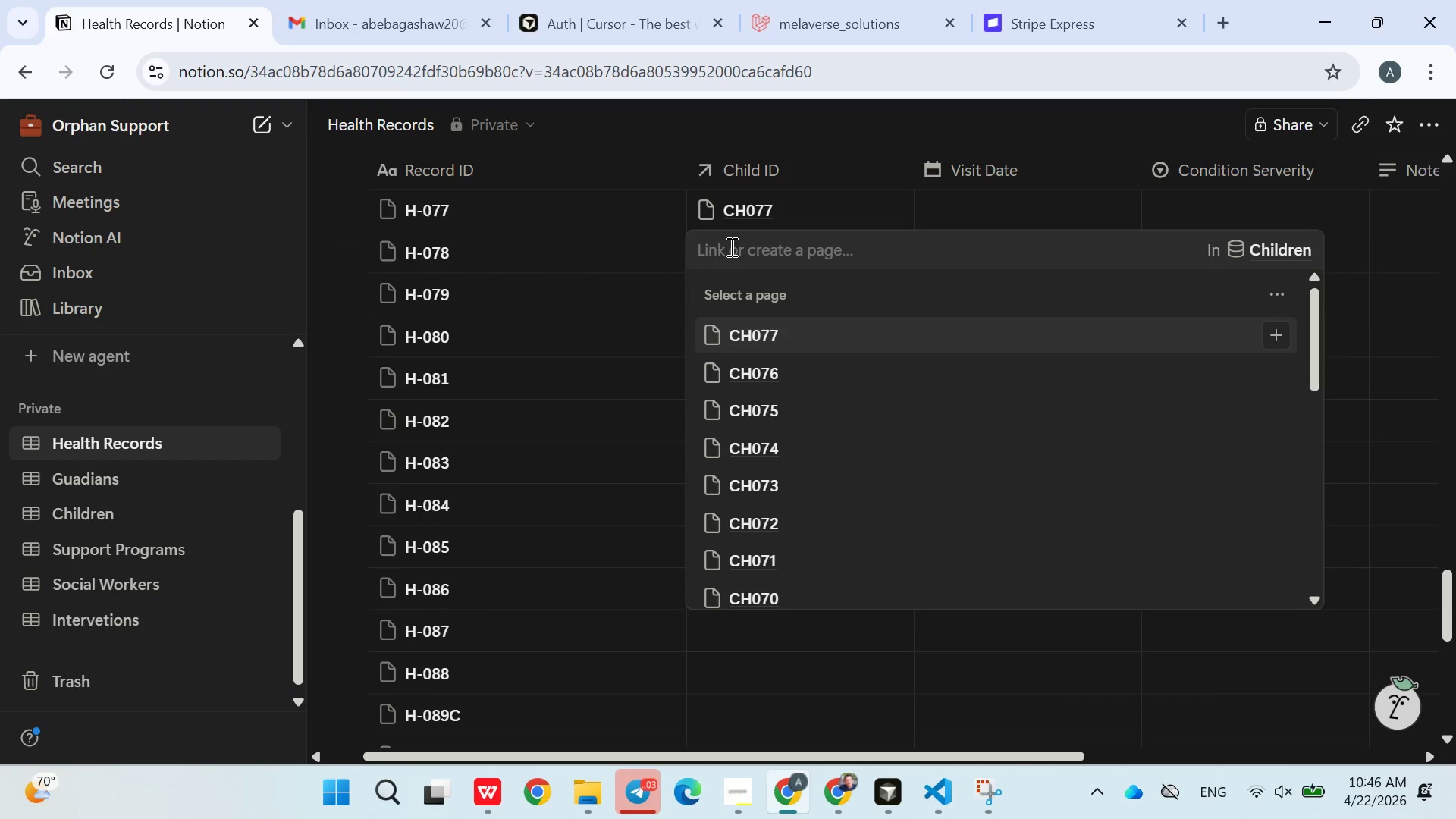 
type(ch078)
 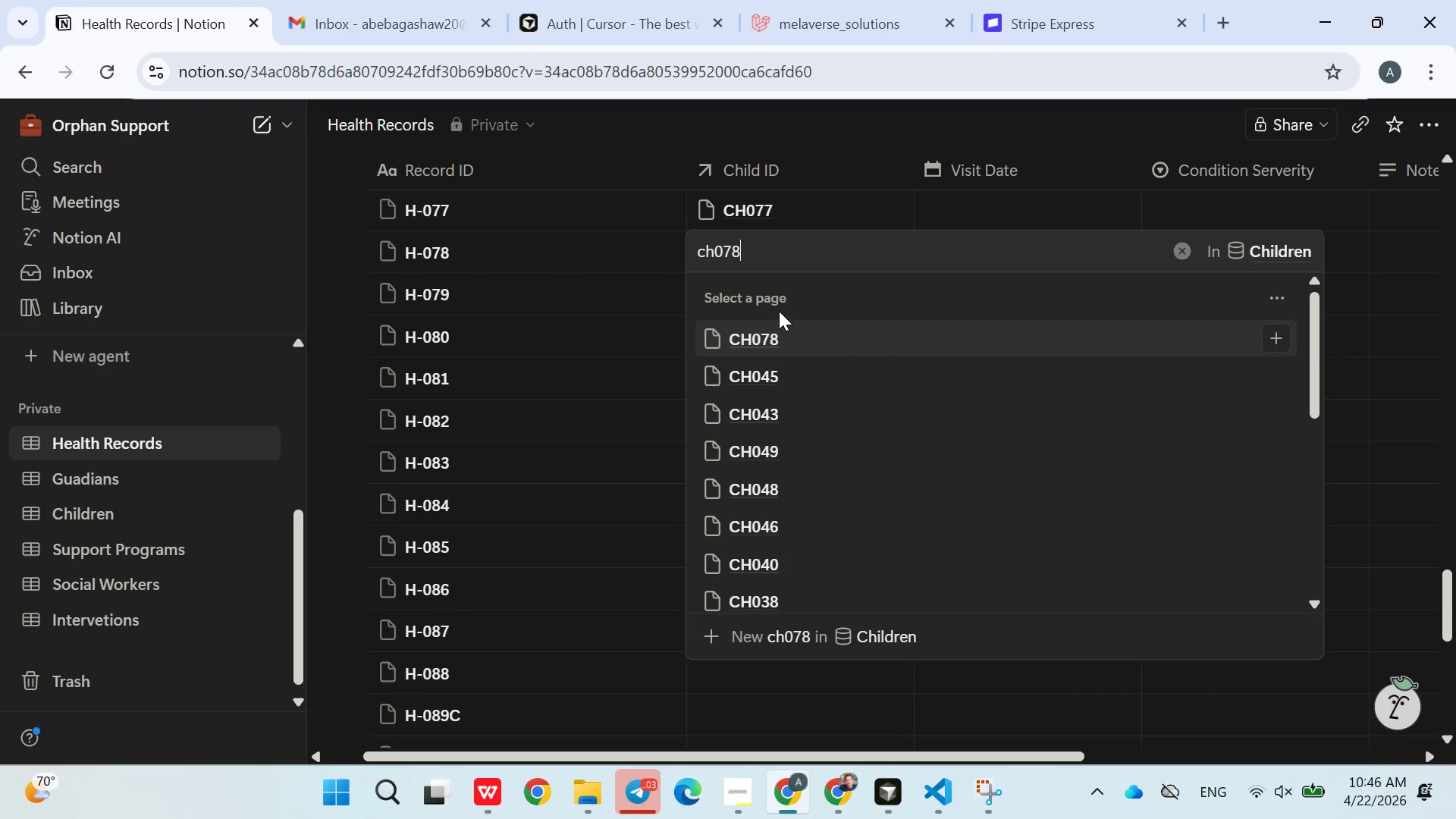 
left_click([773, 338])
 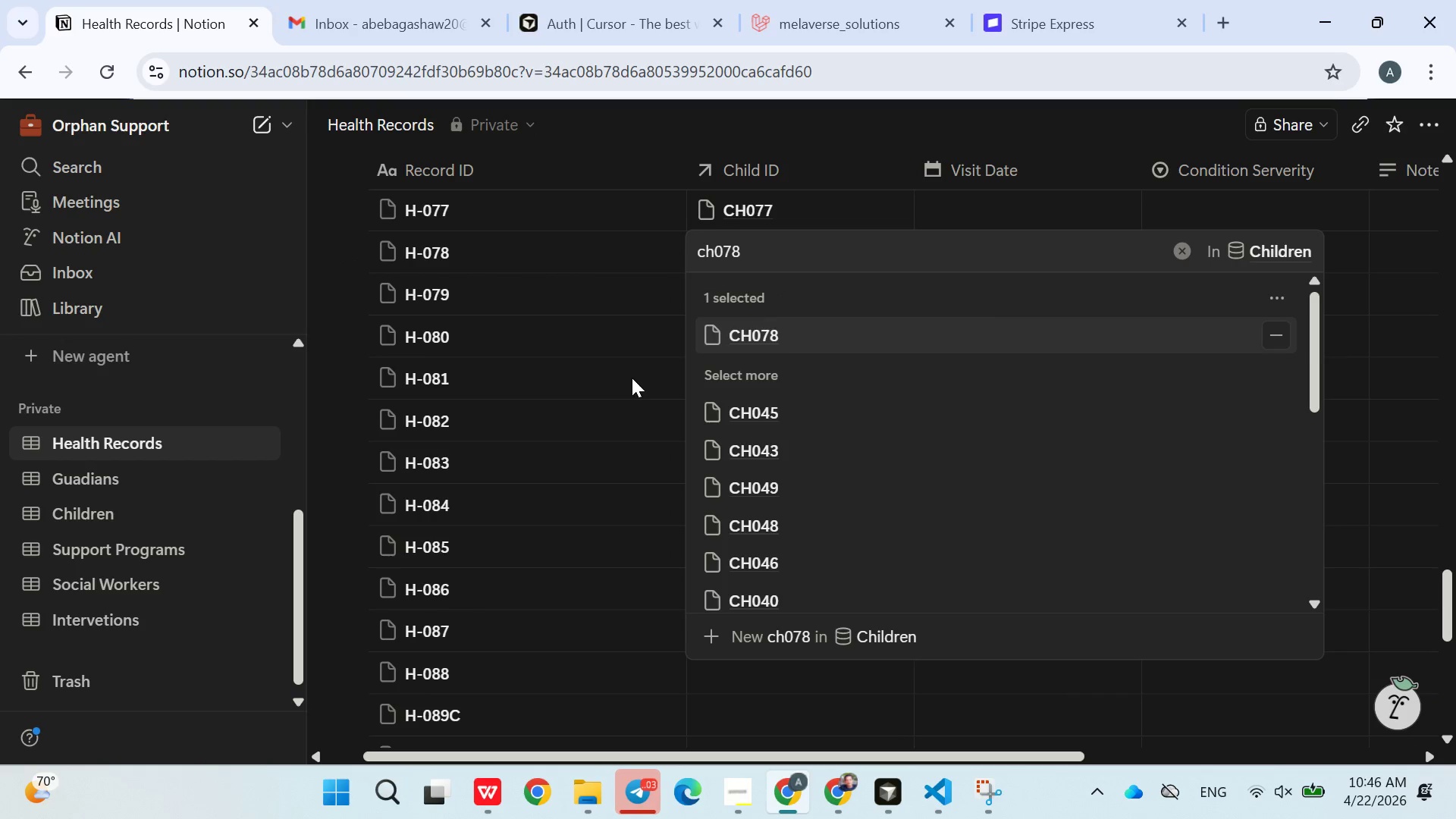 
left_click([631, 378])
 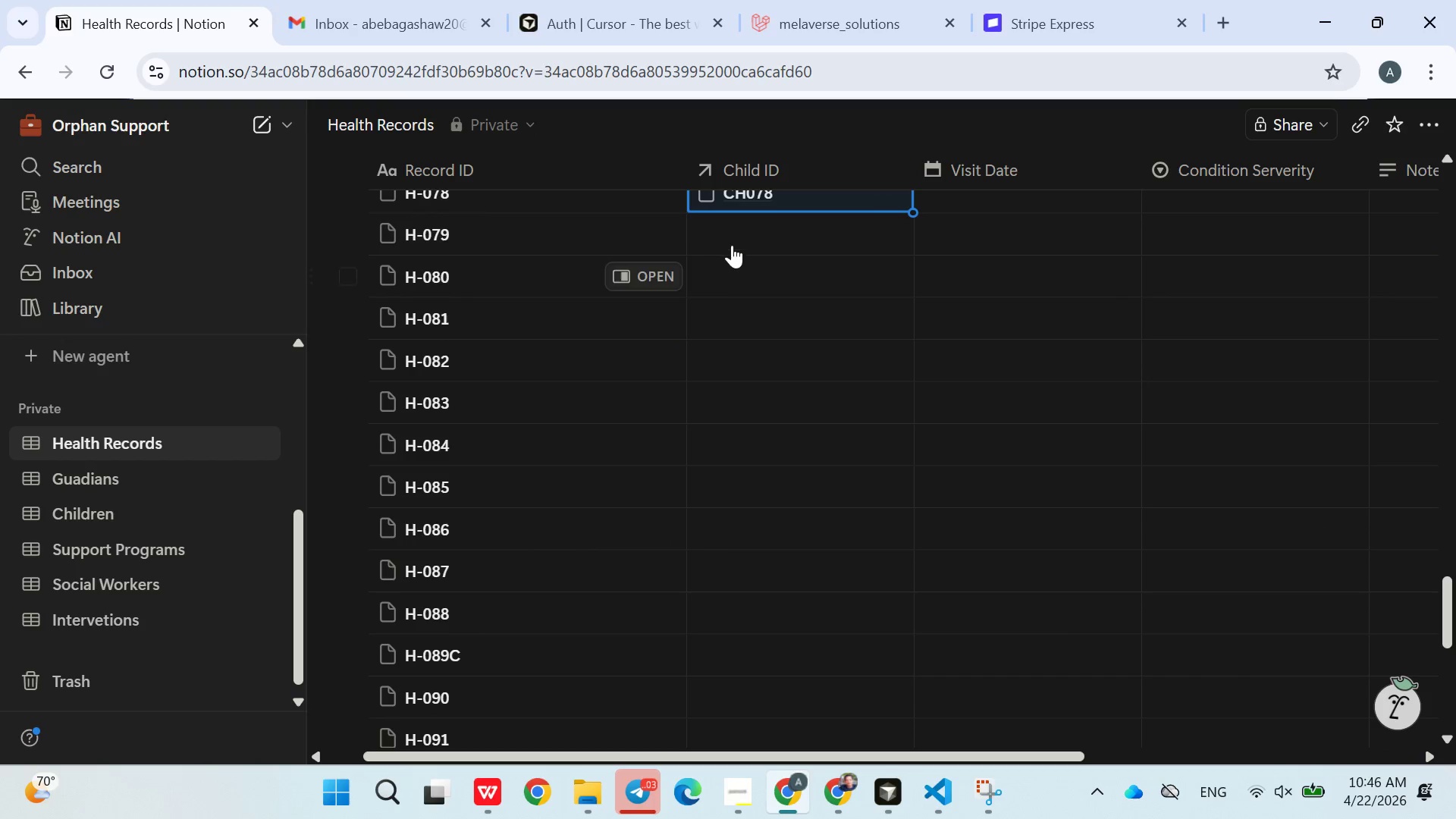 
left_click([745, 235])
 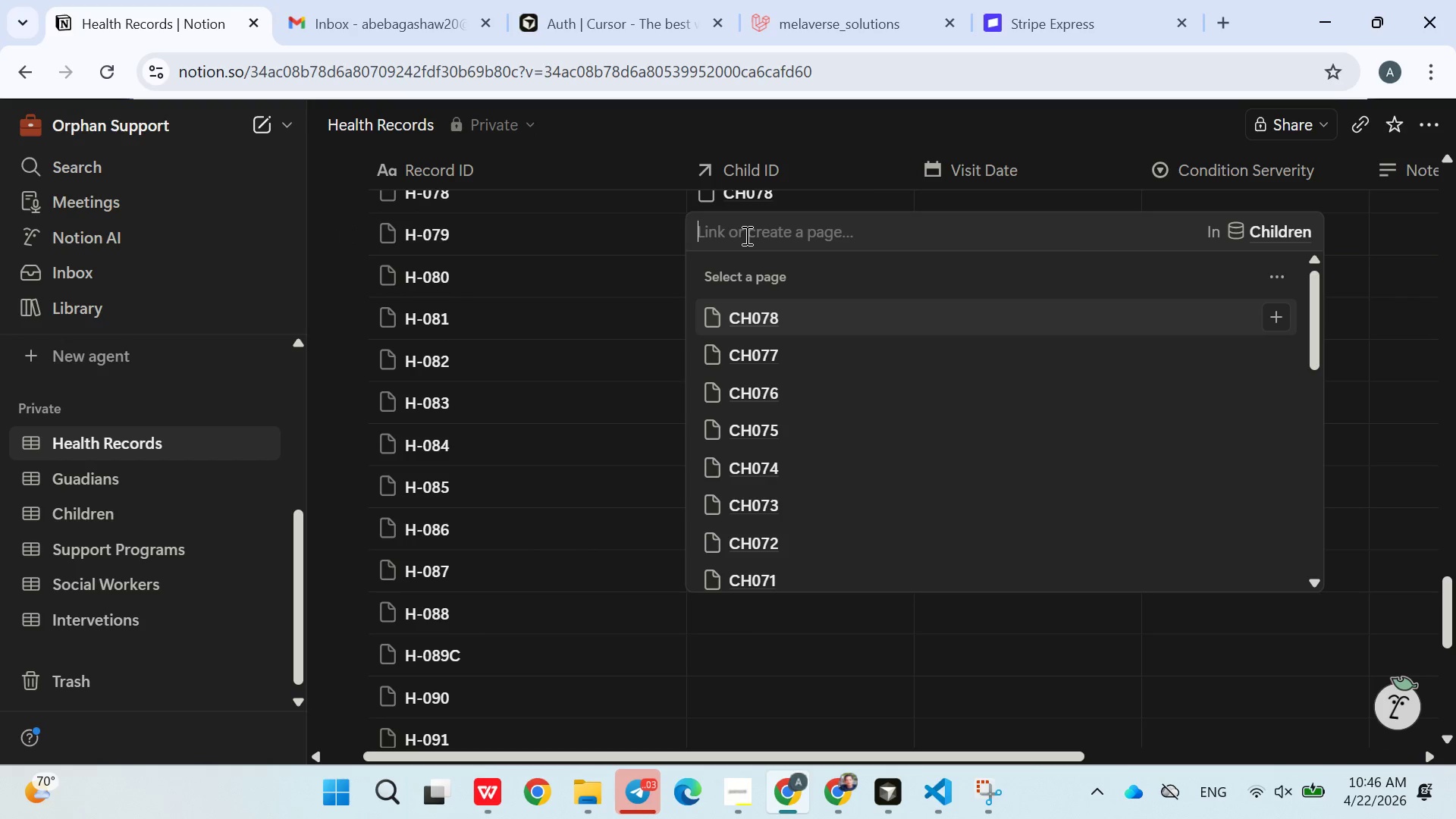 
type(ch079)
 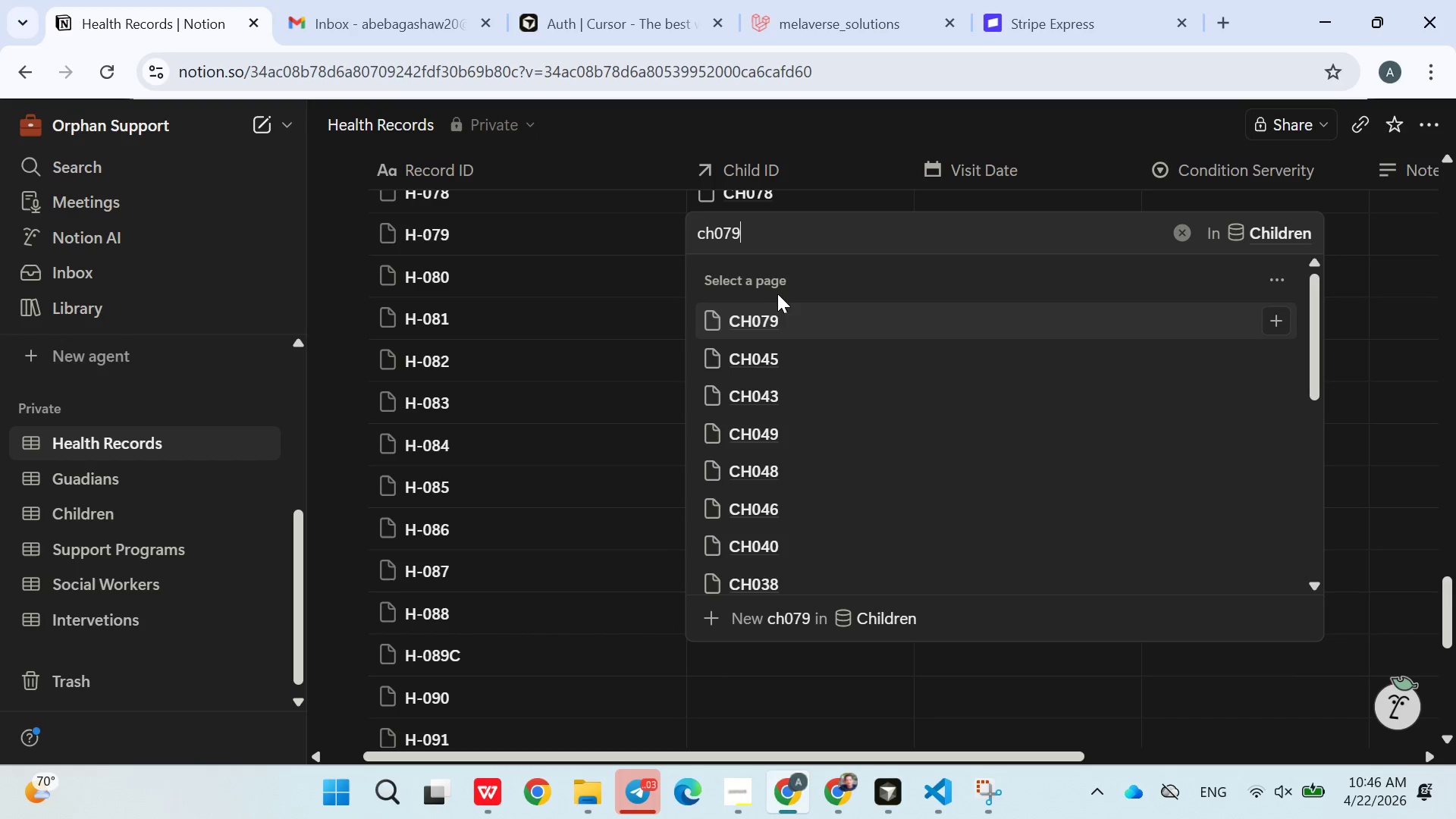 
left_click([769, 310])
 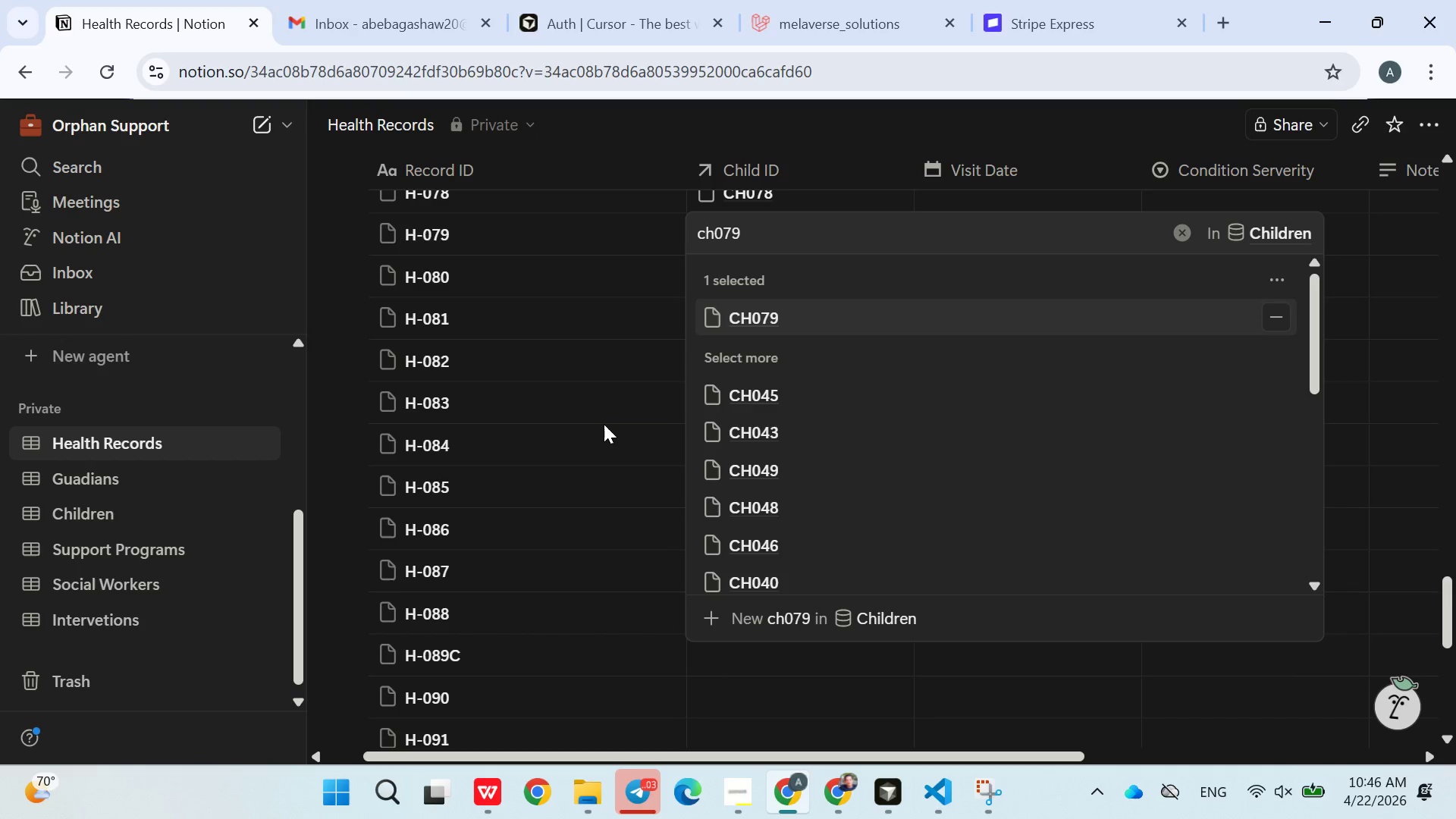 
left_click([596, 426])
 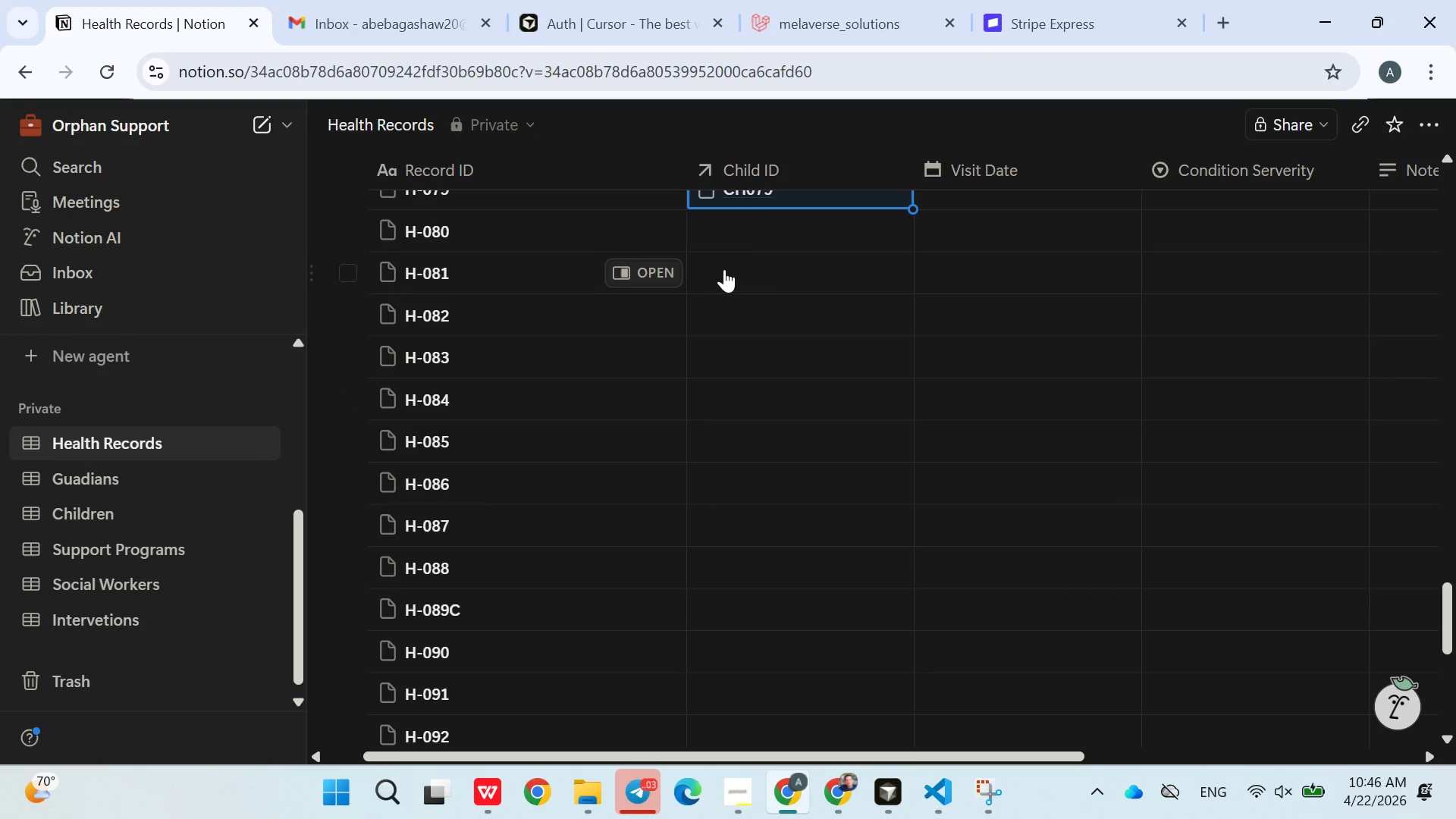 
left_click([739, 237])
 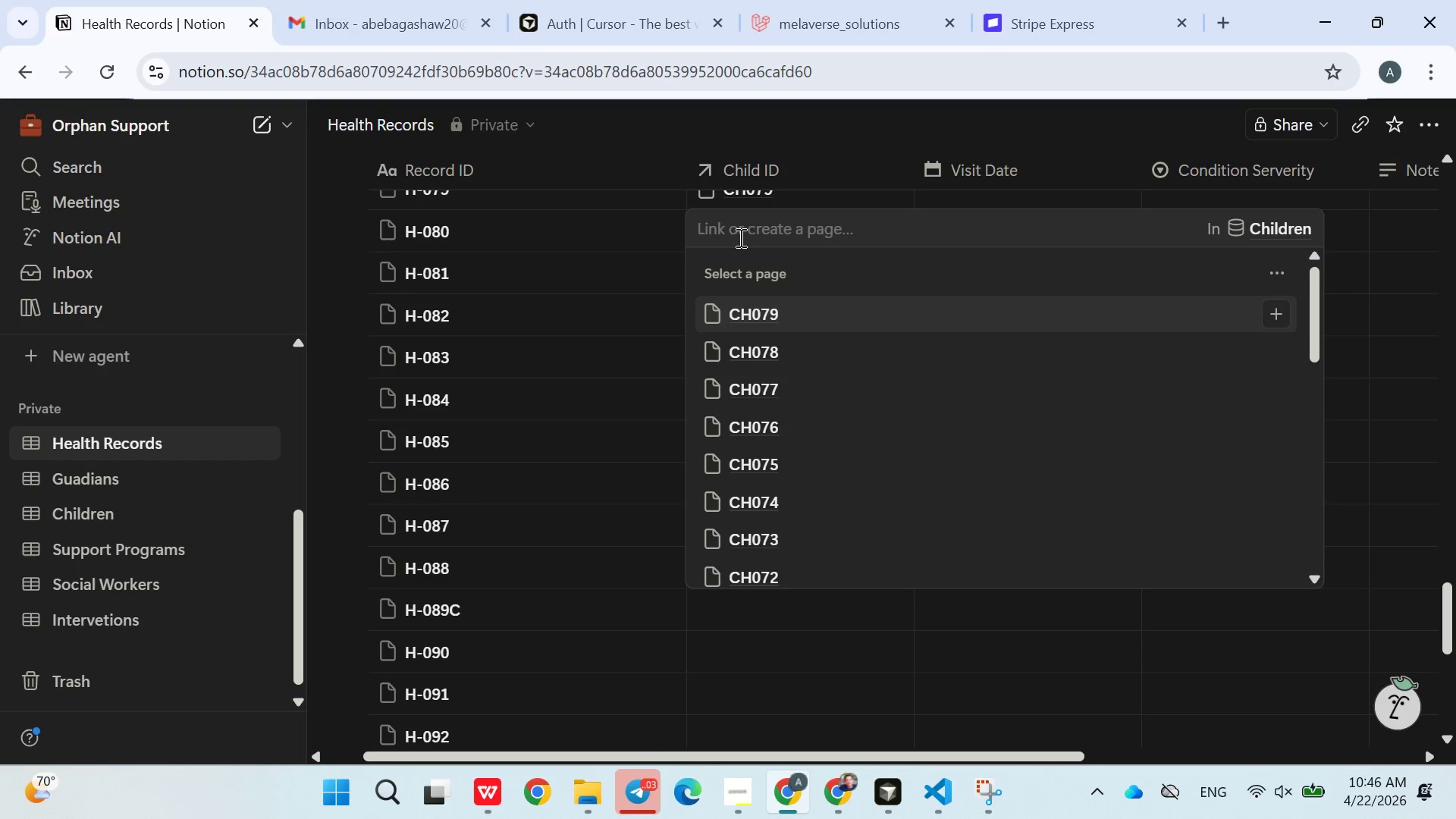 
type(080)
 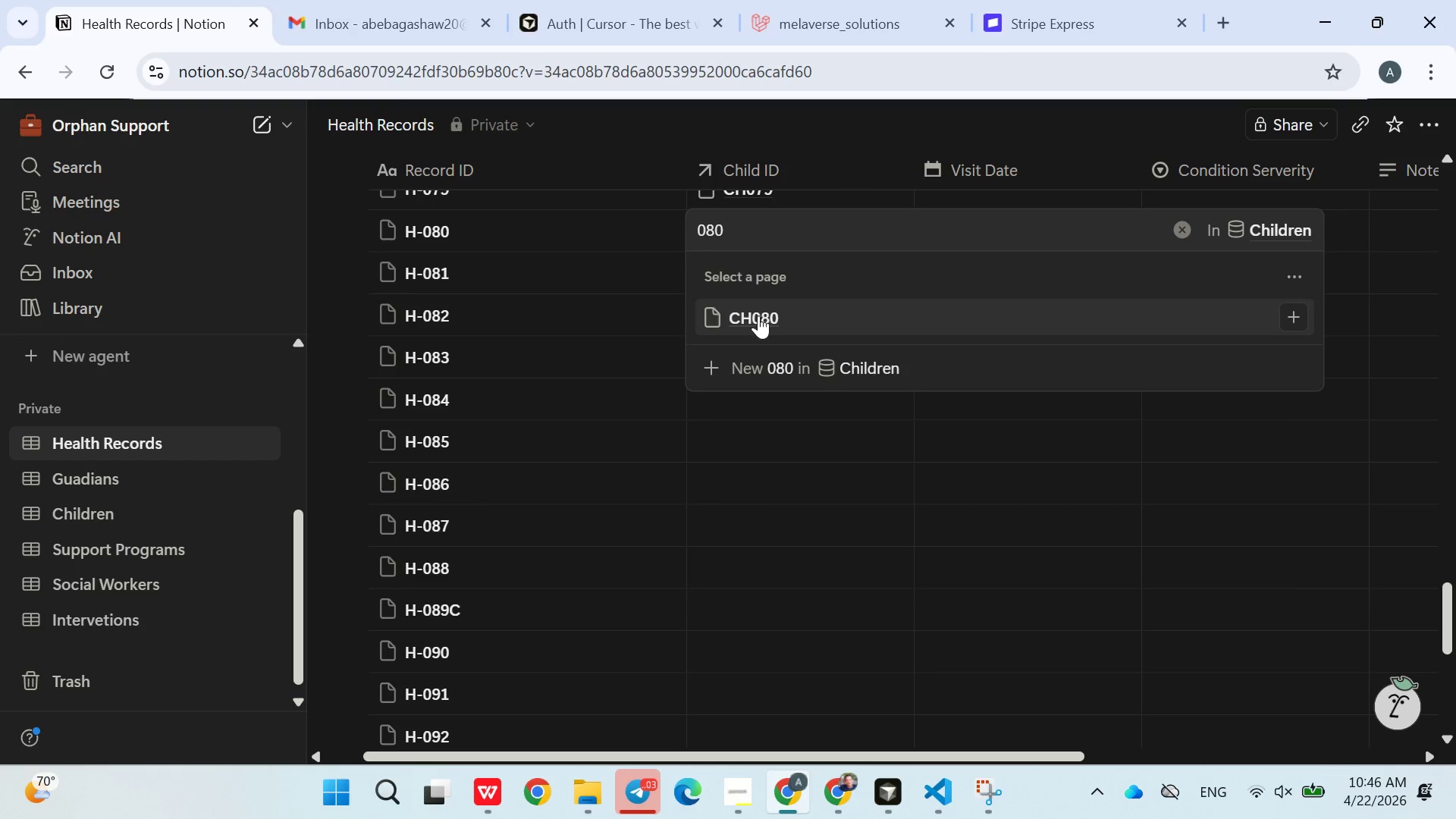 
double_click([717, 426])
 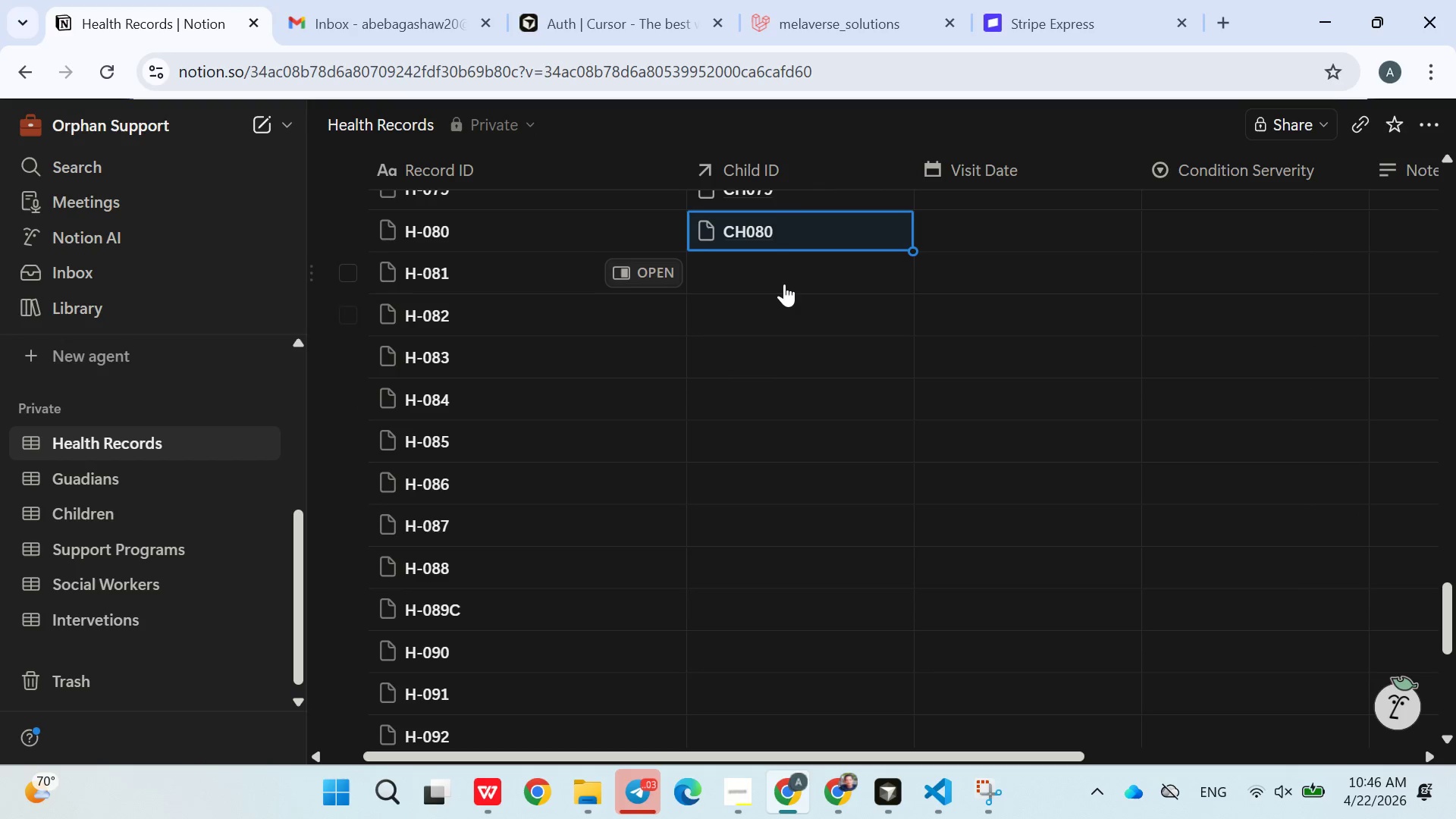 
left_click([783, 280])
 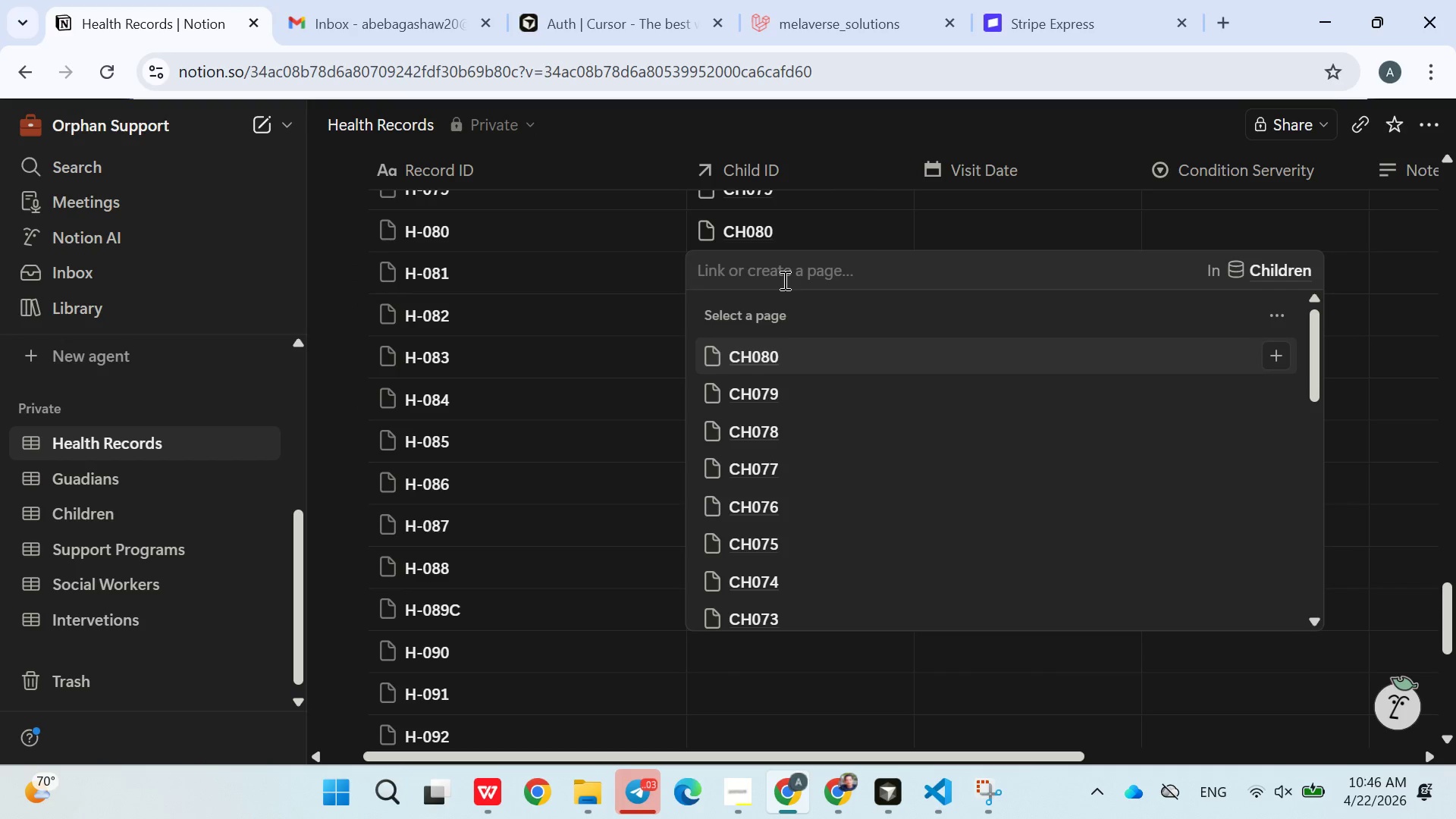 
type(082[Delete]1)
key(Backspace)
key(Backspace)
type(1)
 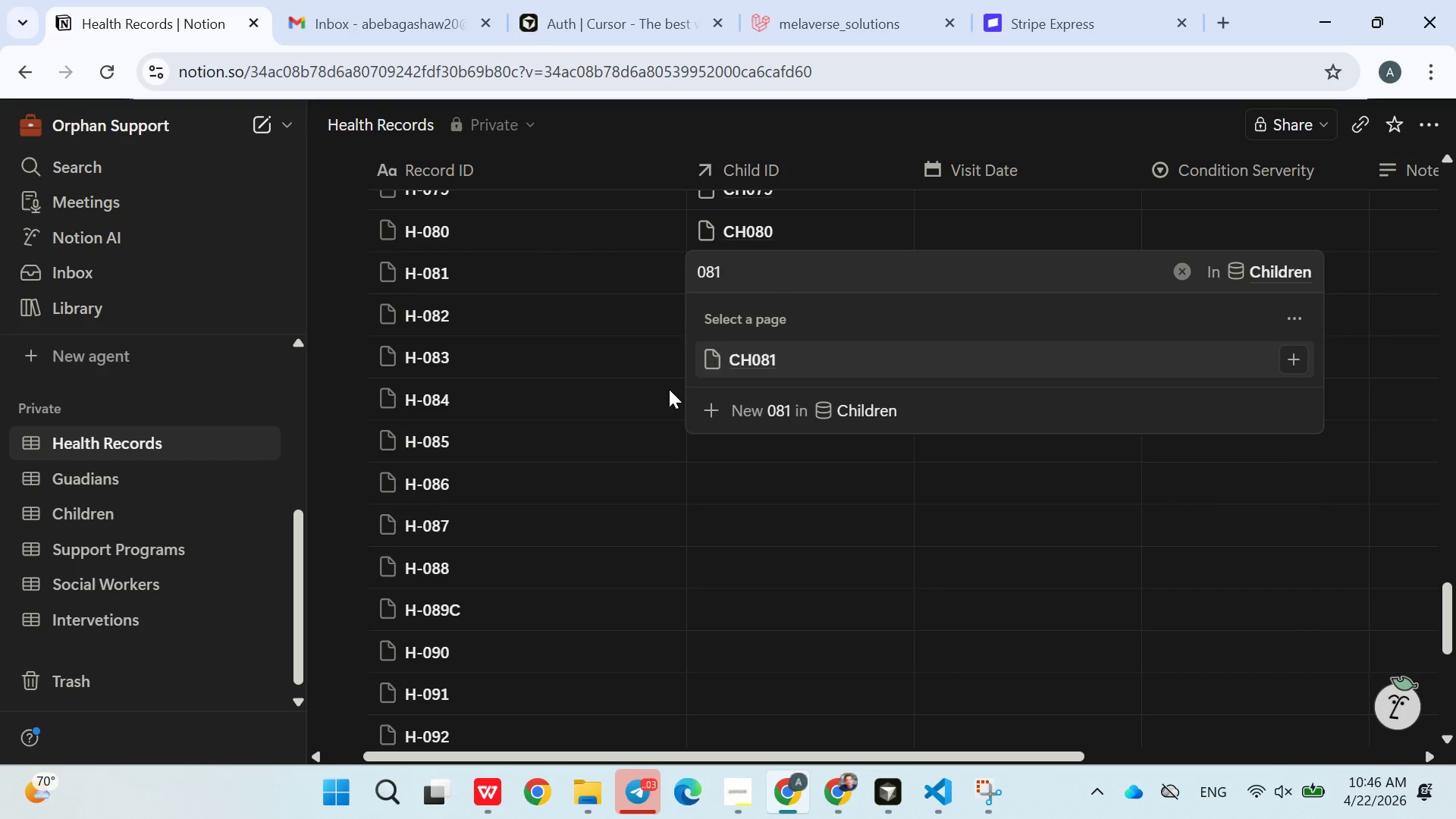 
left_click([772, 343])
 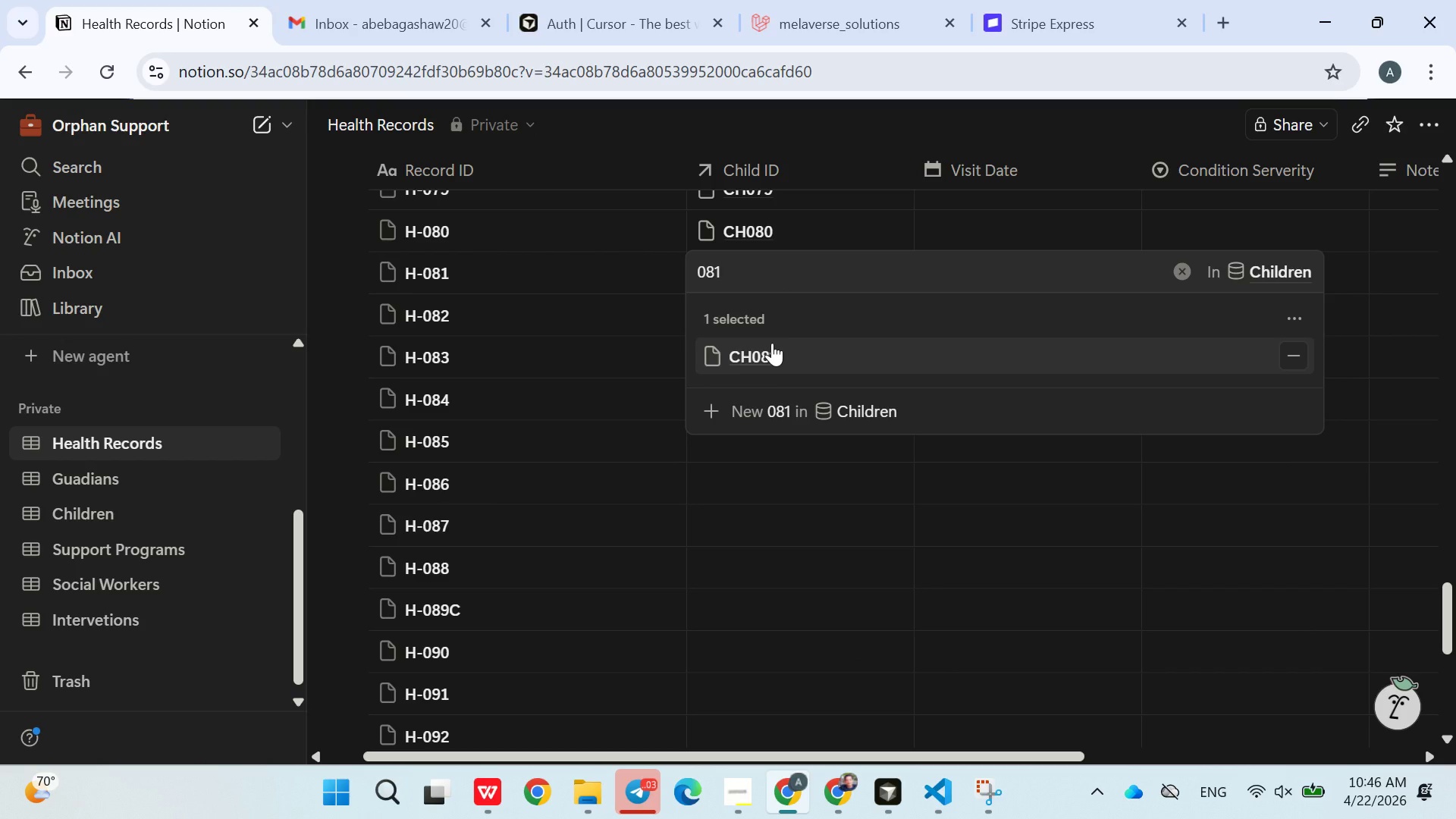 
wait(5.38)
 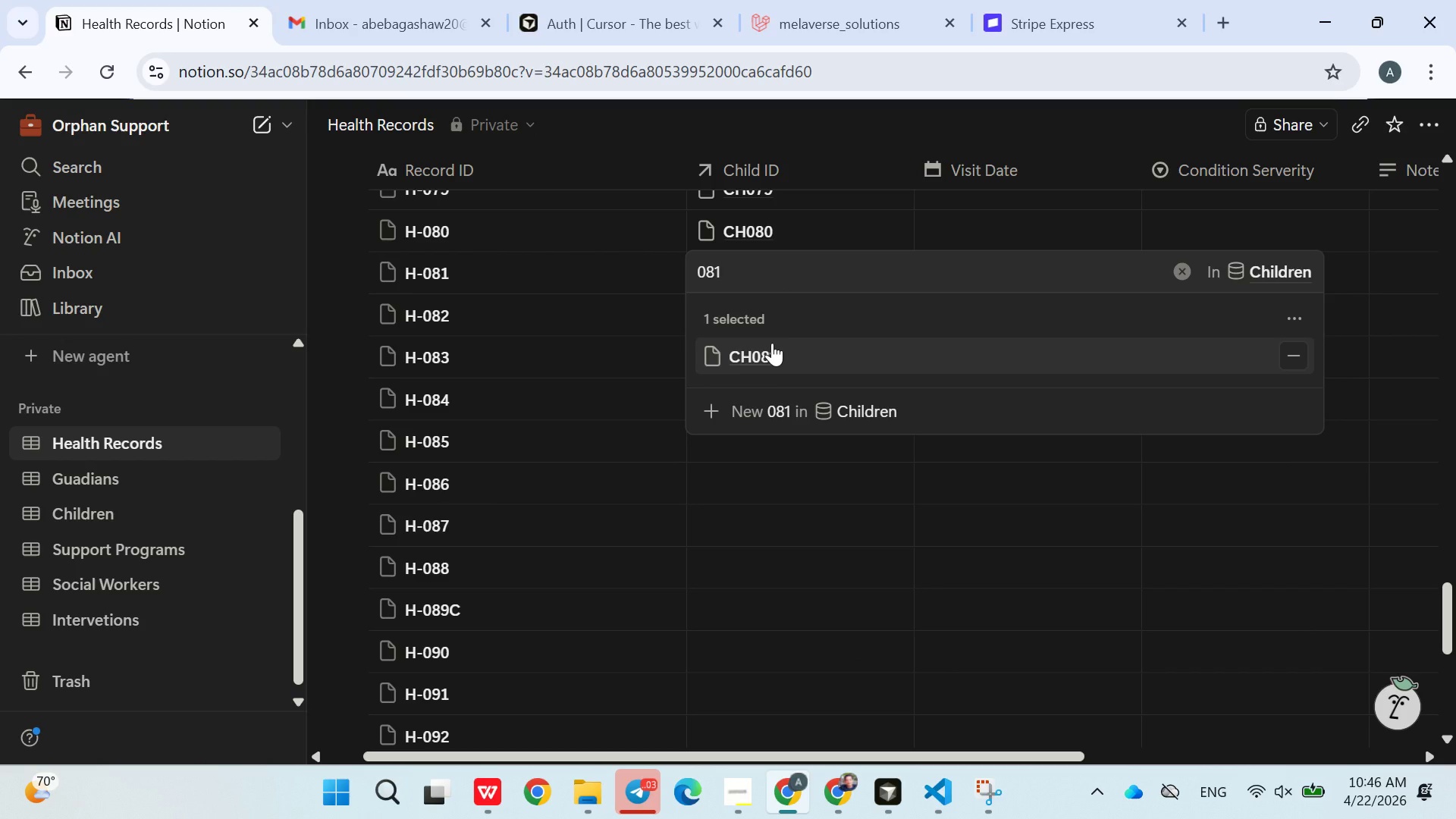 
left_click([865, 531])
 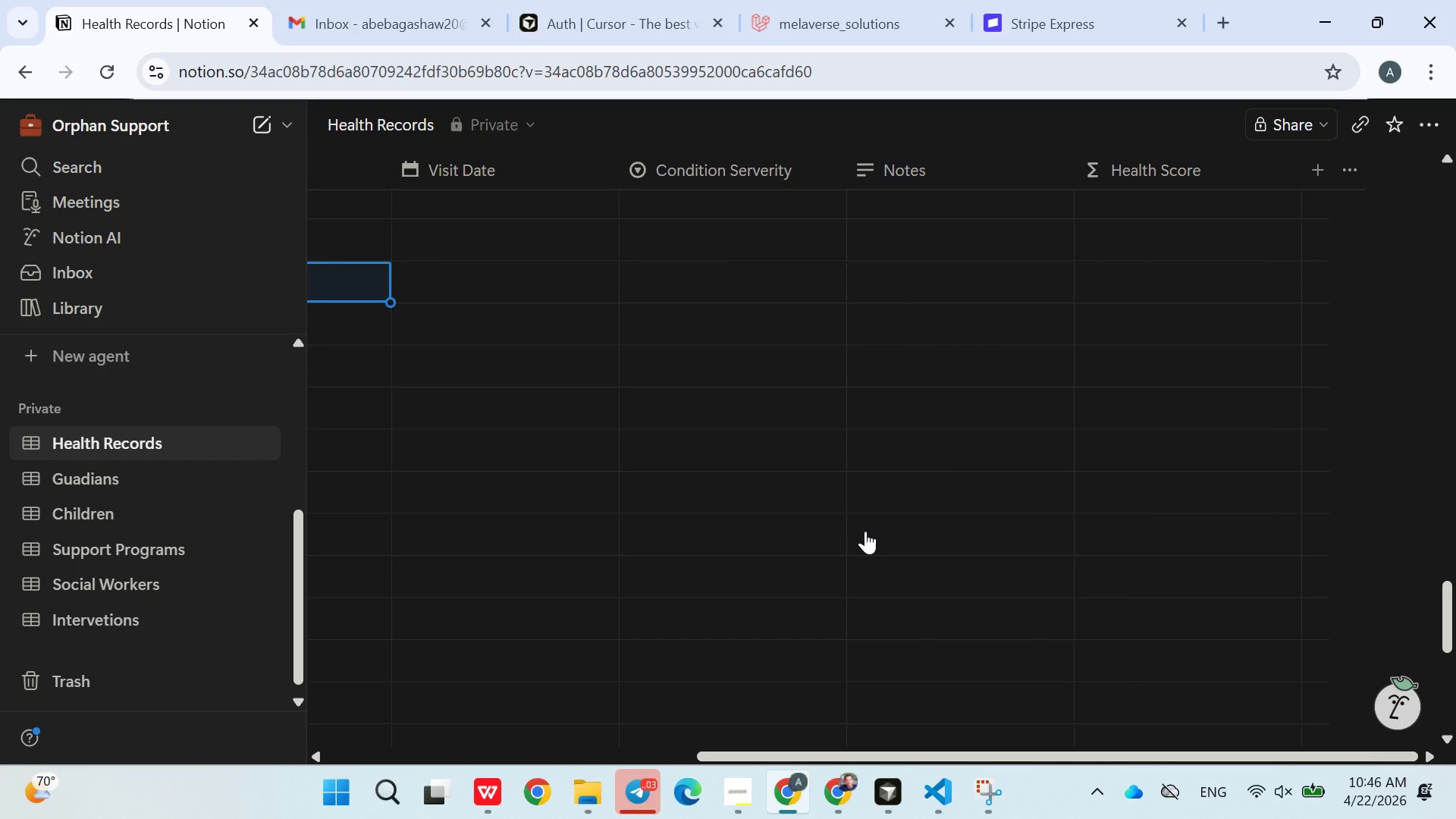 
left_click([1166, 209])
 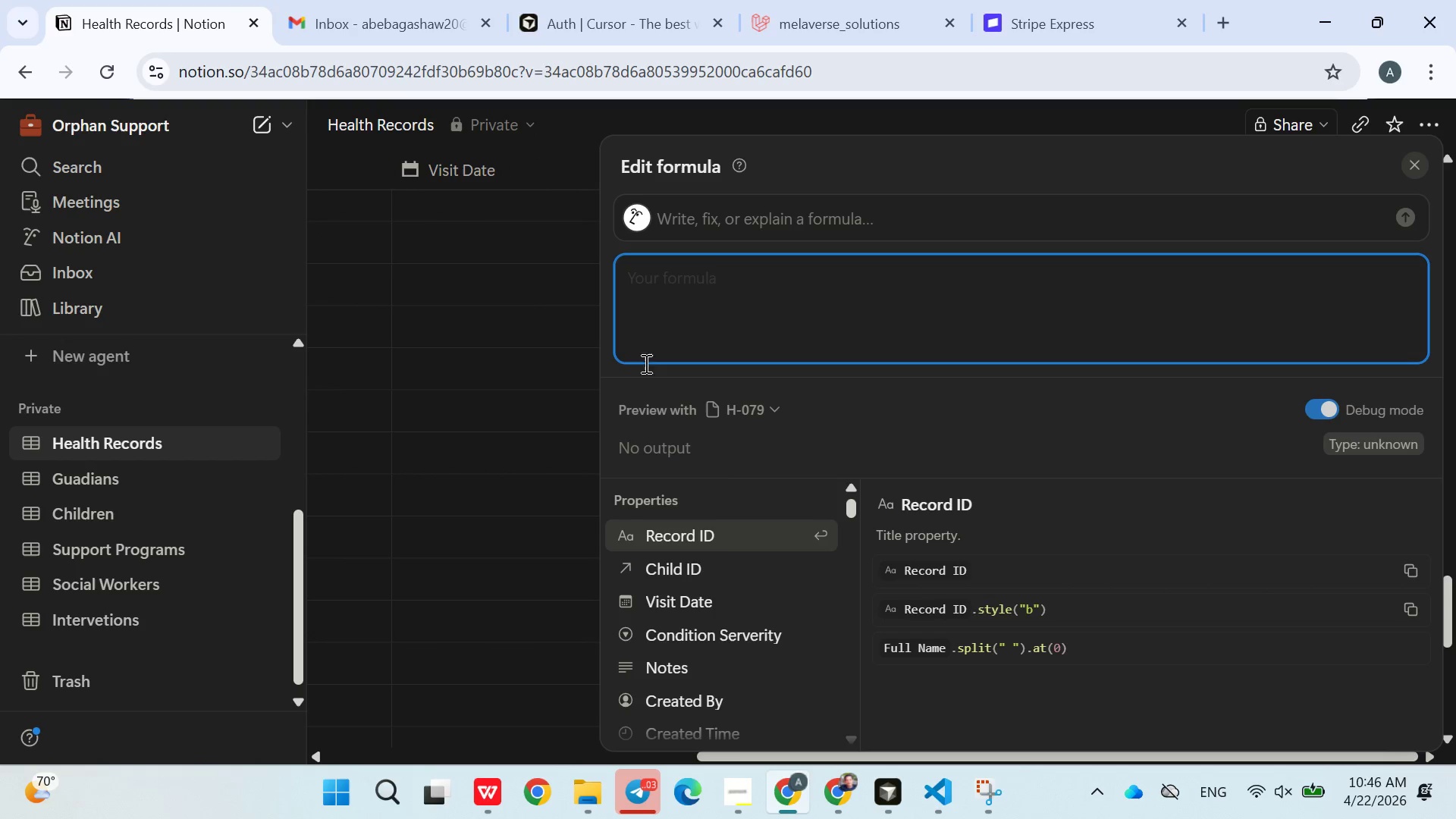 
left_click([497, 382])
 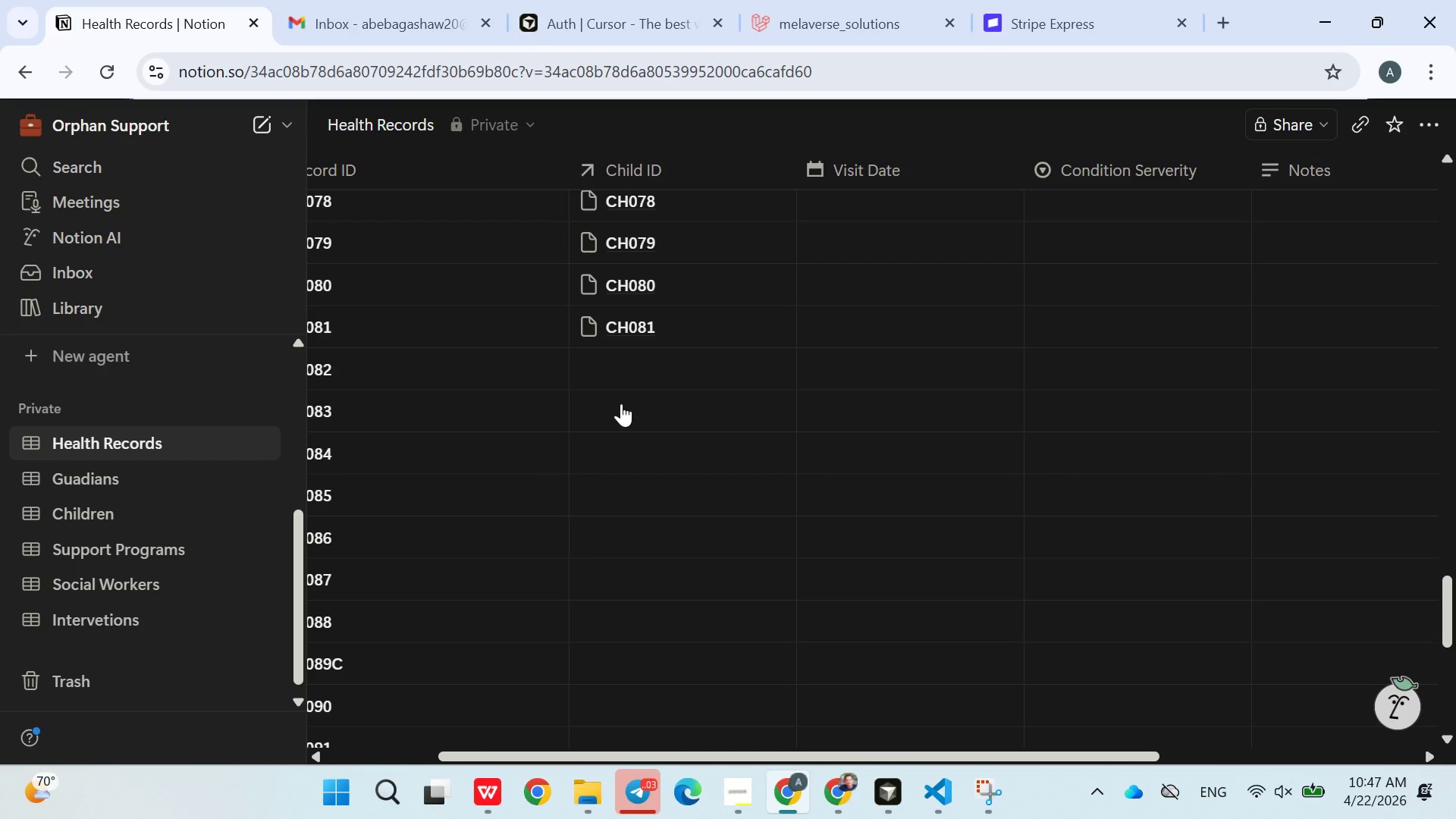 
wait(13.08)
 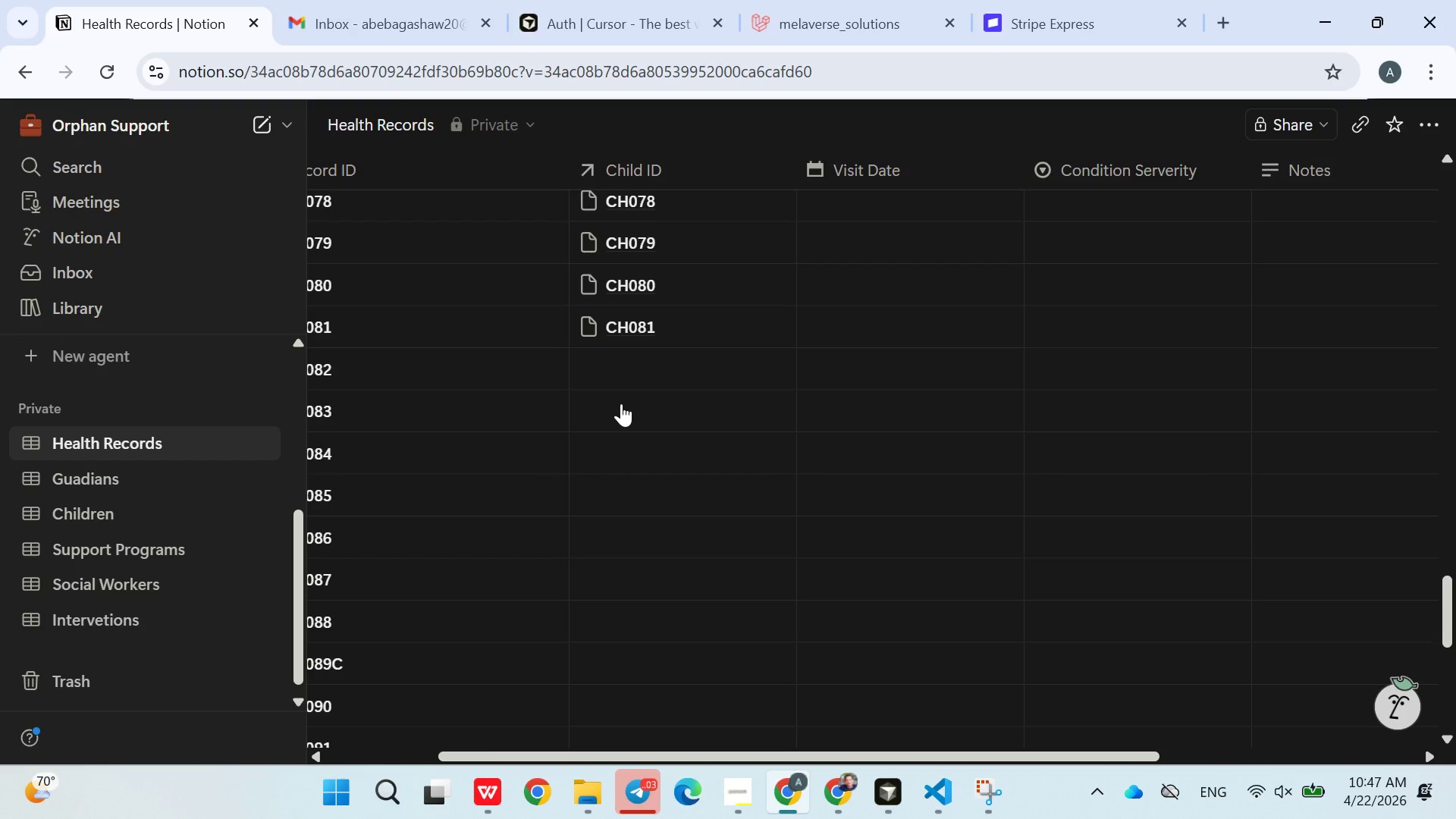 
left_click([1122, 229])
 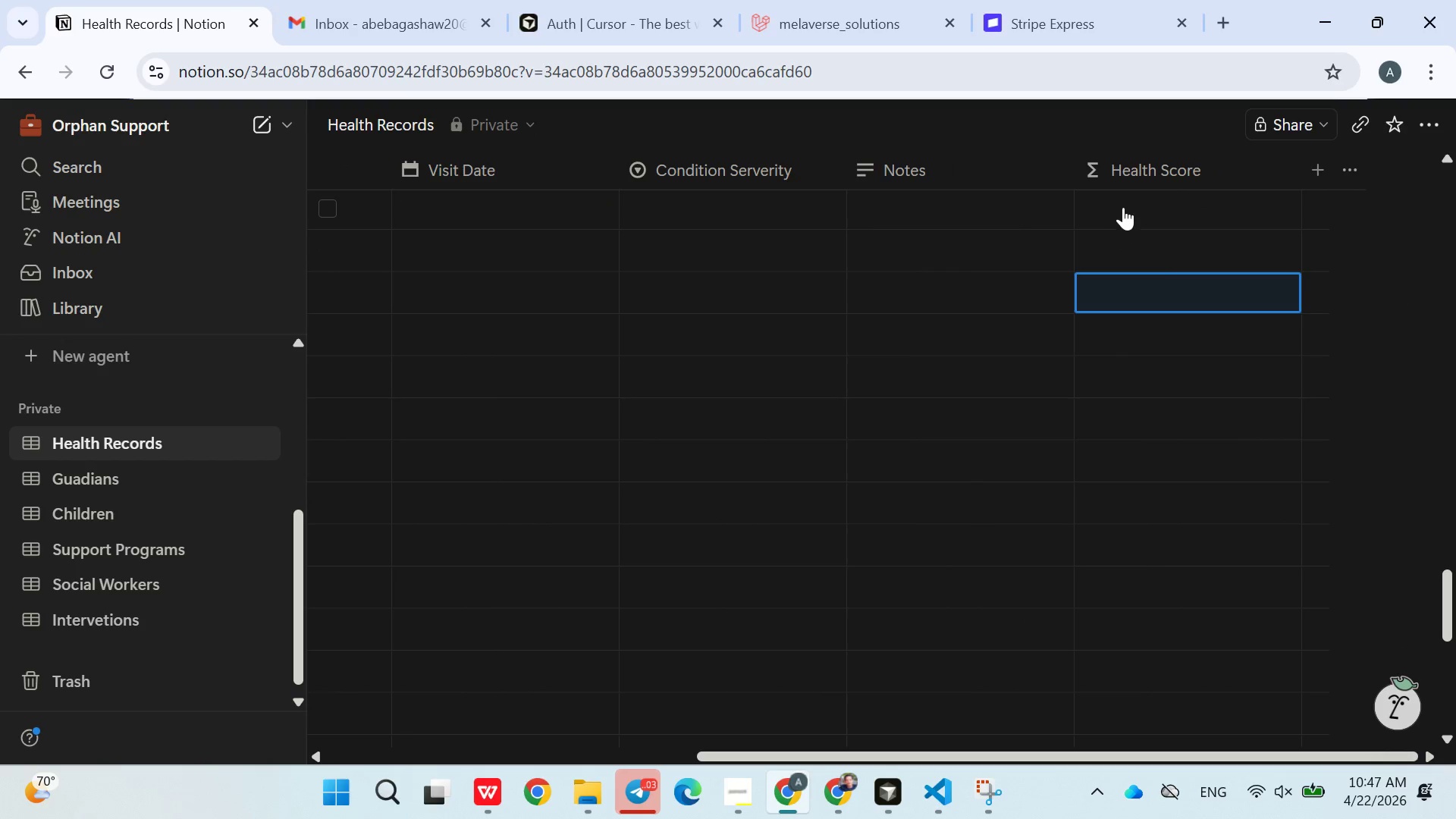 
left_click([1123, 206])
 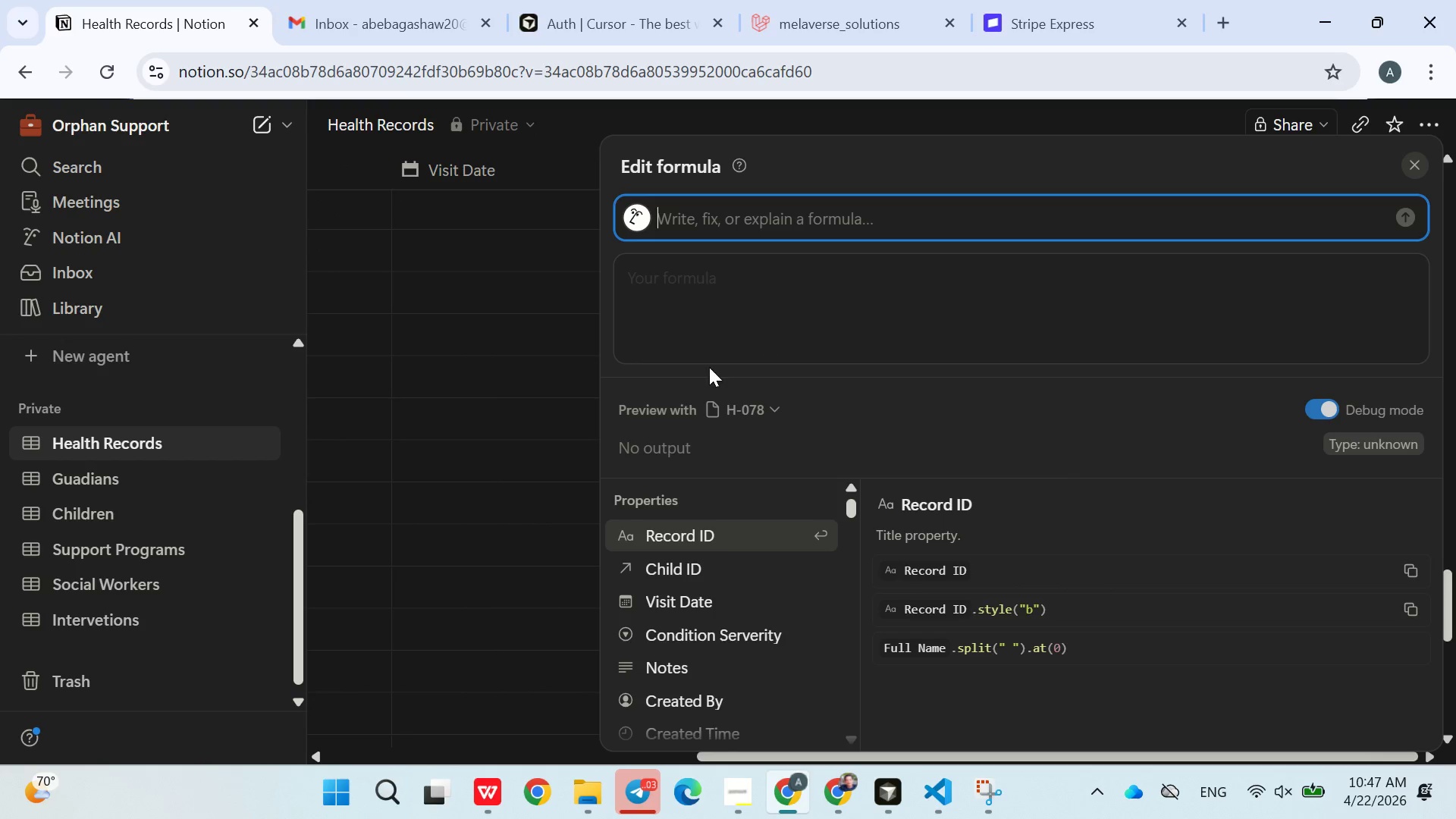 
left_click([536, 358])
 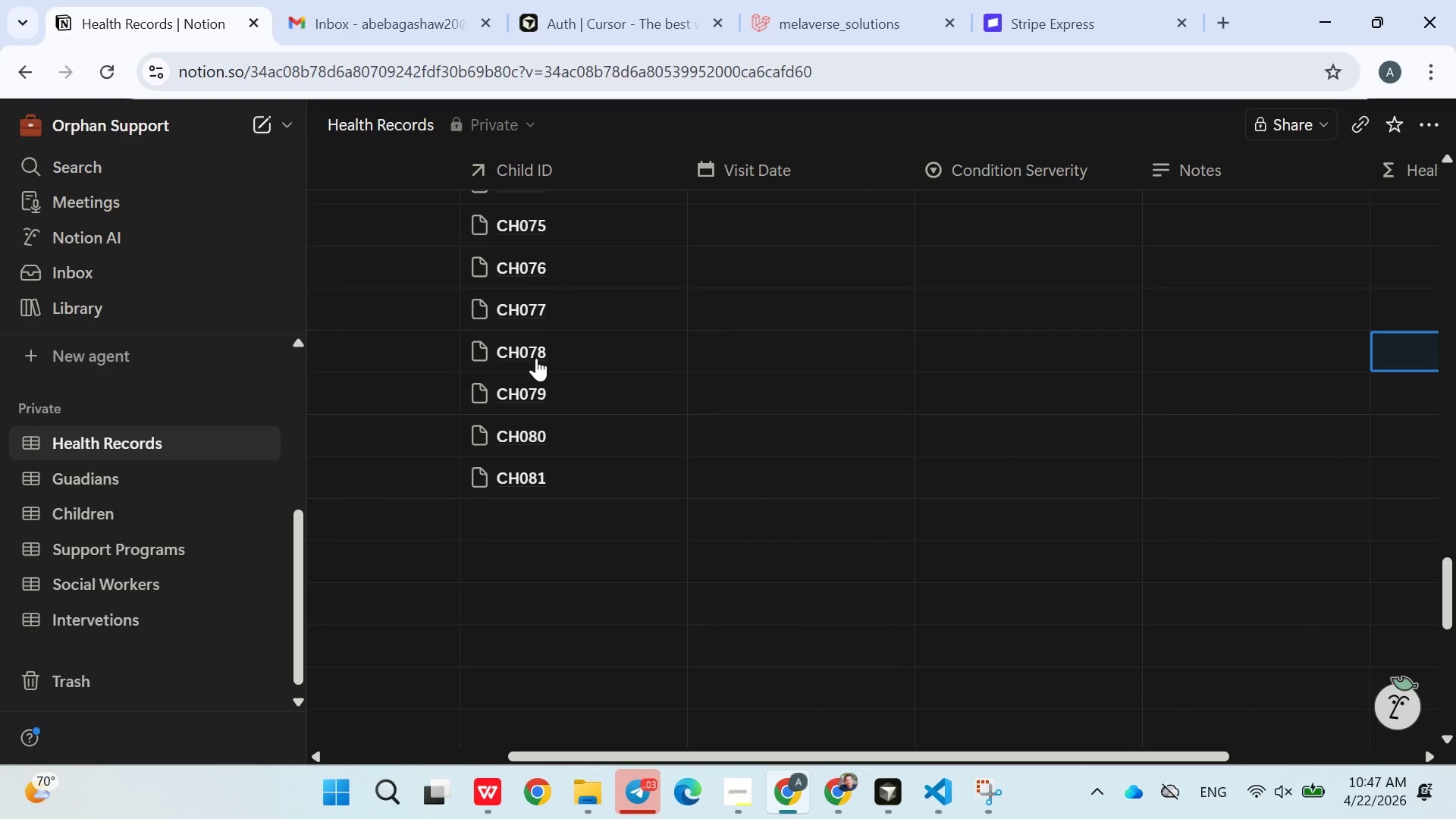 
wait(17.11)
 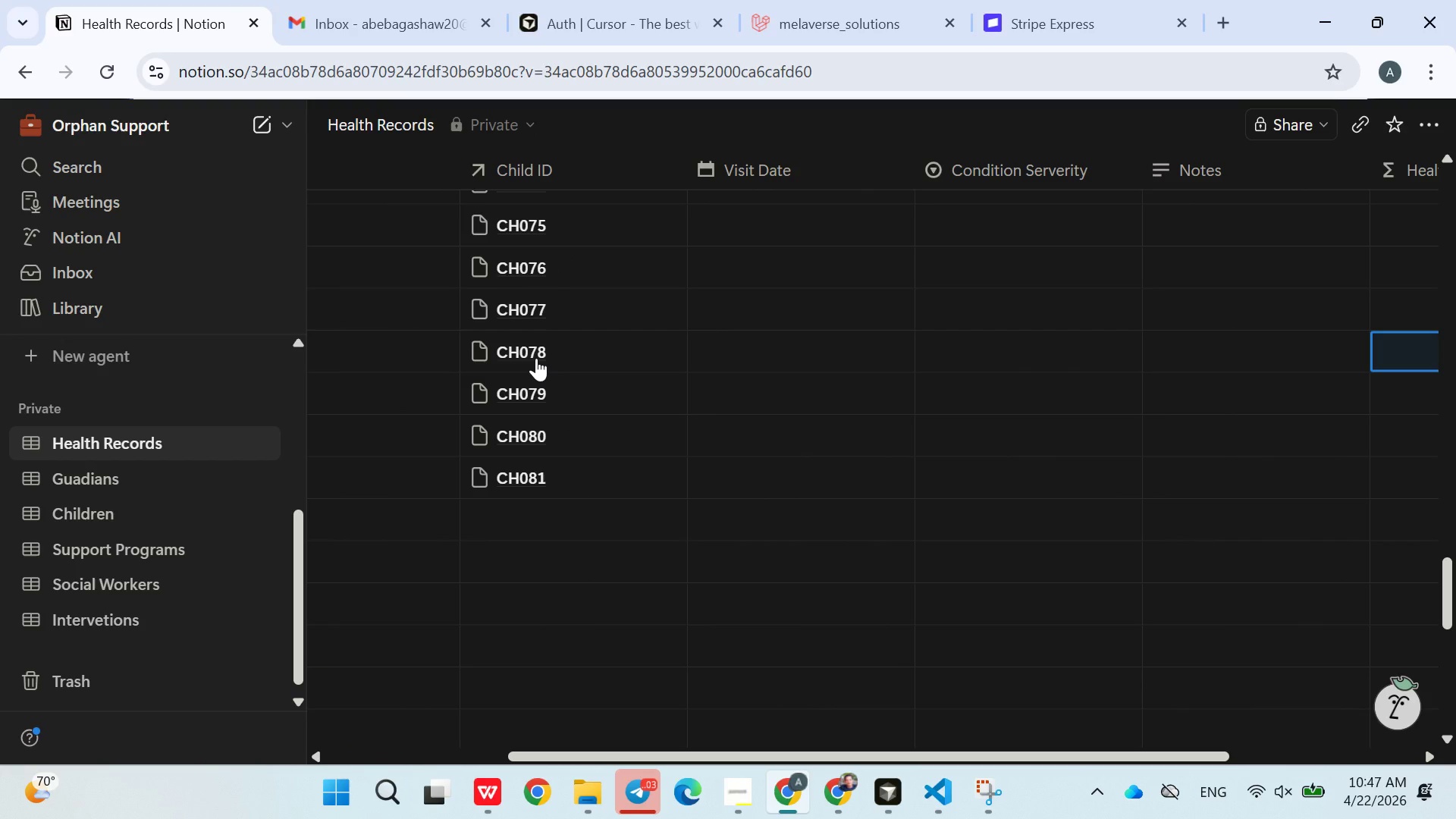 
left_click([799, 359])
 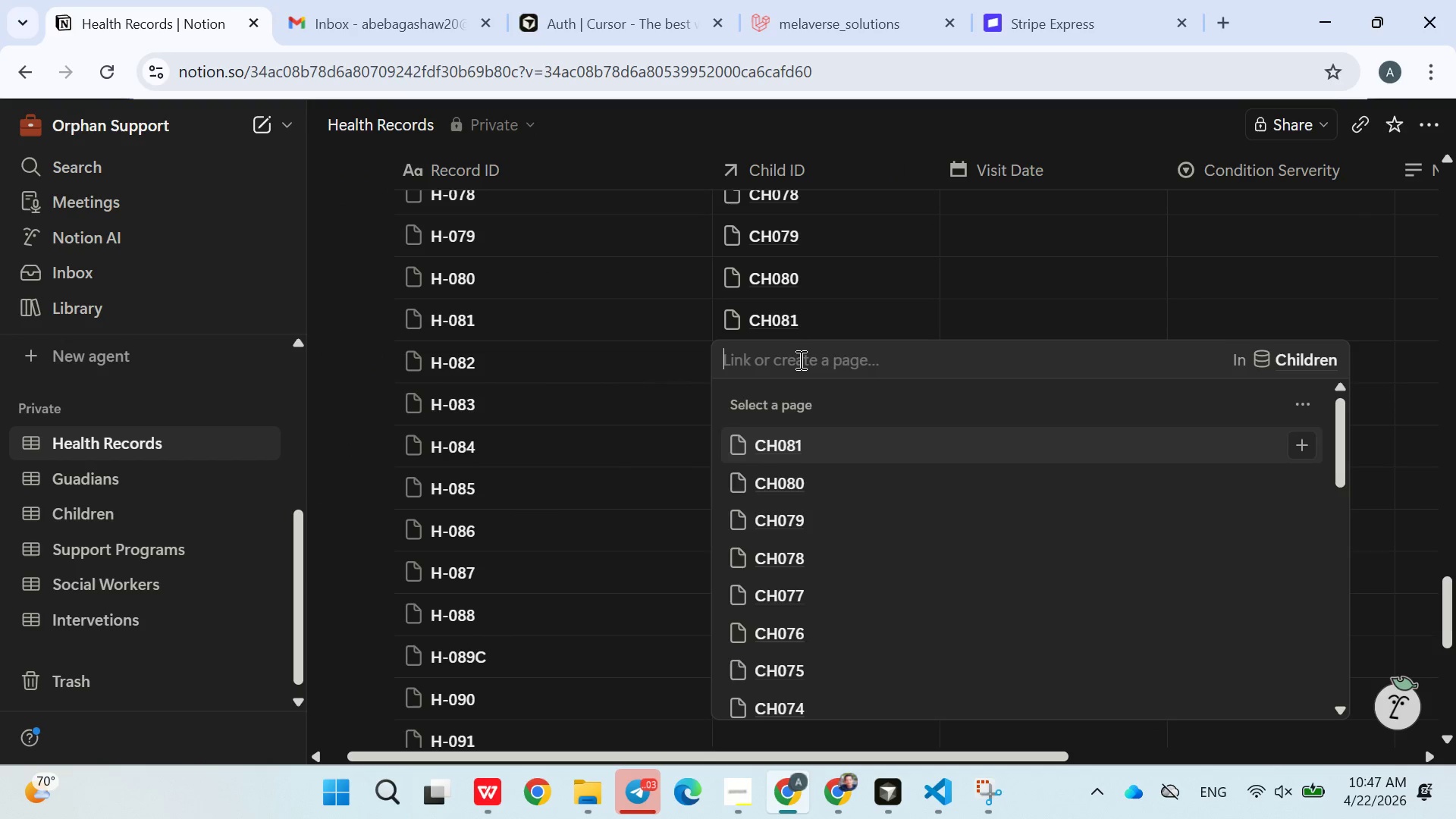 
type(ch082)
 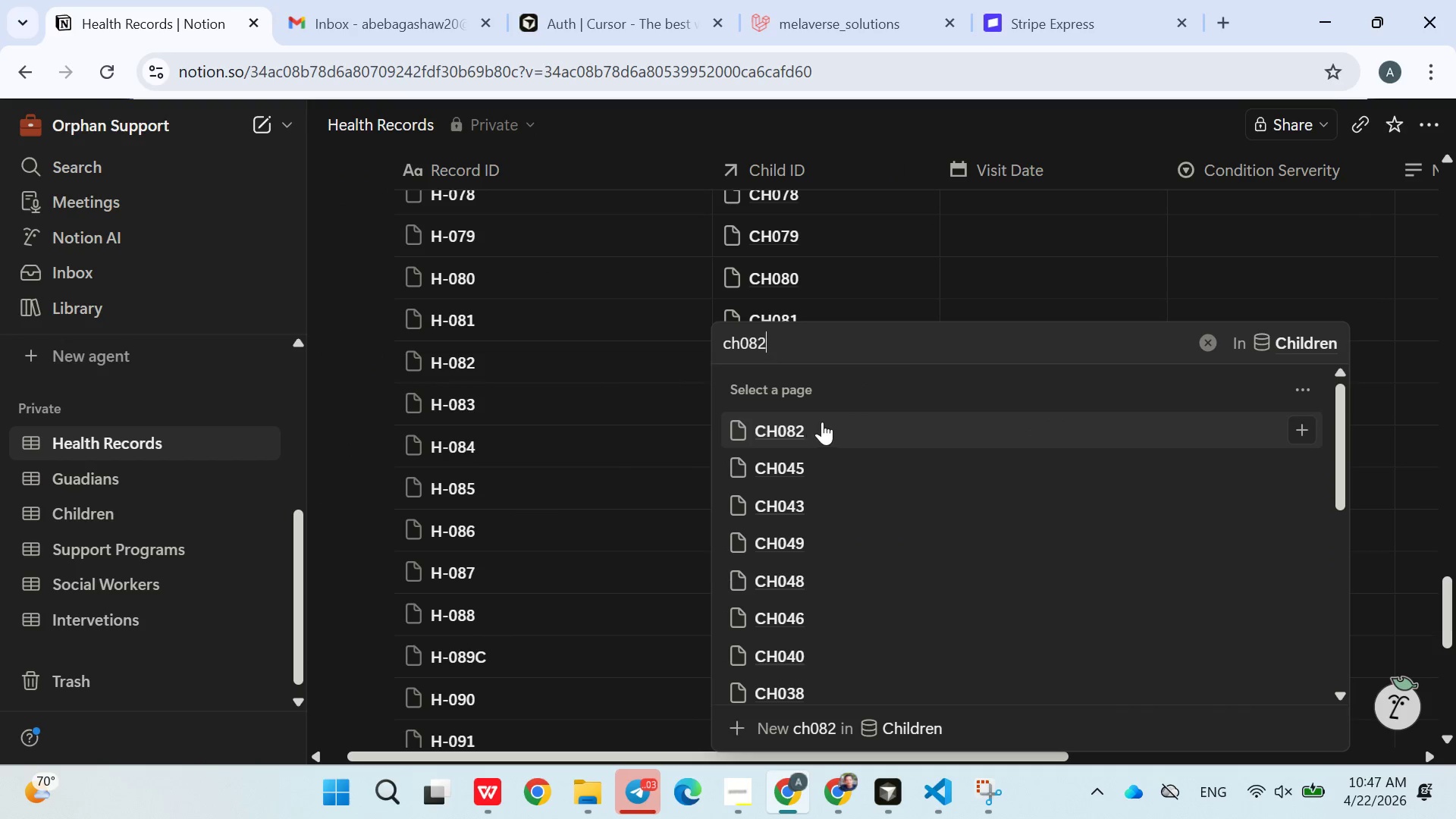 
left_click([809, 431])
 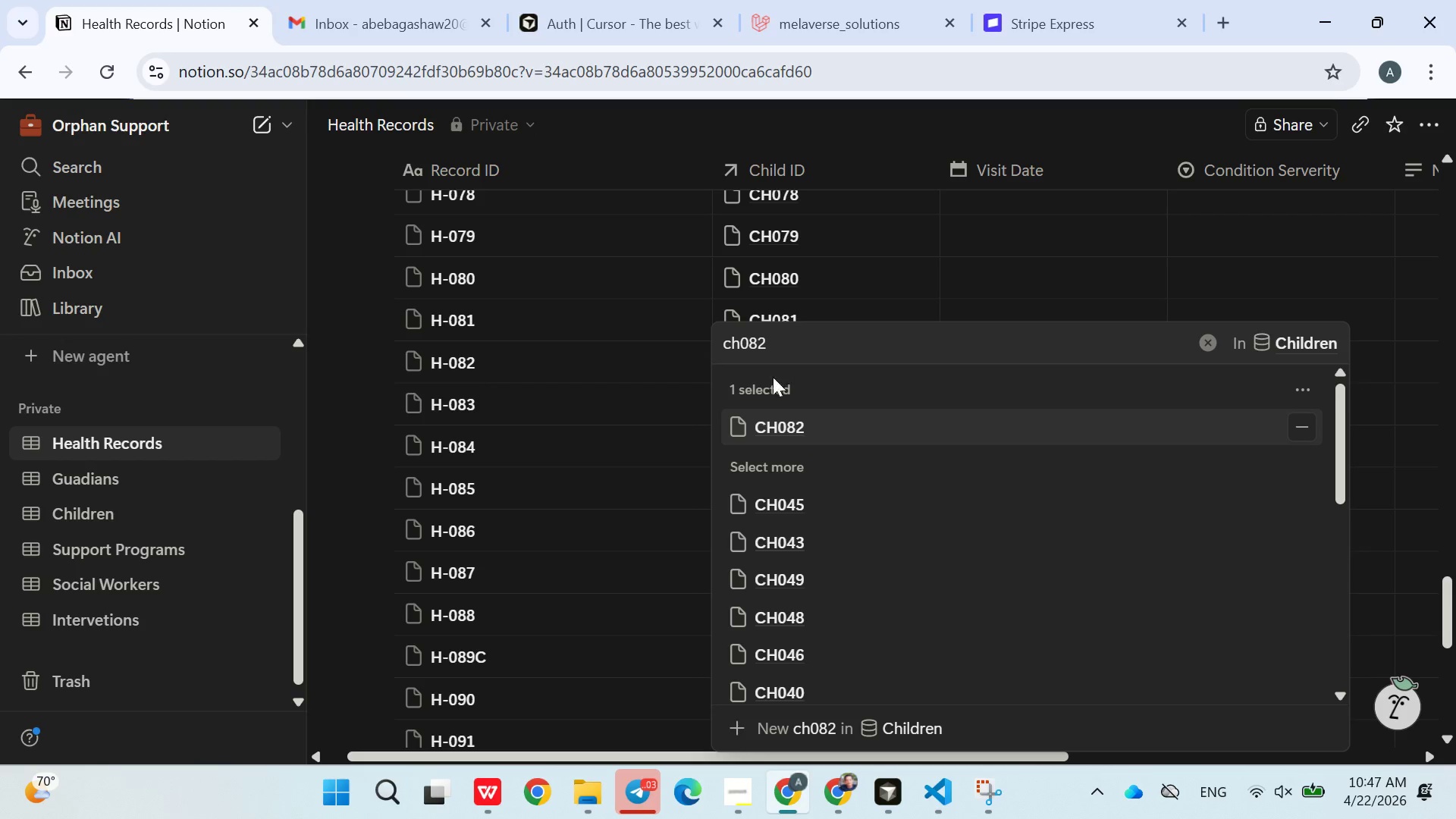 
left_click([660, 396])
 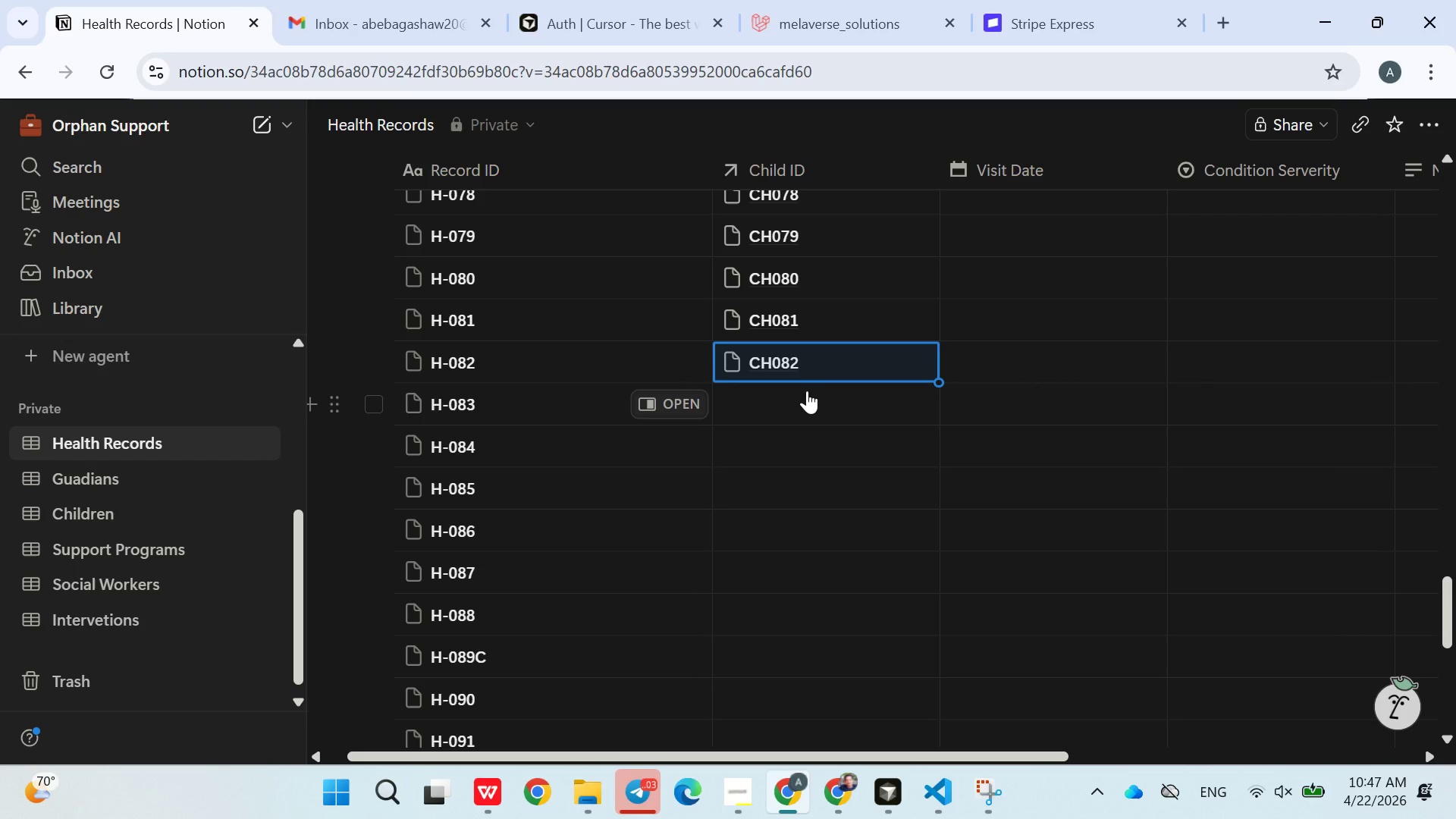 
left_click([807, 391])
 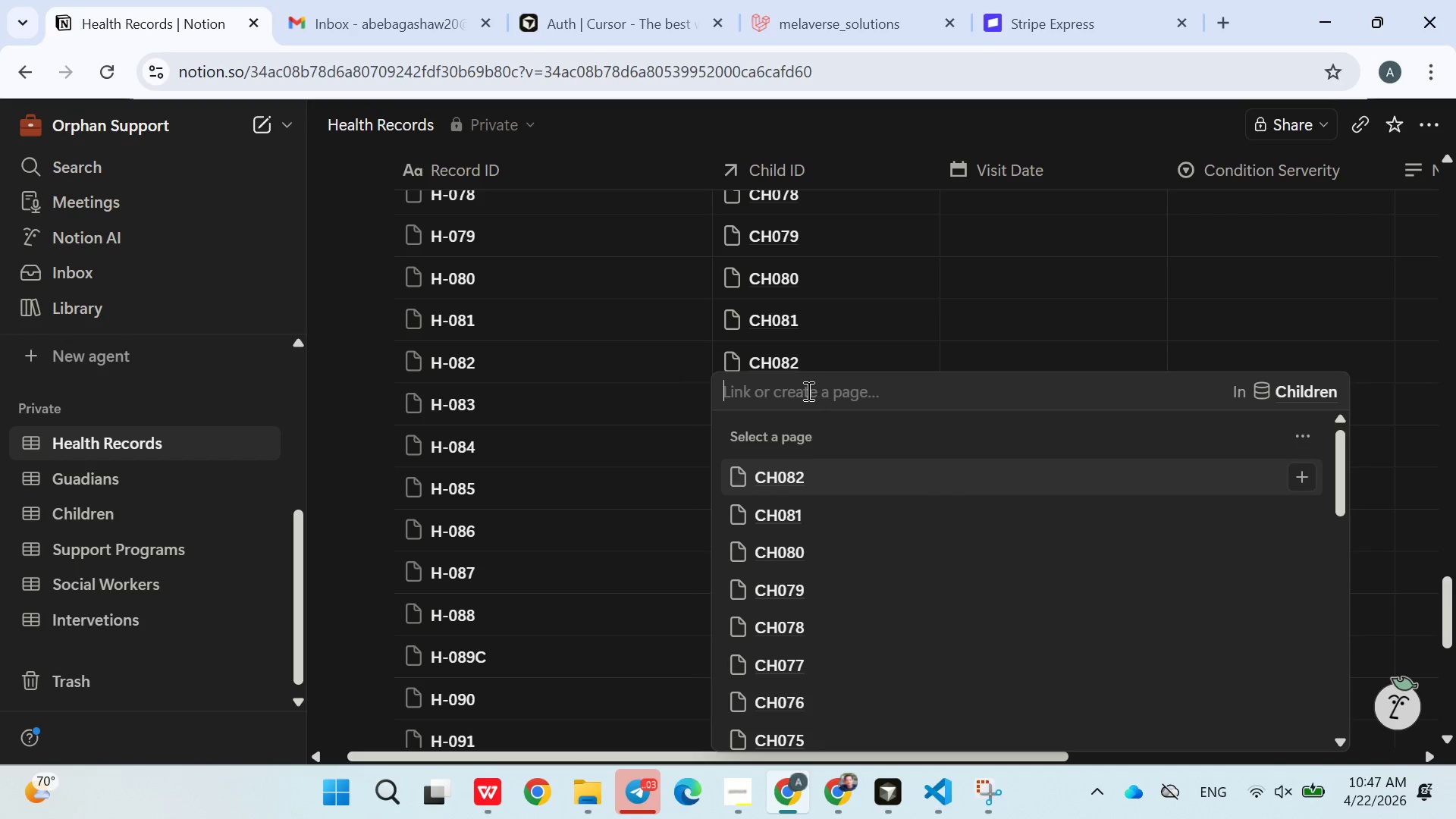 
type(083)
 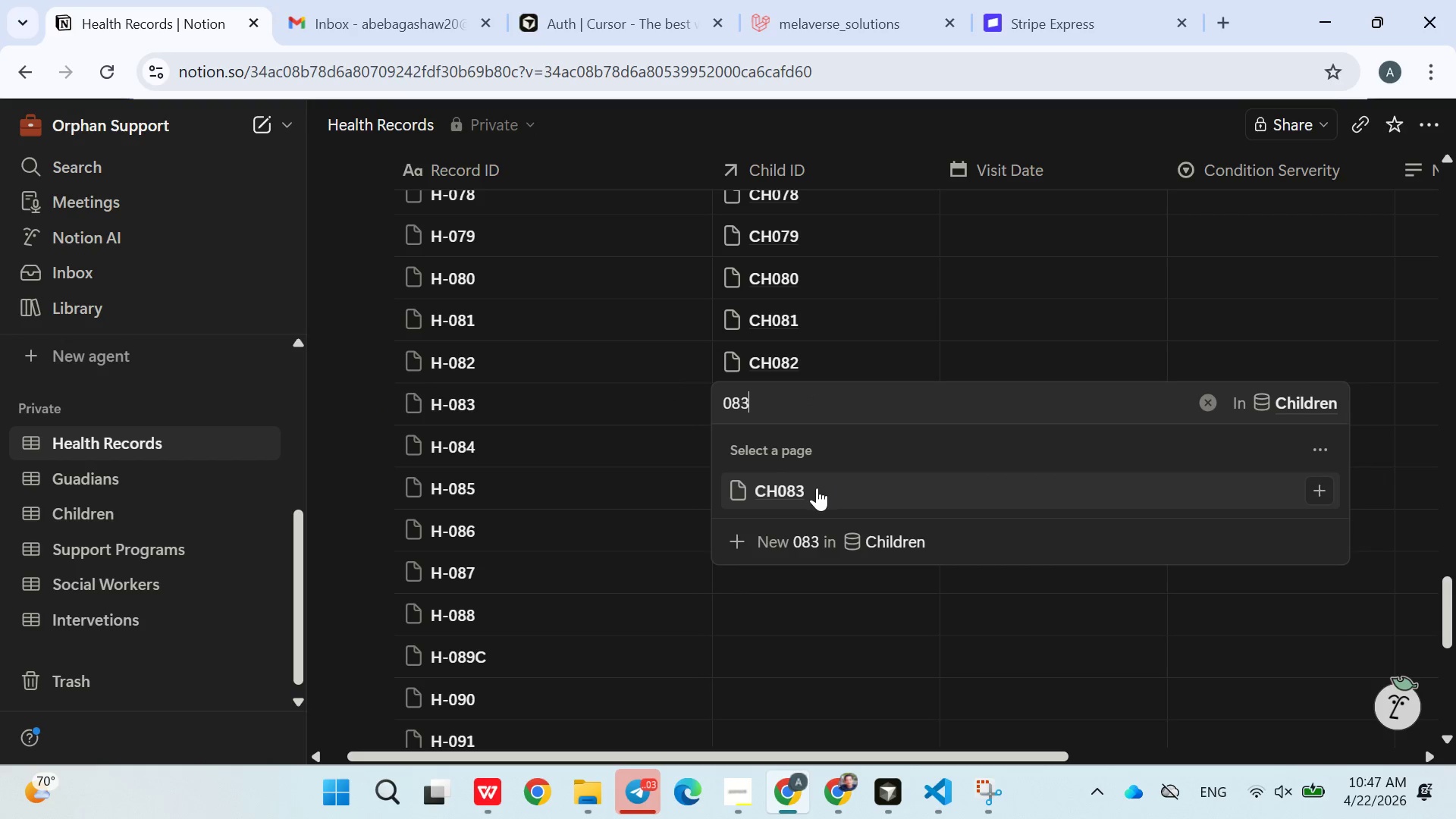 
double_click([701, 504])
 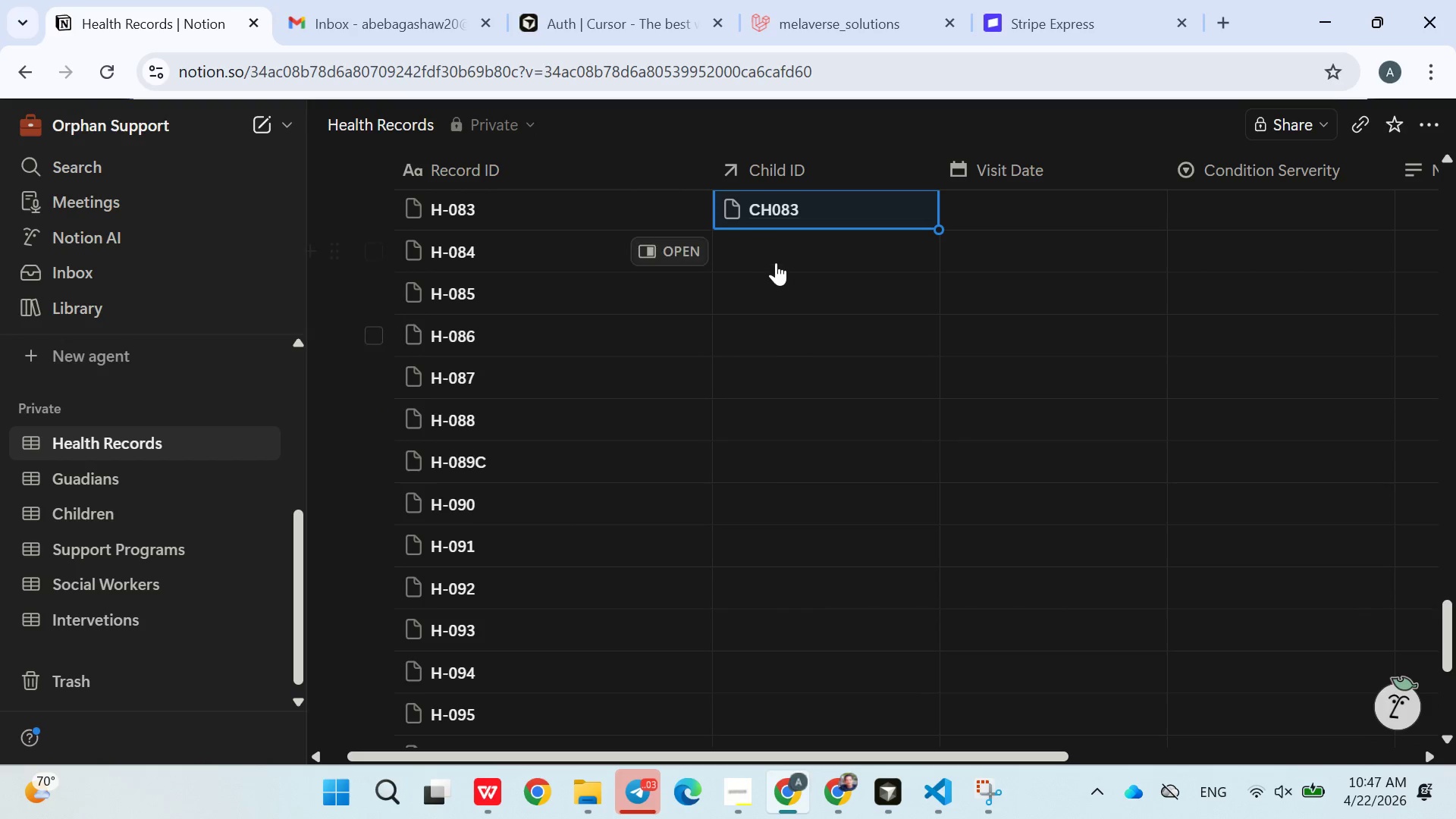 
left_click([781, 249])
 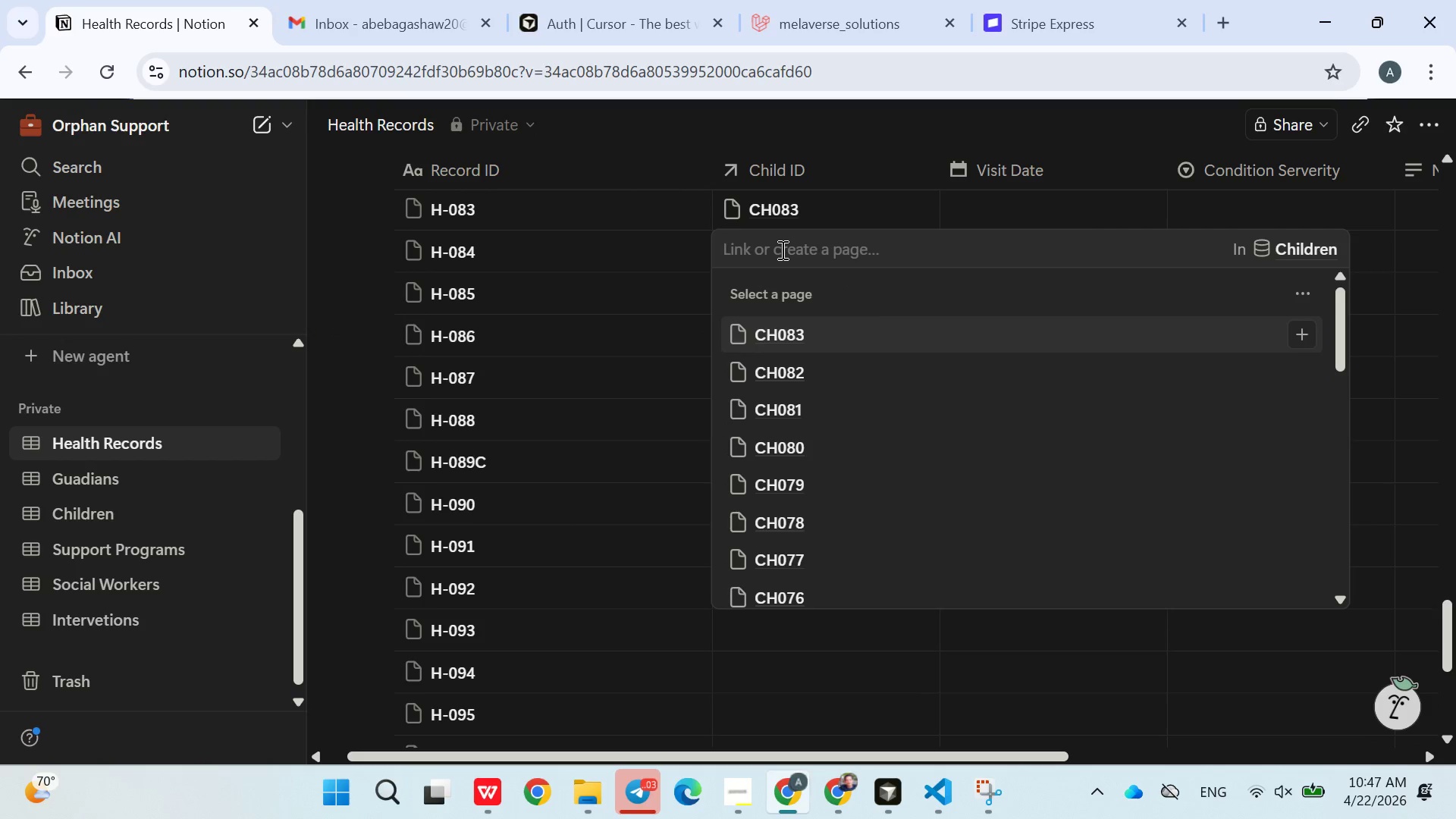 
type(084)
 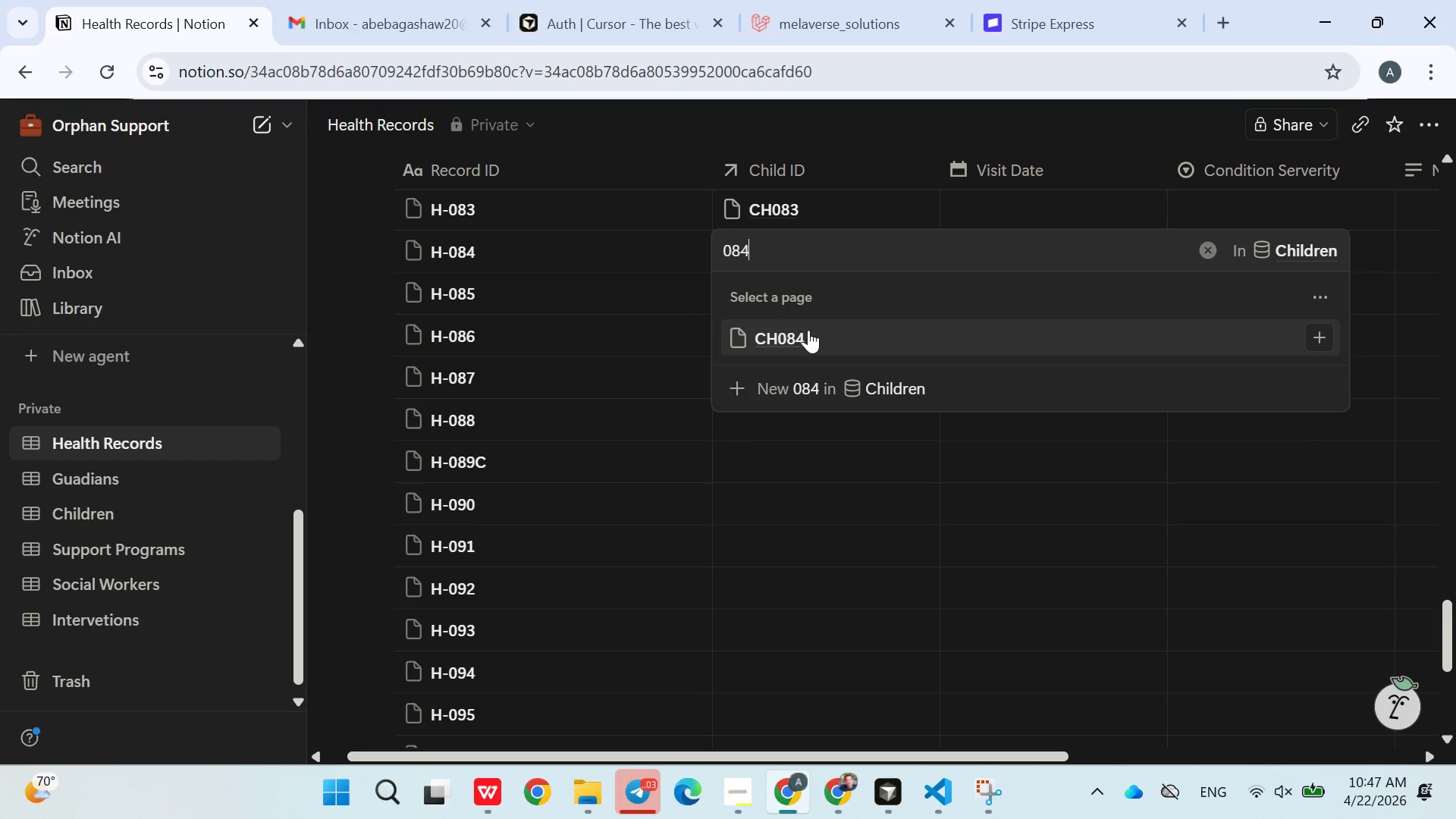 
double_click([839, 511])
 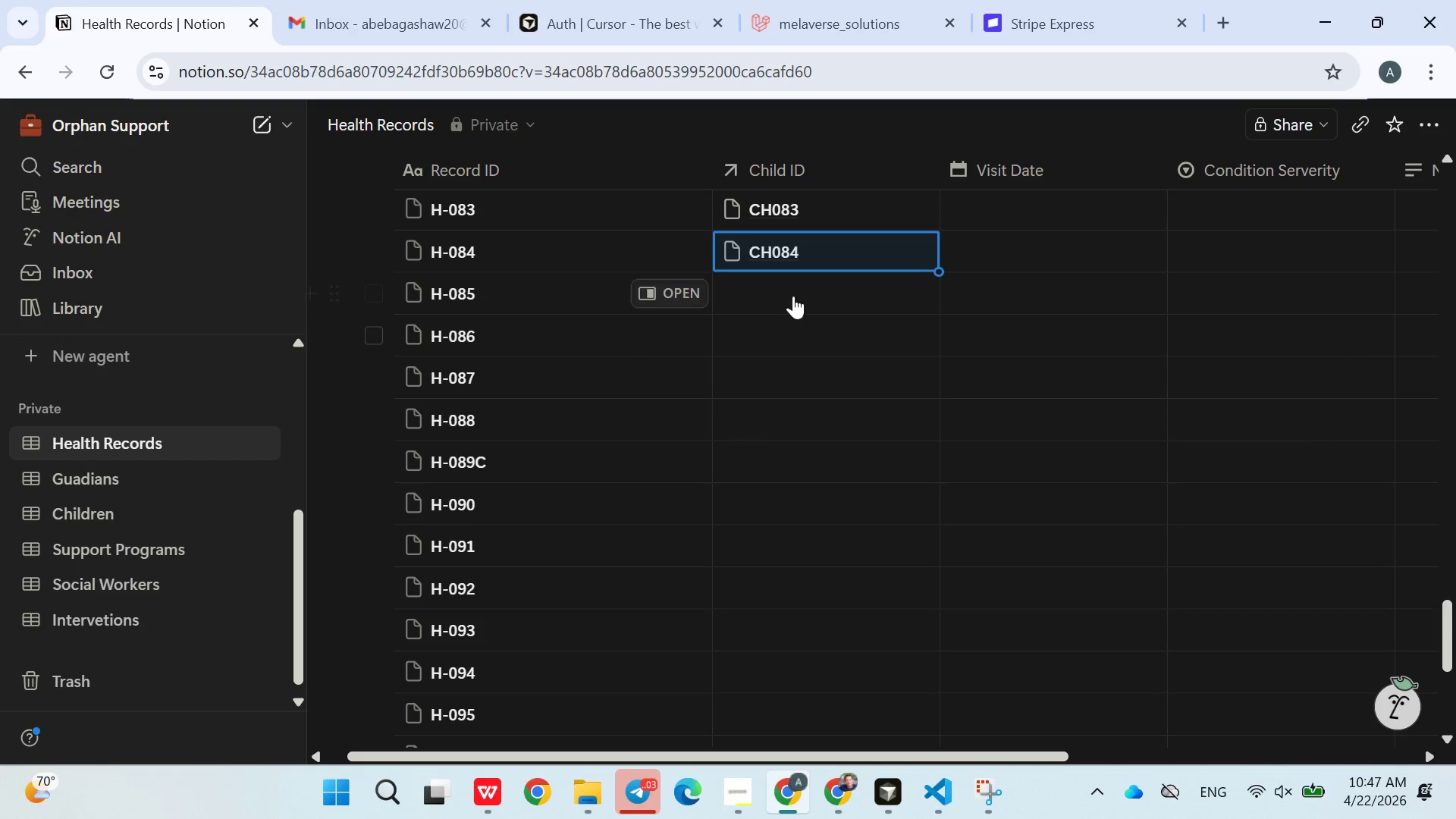 
left_click([792, 293])
 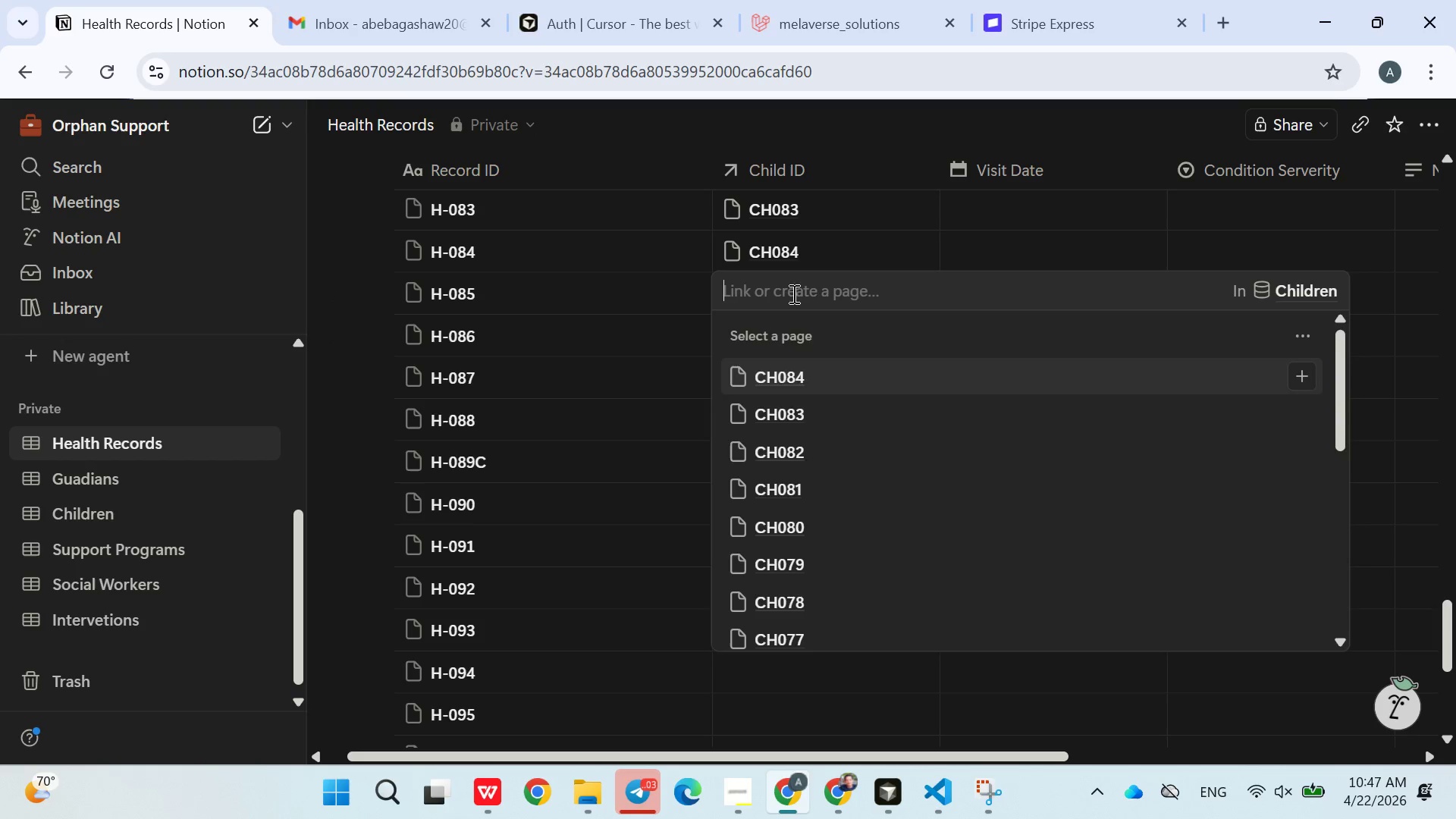 
type(085)
 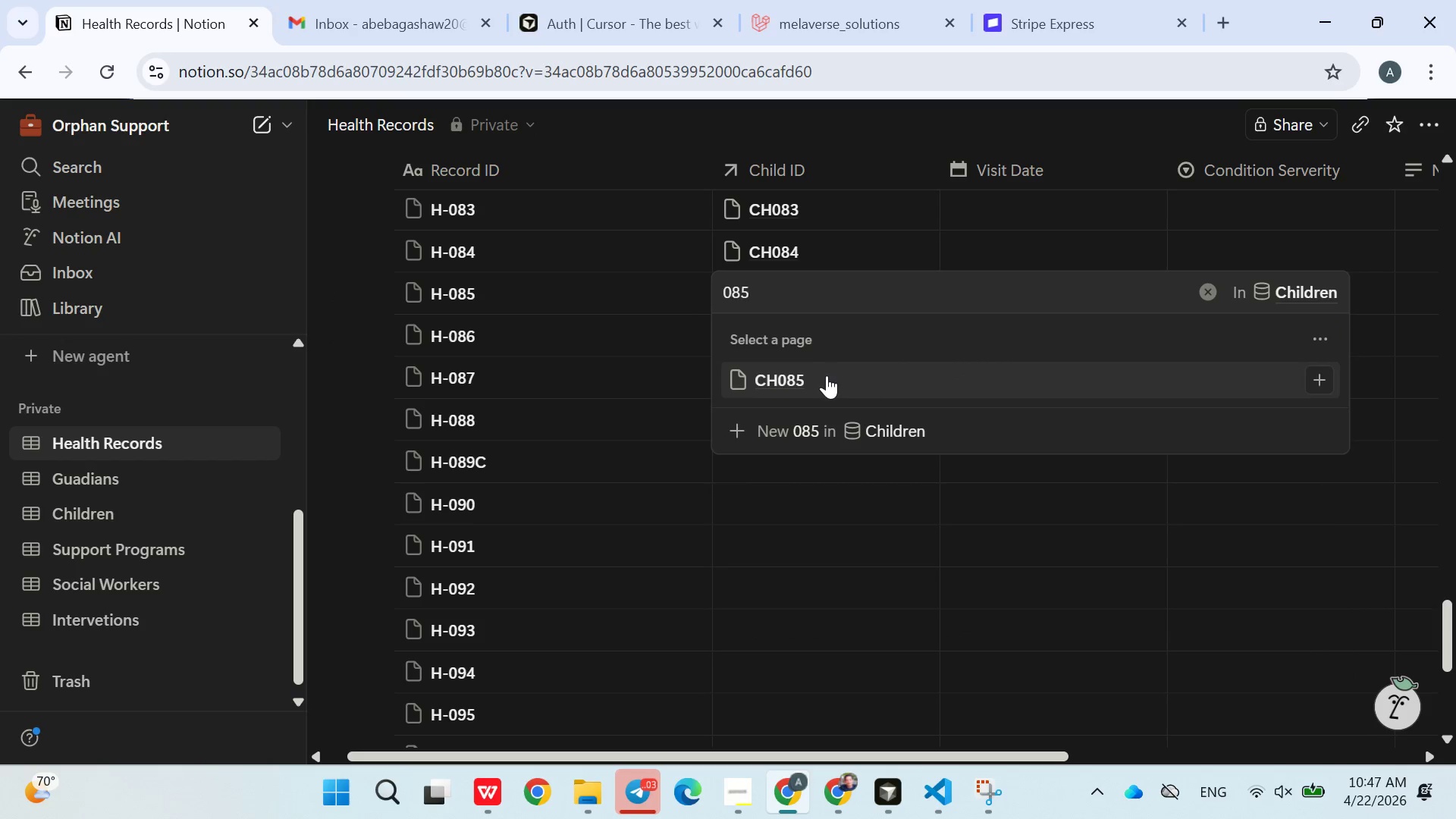 
double_click([713, 444])
 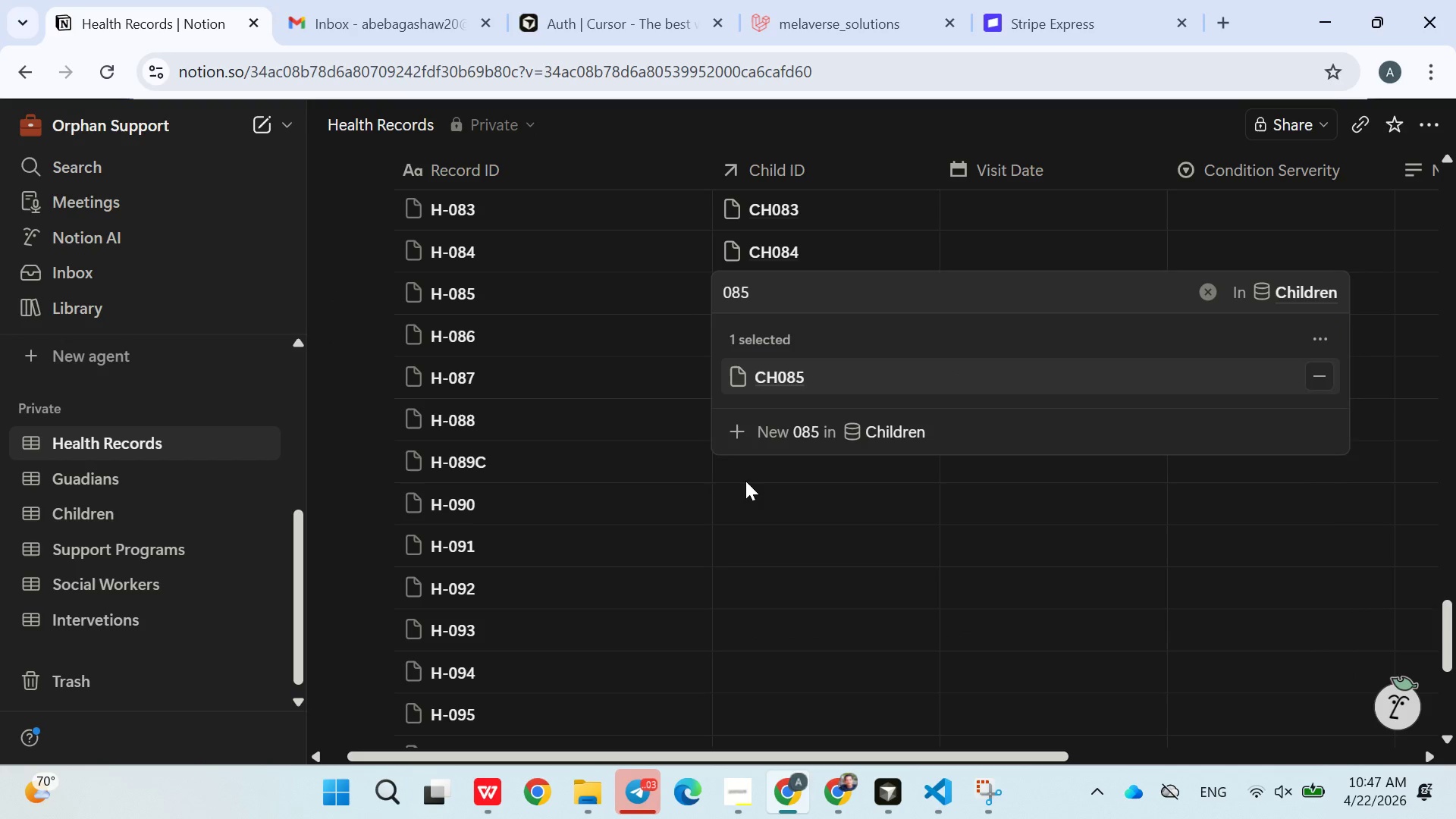 
left_click([746, 484])
 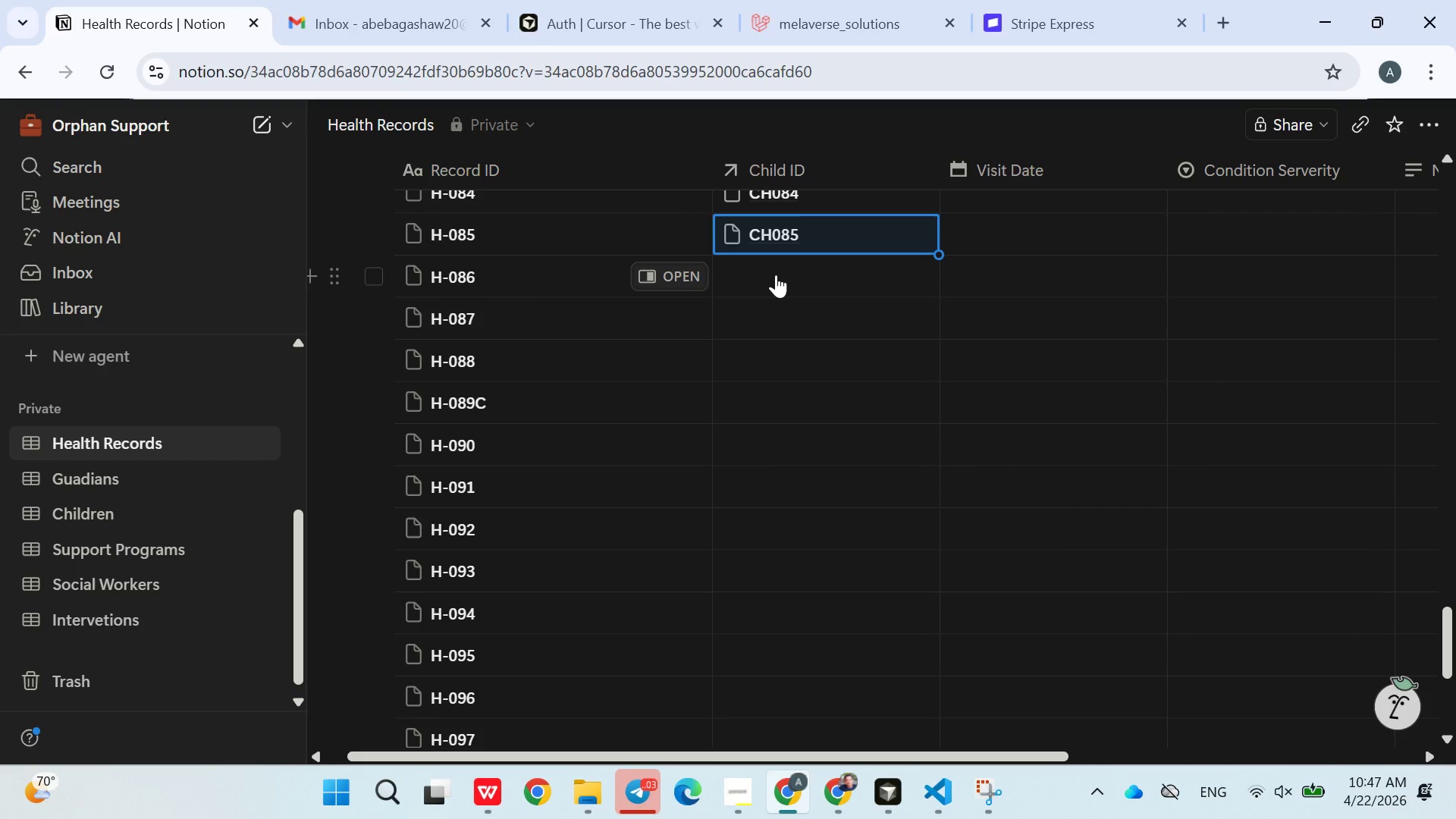 
left_click([776, 275])
 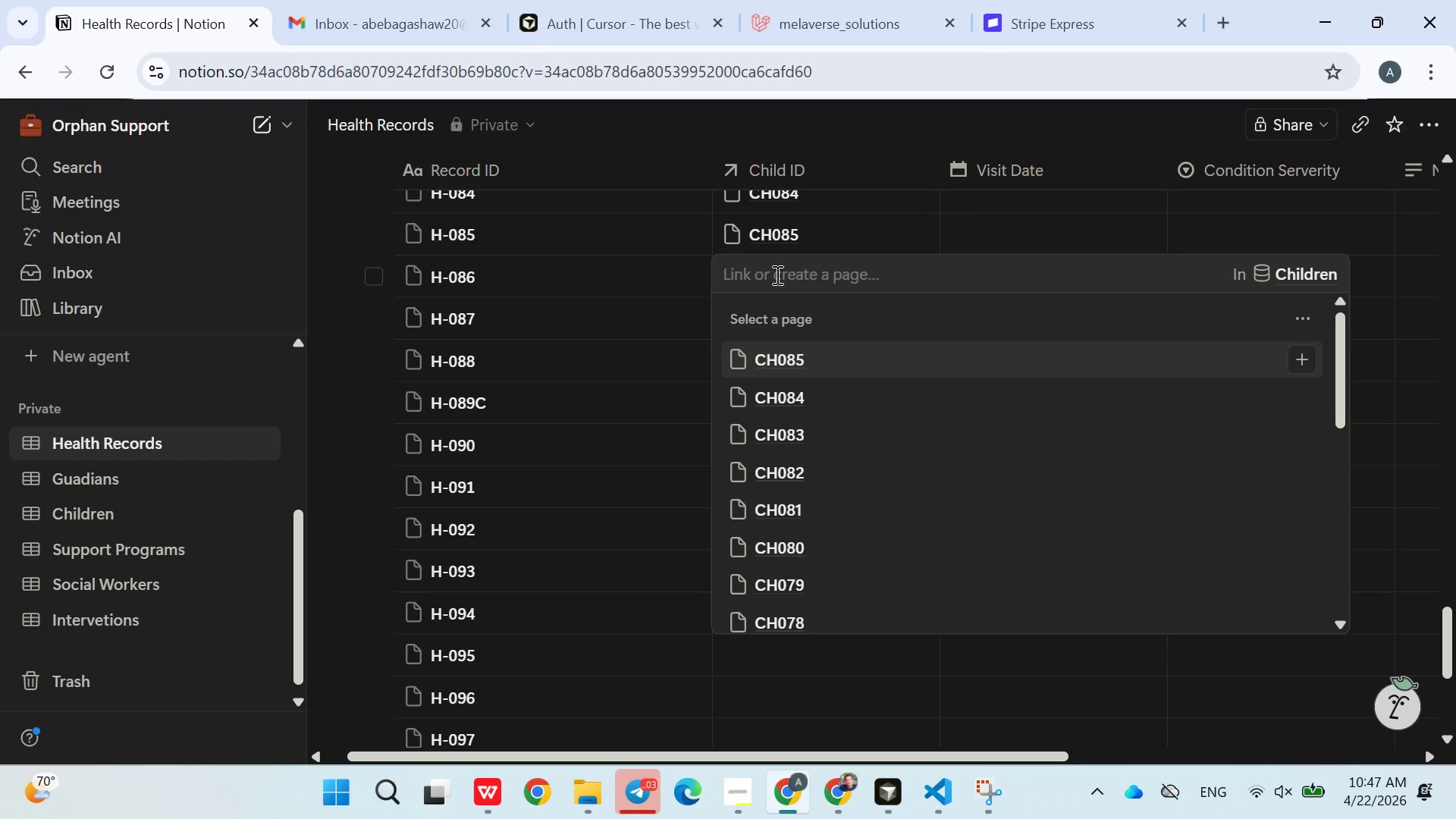 
type(ch086)
 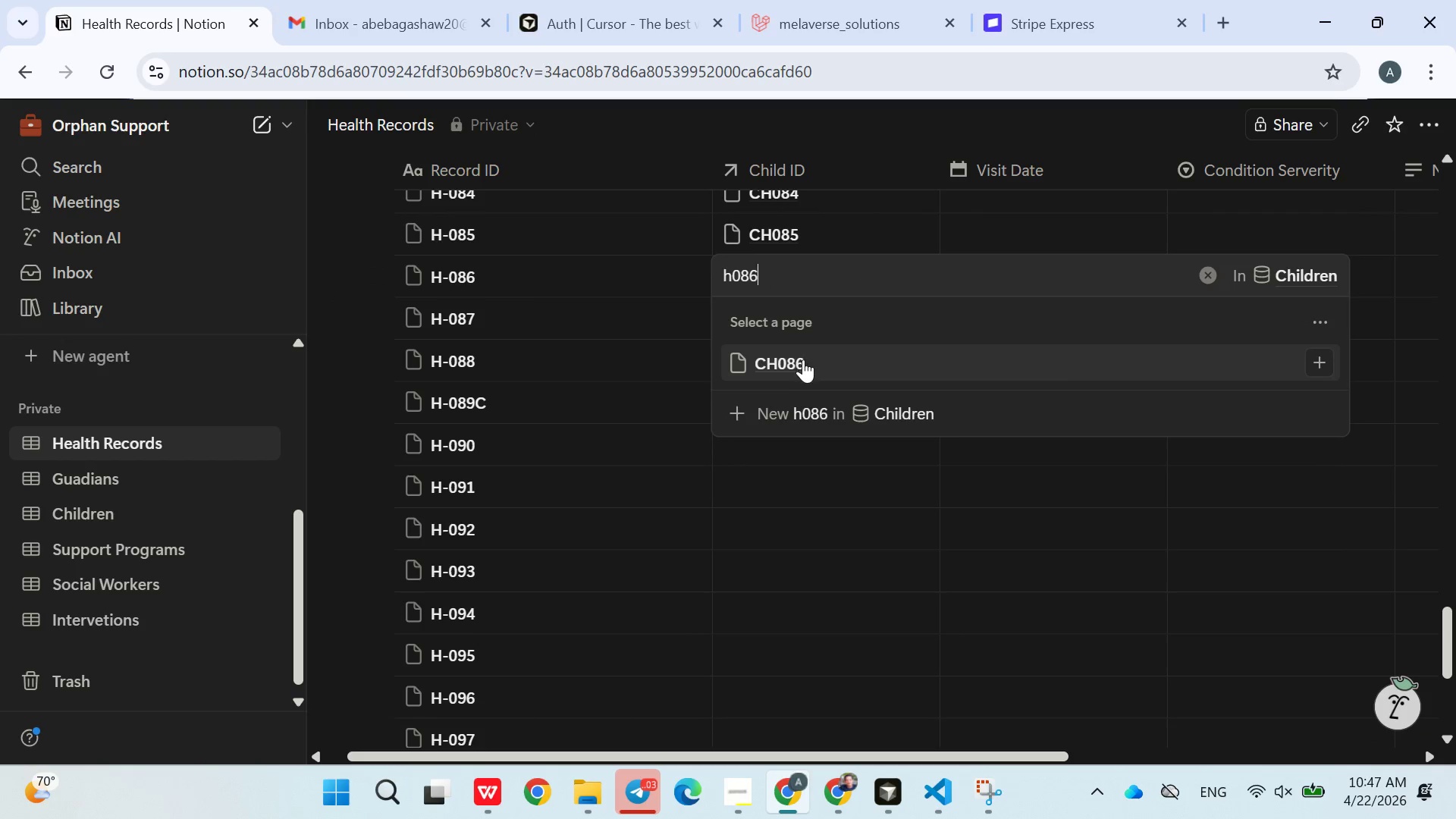 
double_click([808, 495])
 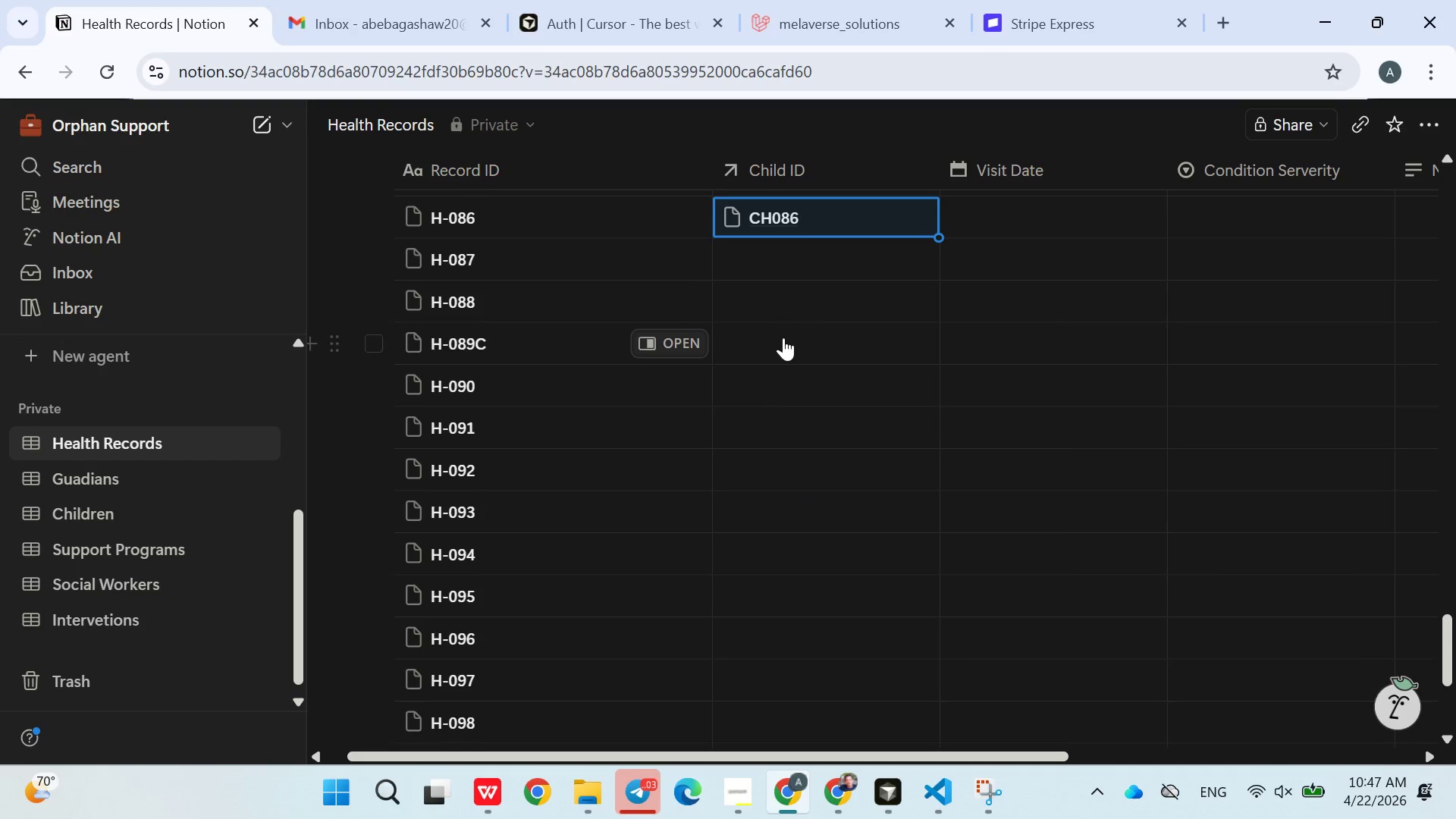 
left_click([770, 260])
 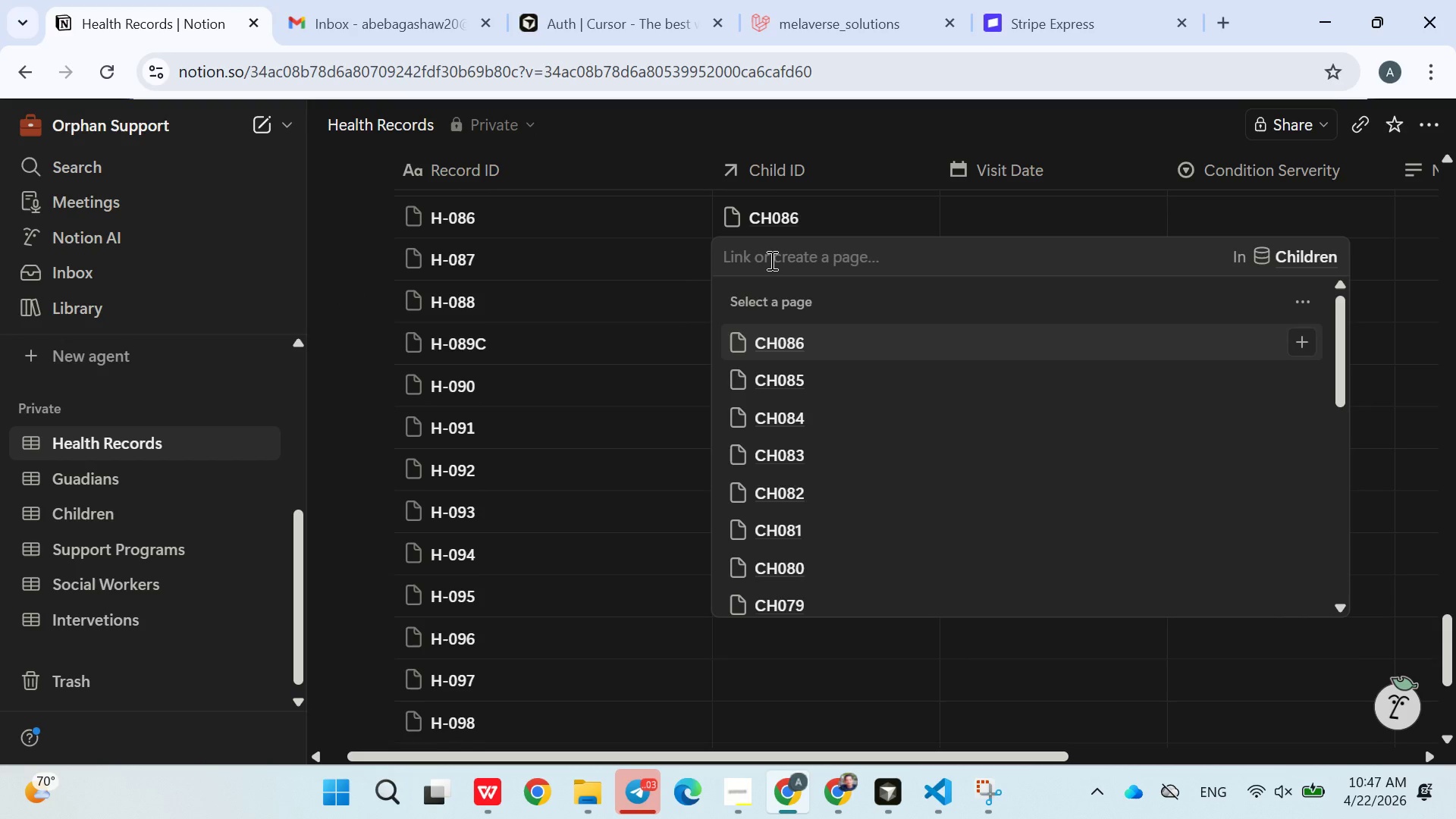 
type(087)
 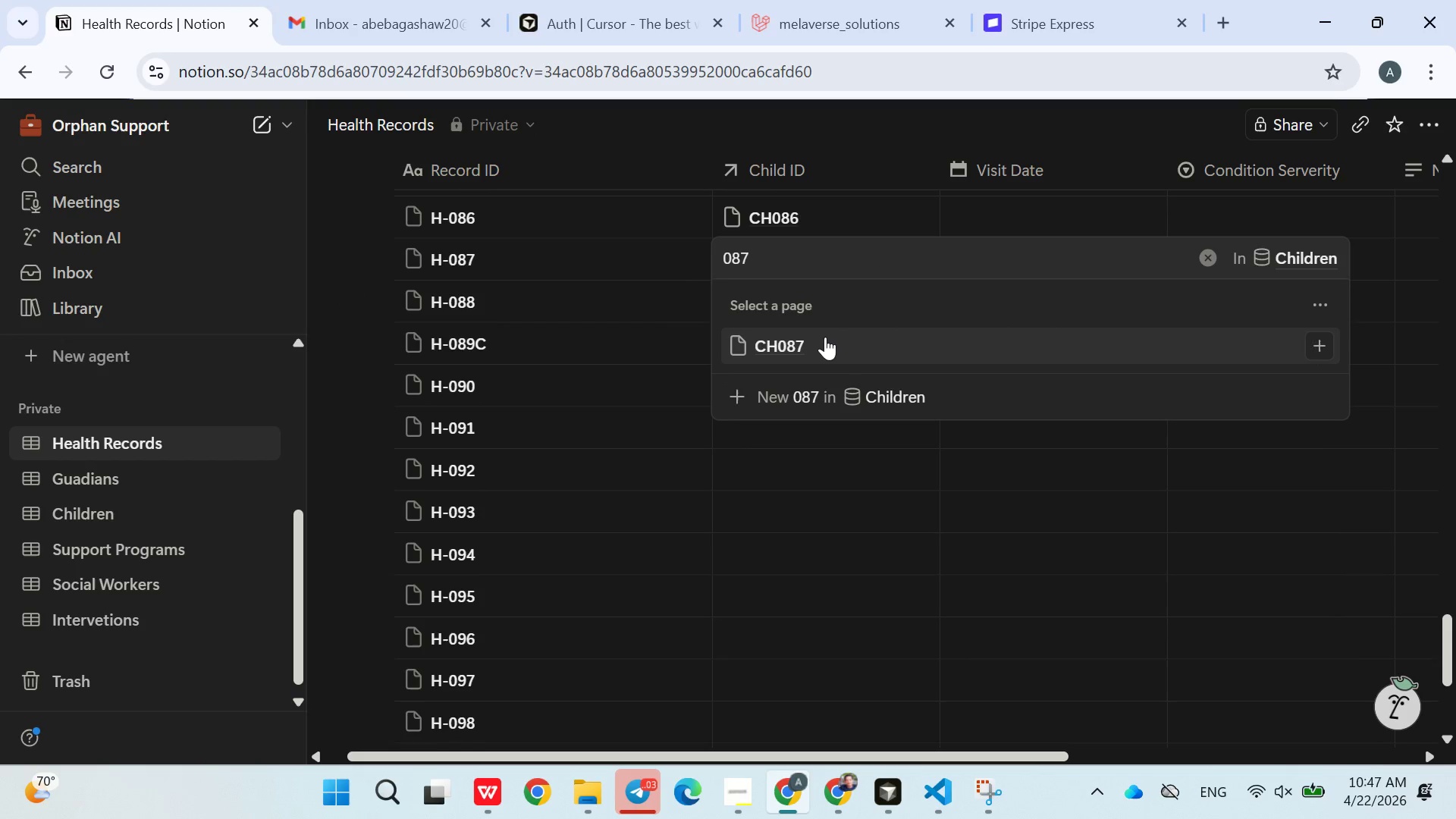 
left_click([816, 344])
 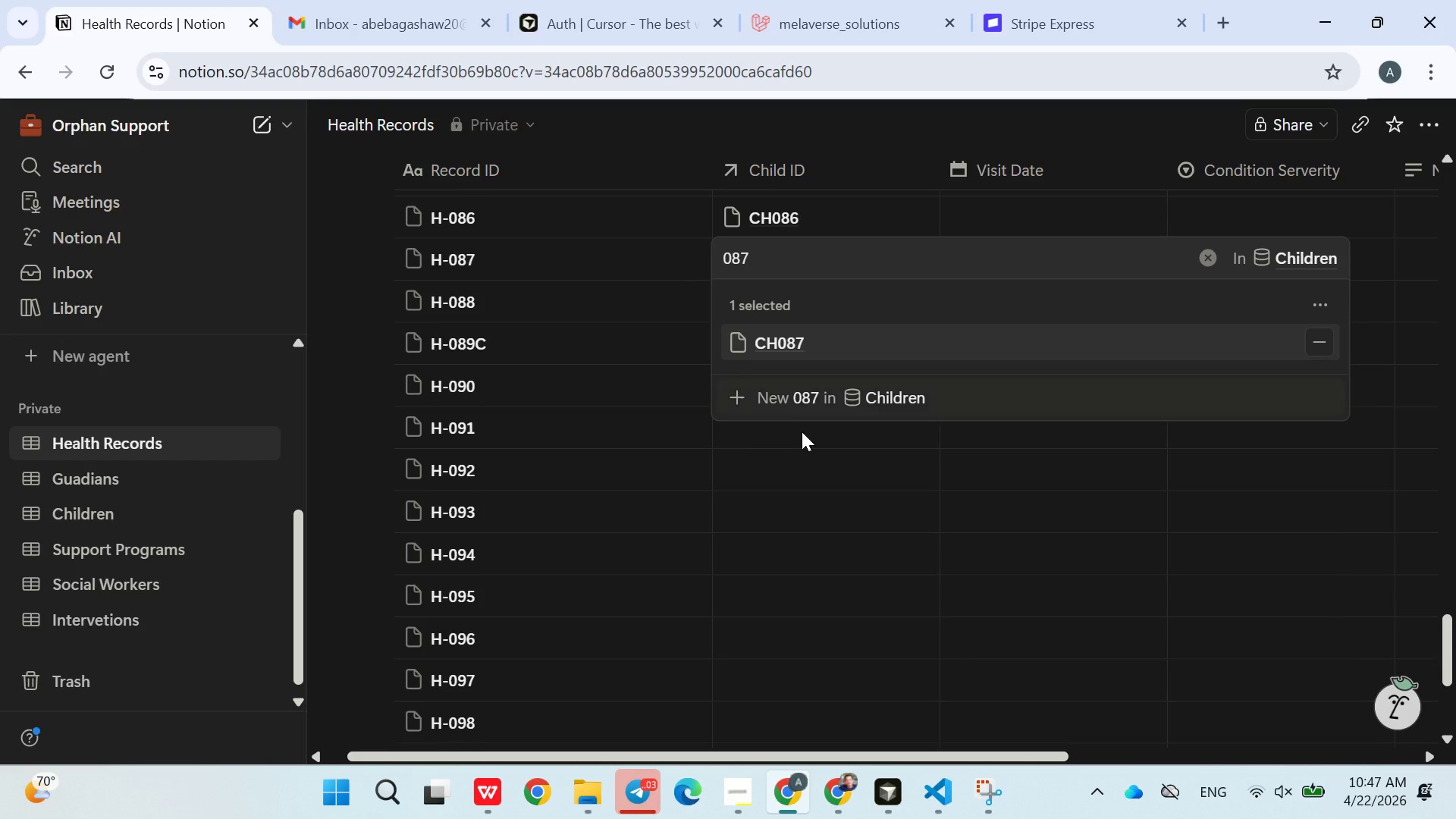 
left_click([806, 453])
 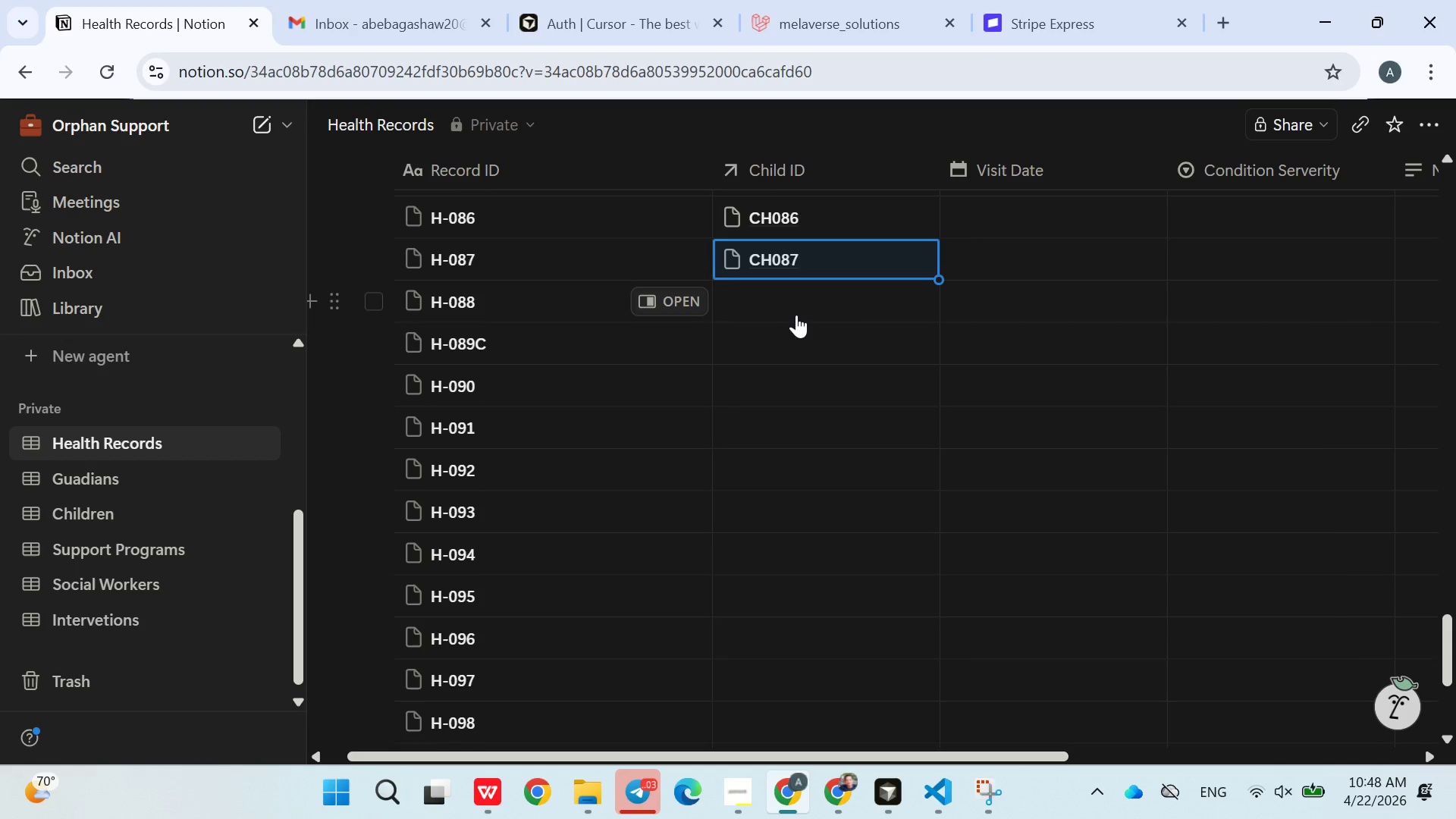 
left_click([795, 312])
 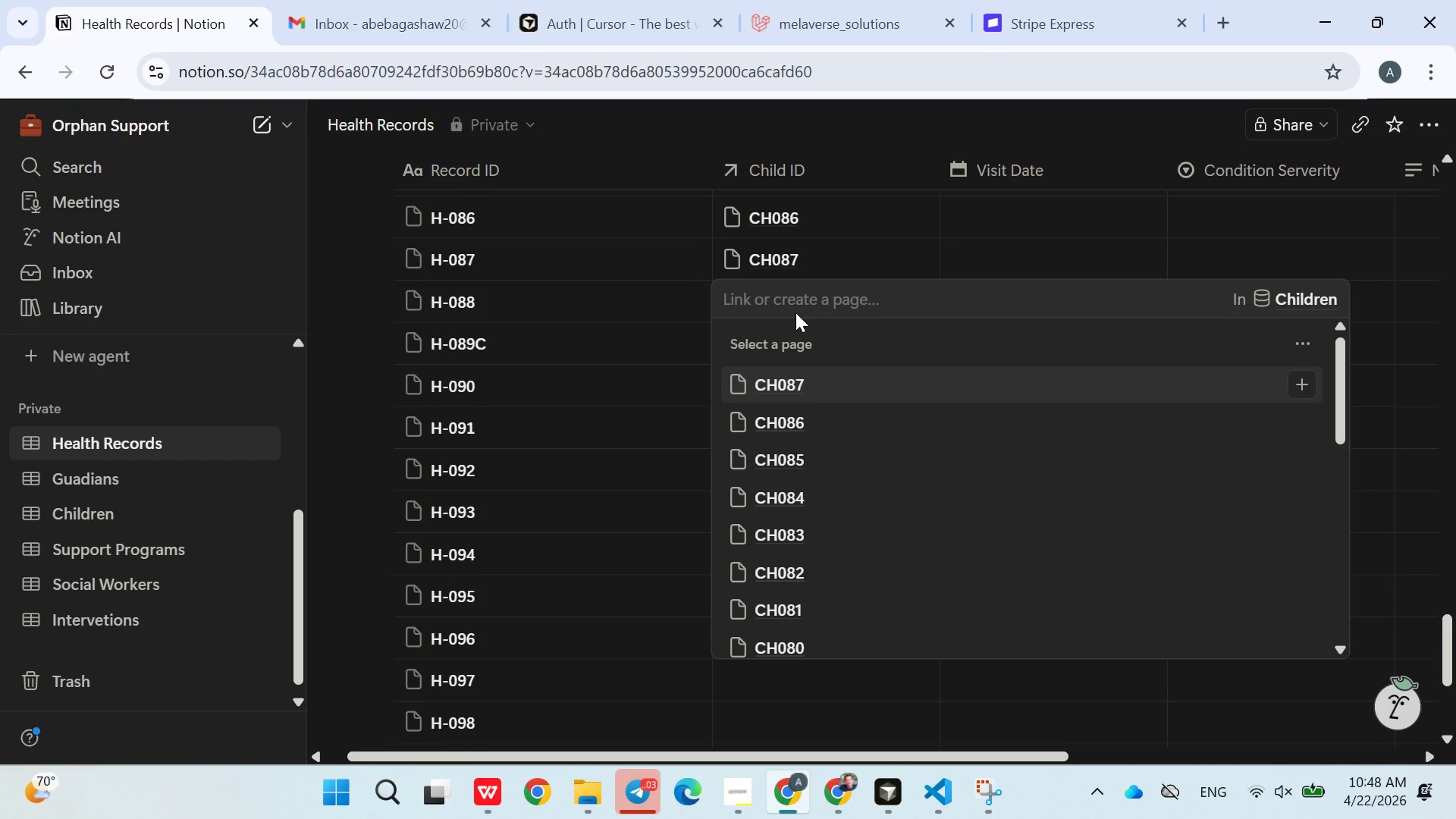 
type(088)
 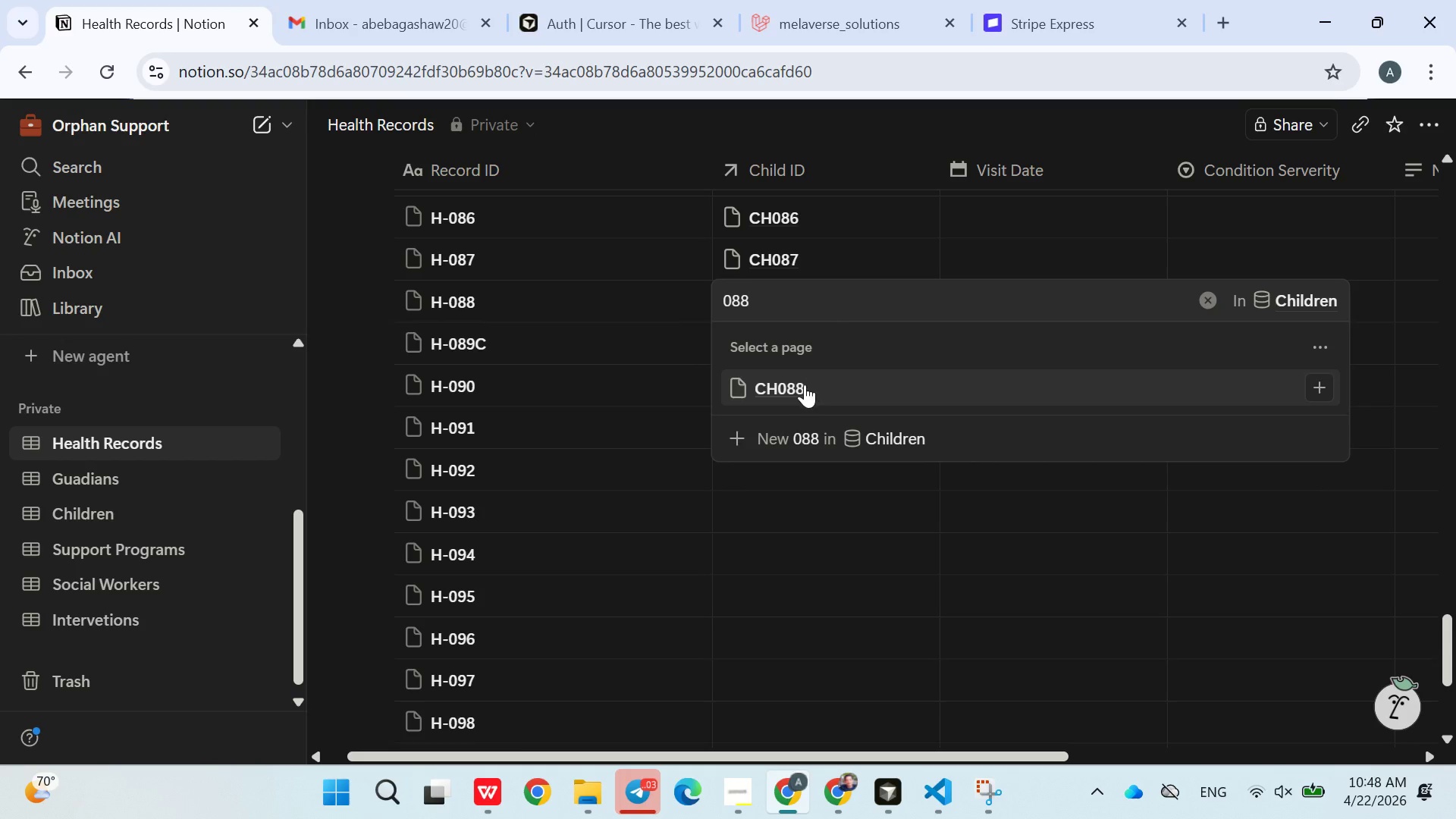 
double_click([789, 495])
 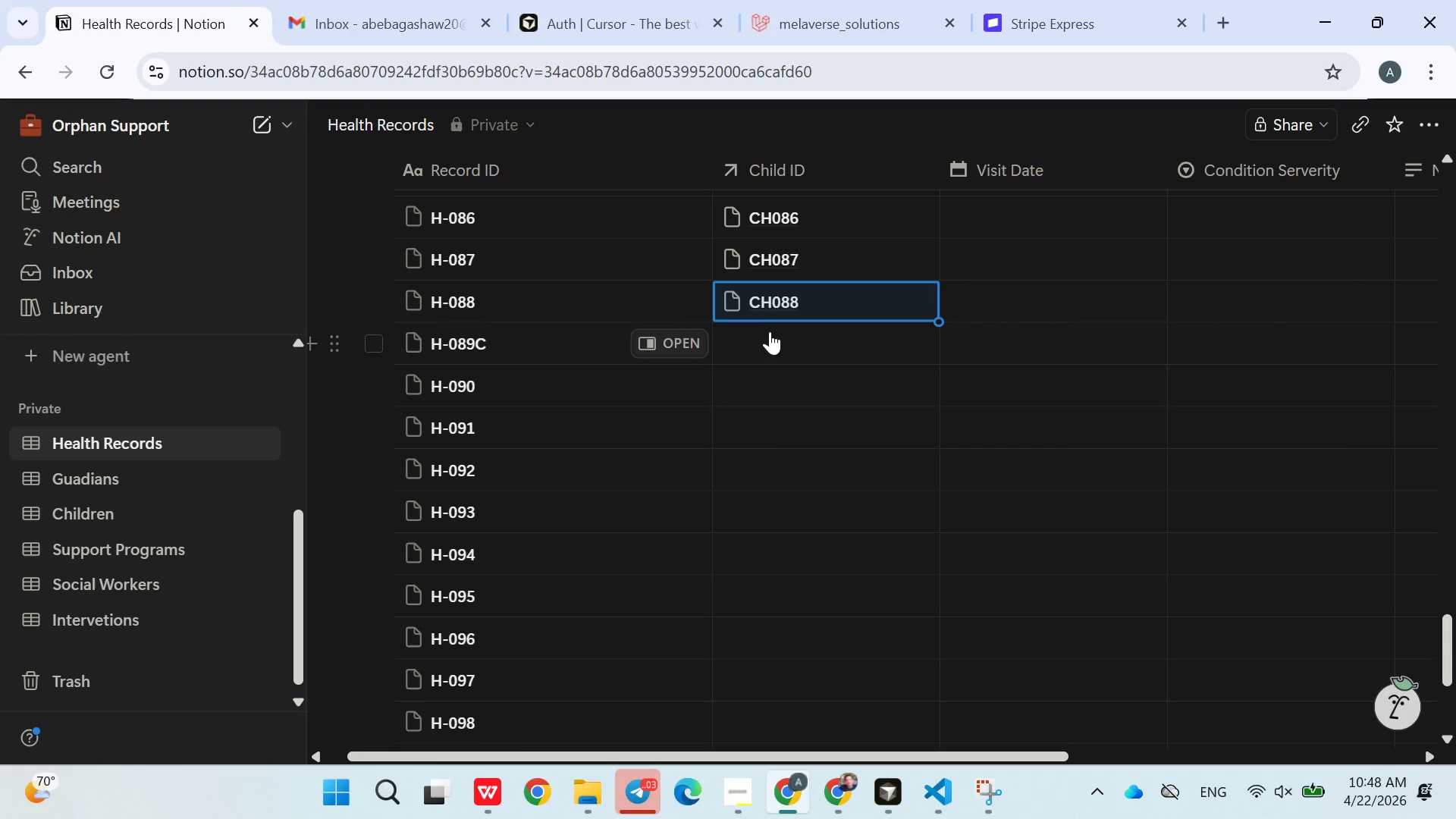 
left_click([767, 341])
 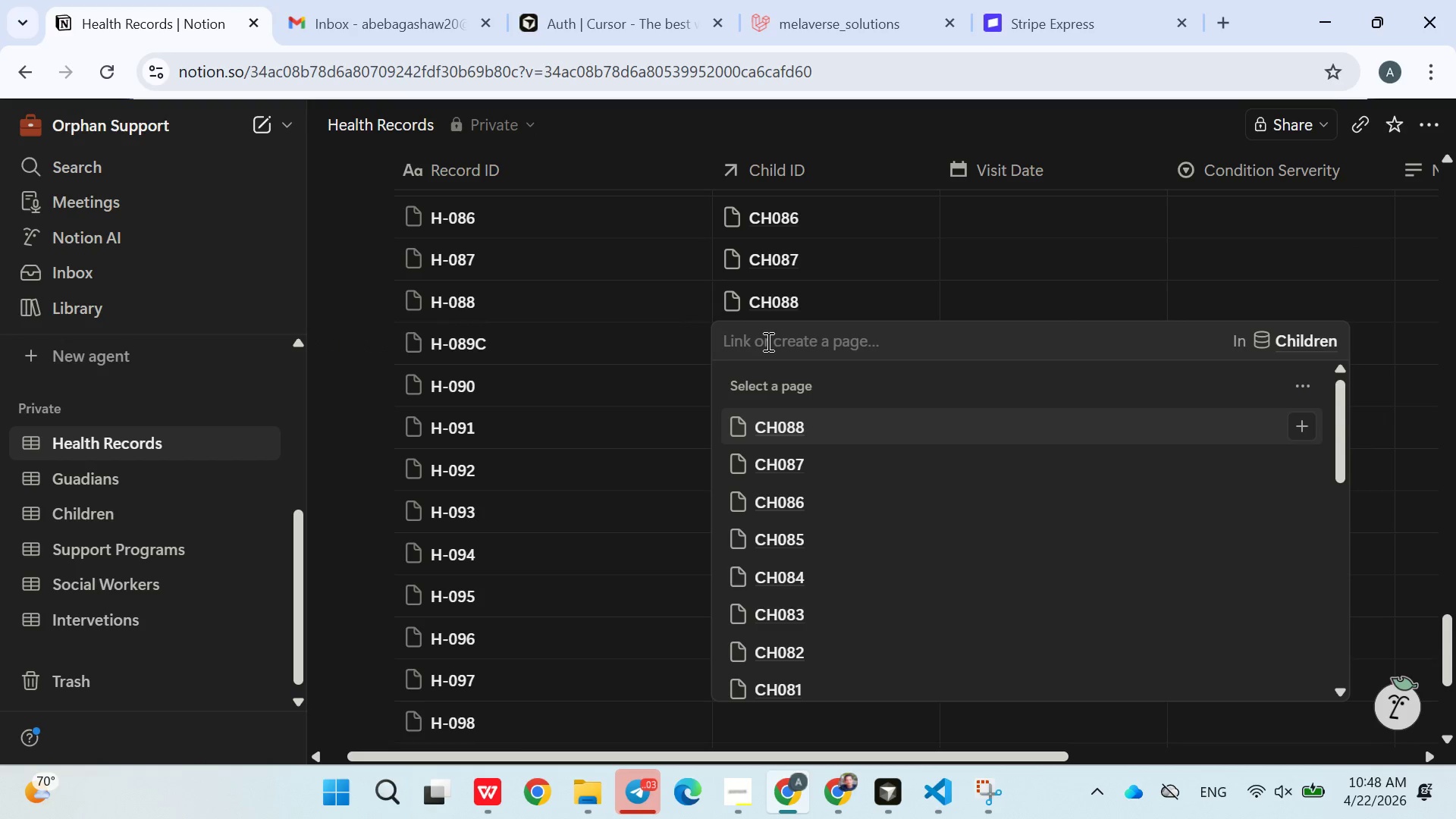 
type(089)
 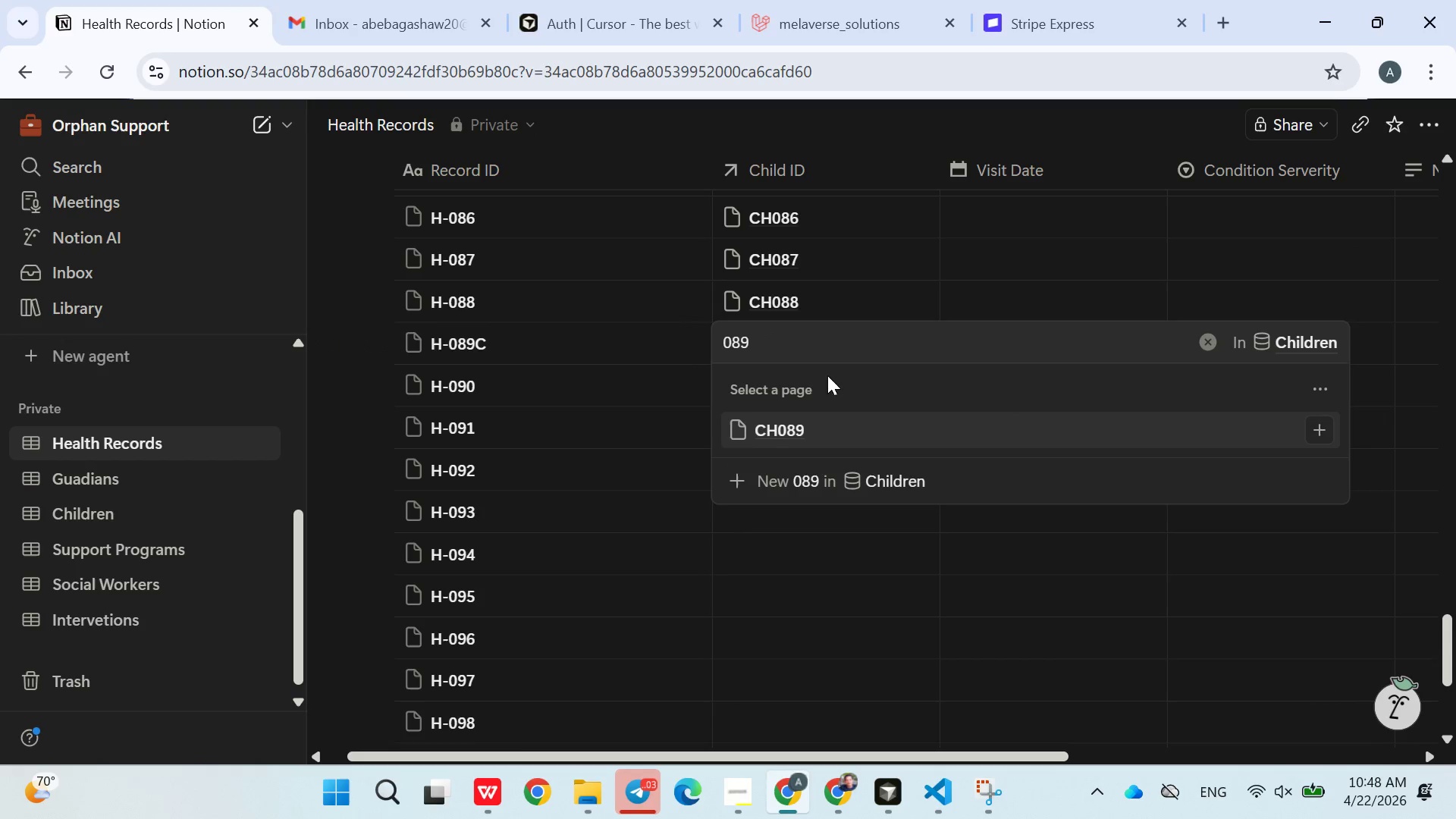 
left_click([806, 426])
 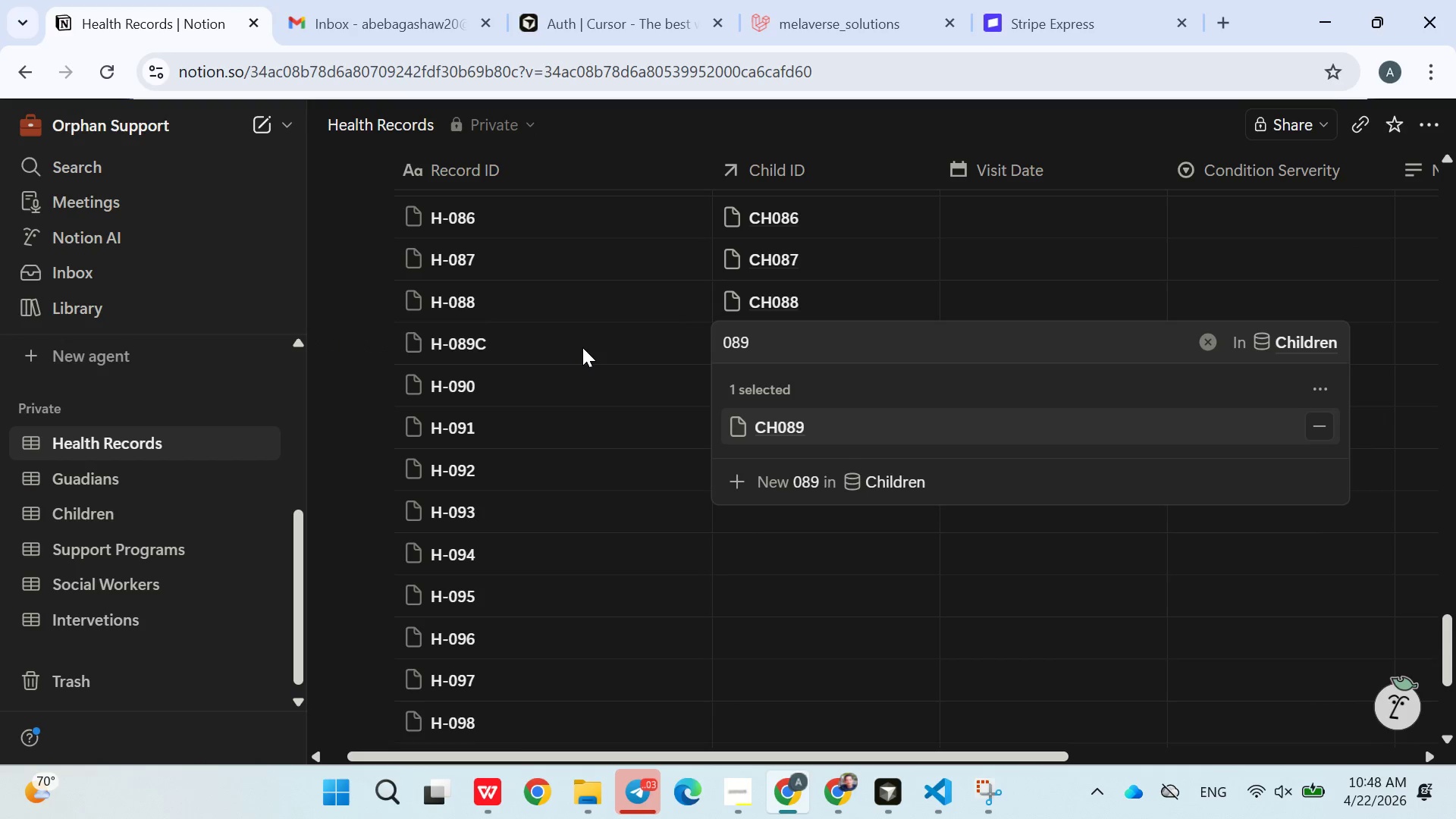 
left_click([548, 348])
 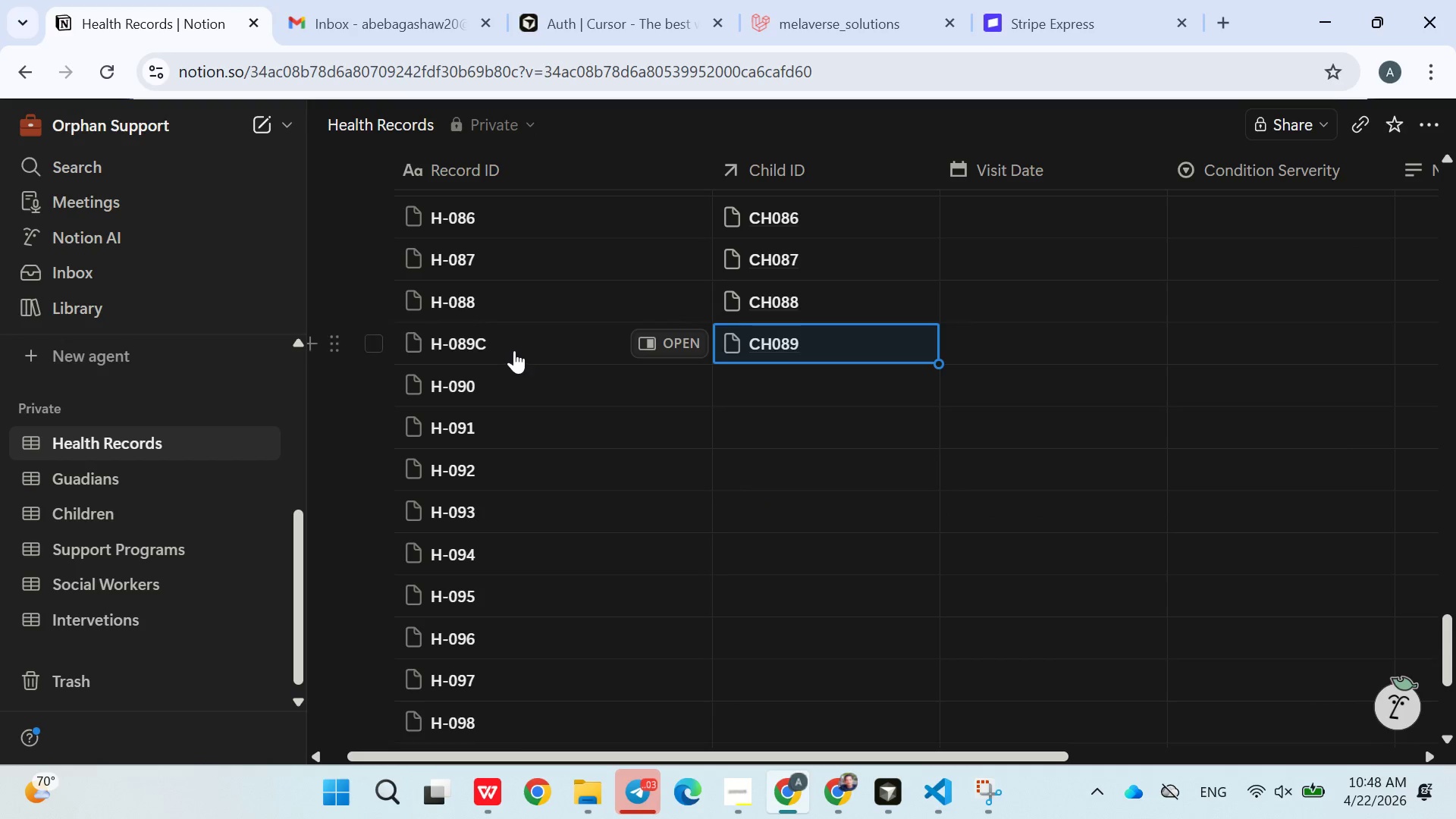 
double_click([514, 350])
 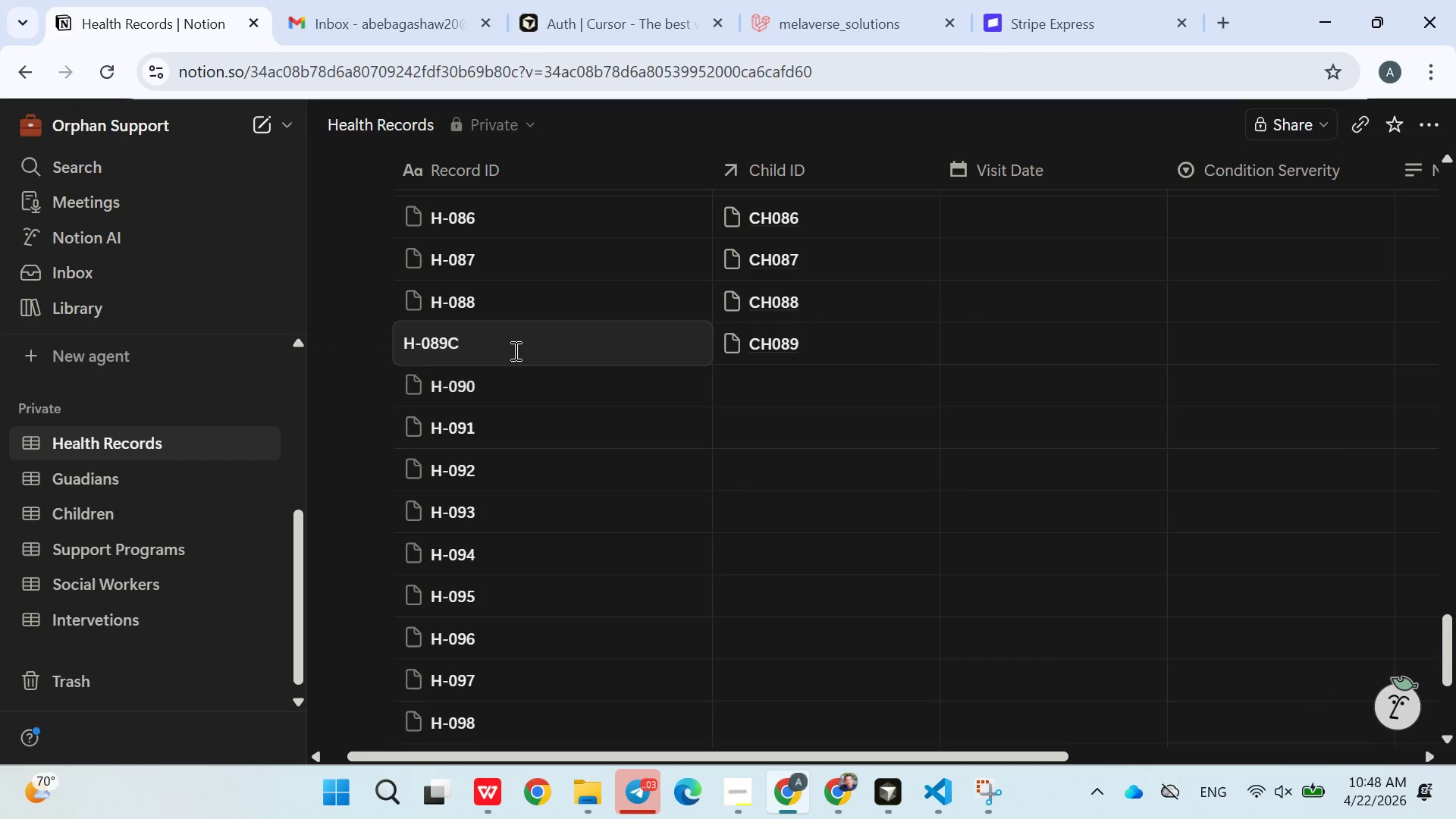 
key(Backspace)
 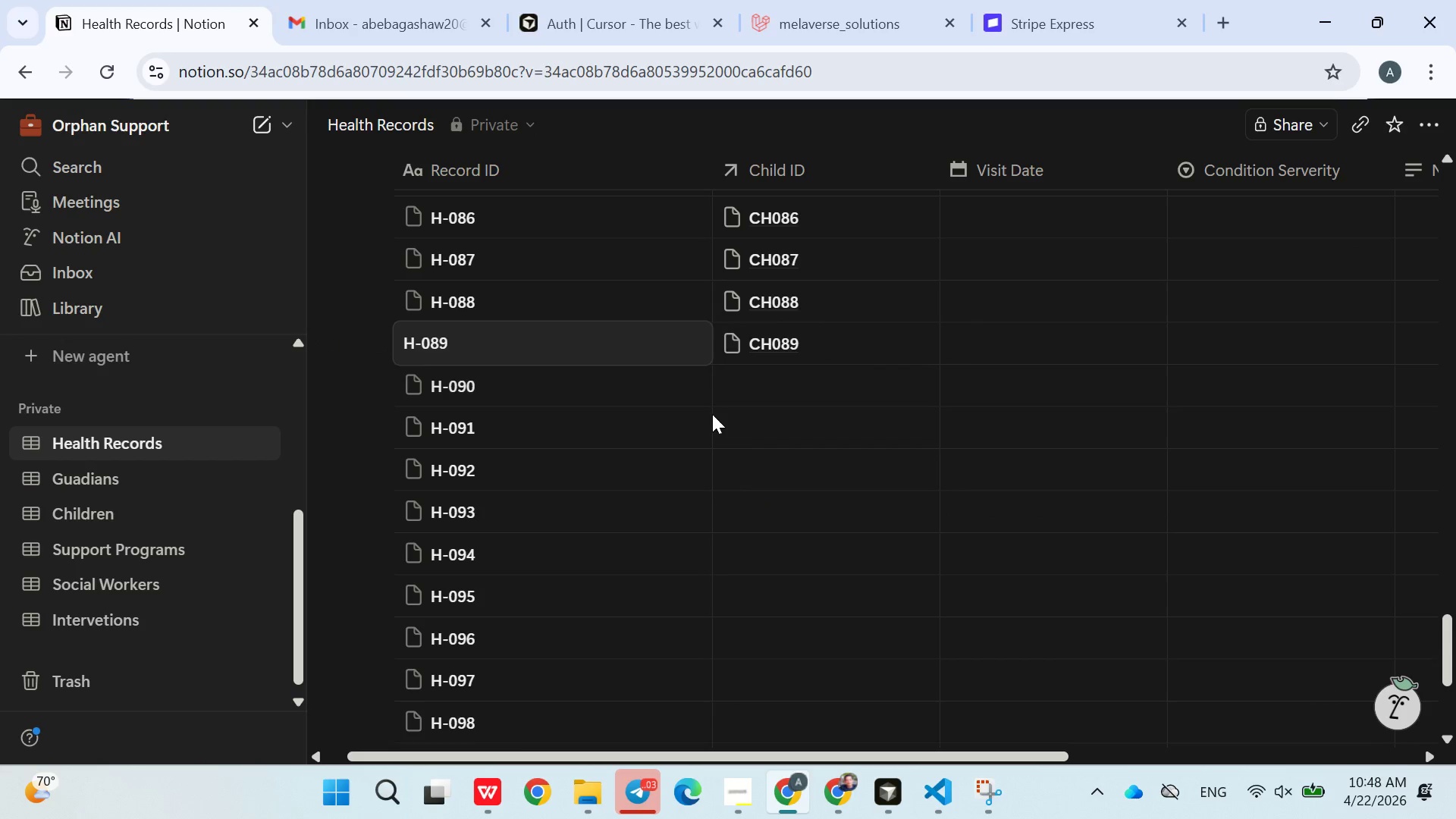 
left_click([745, 422])
 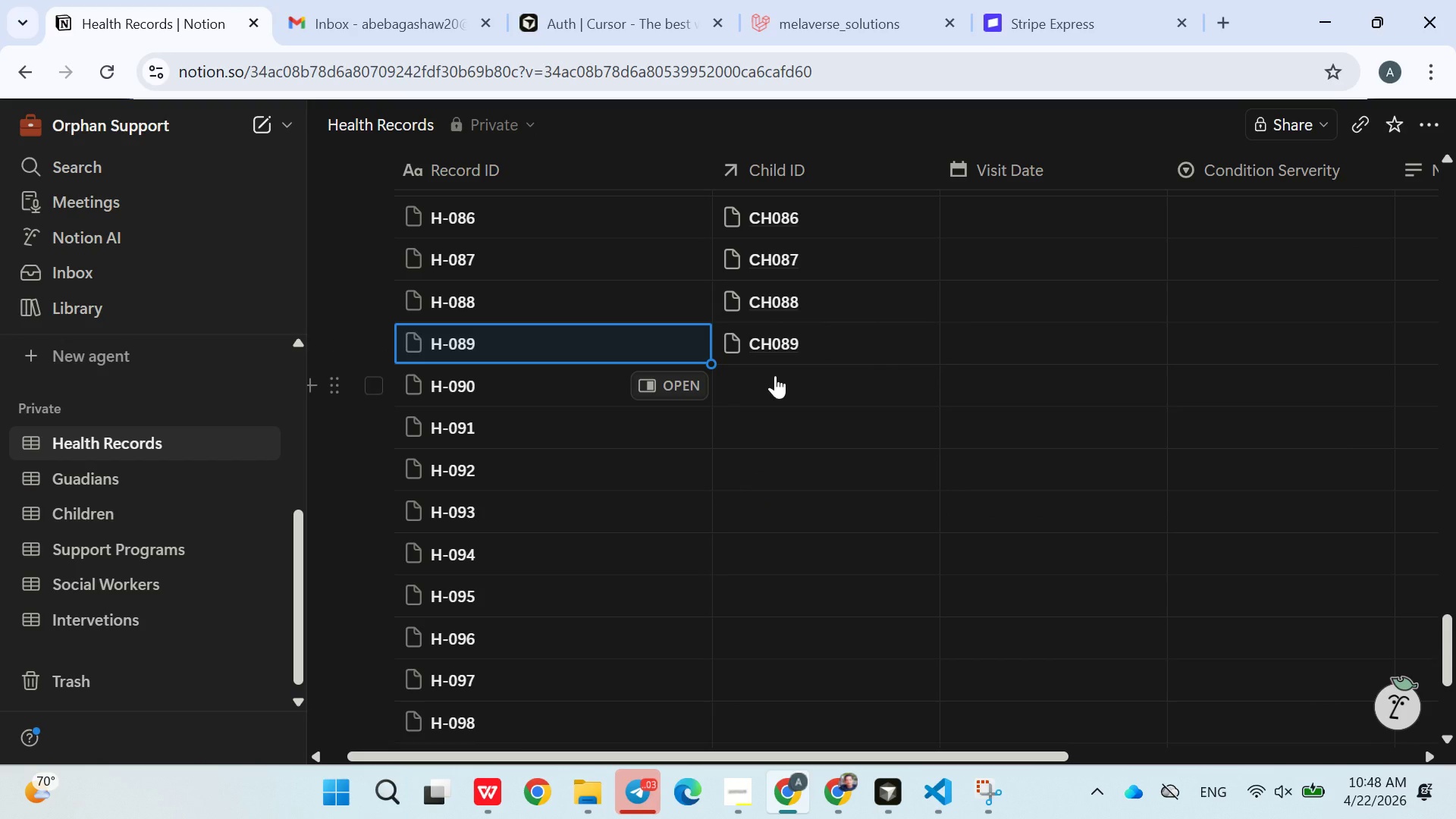 
left_click([775, 375])
 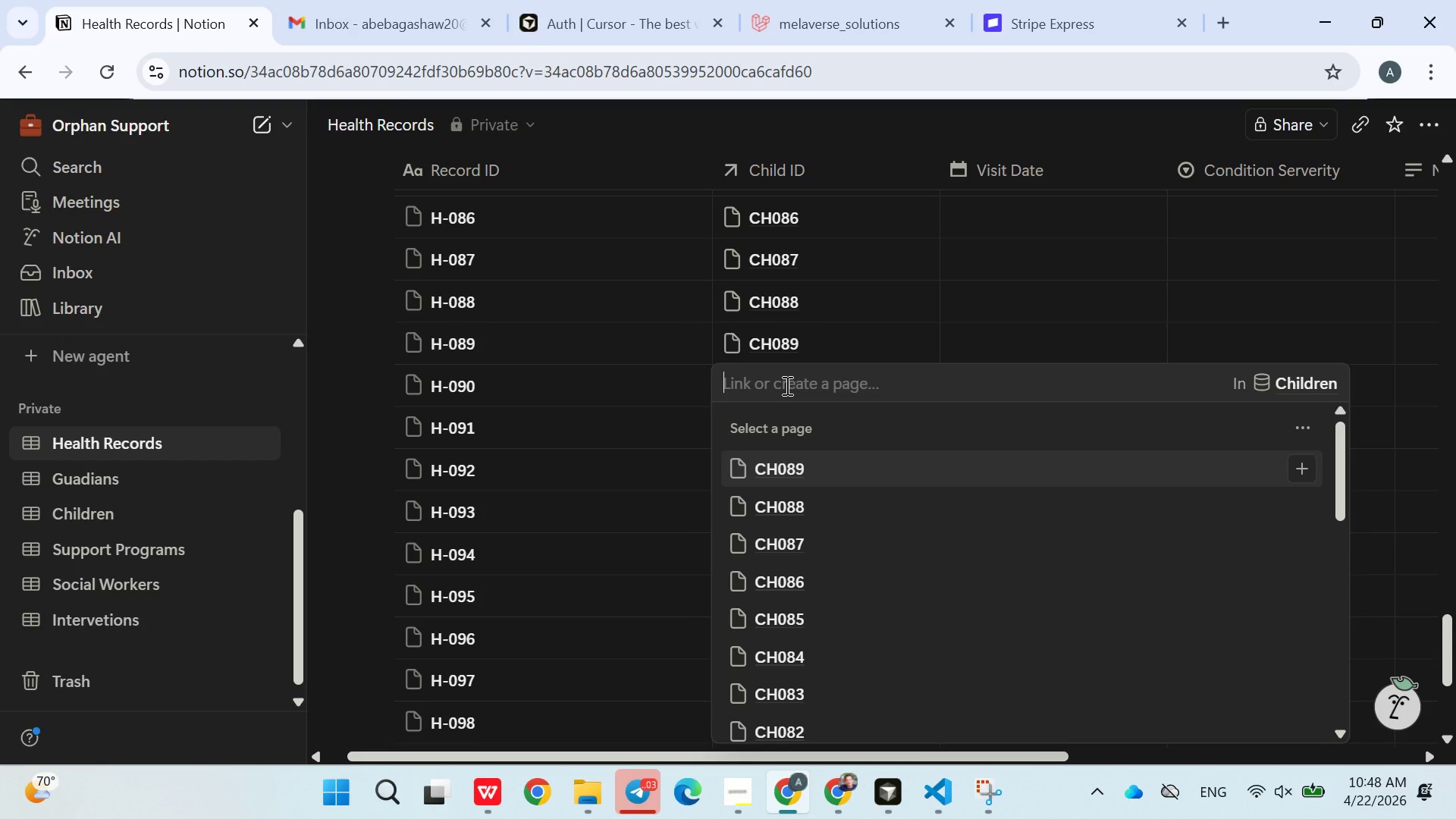 
wait(7.64)
 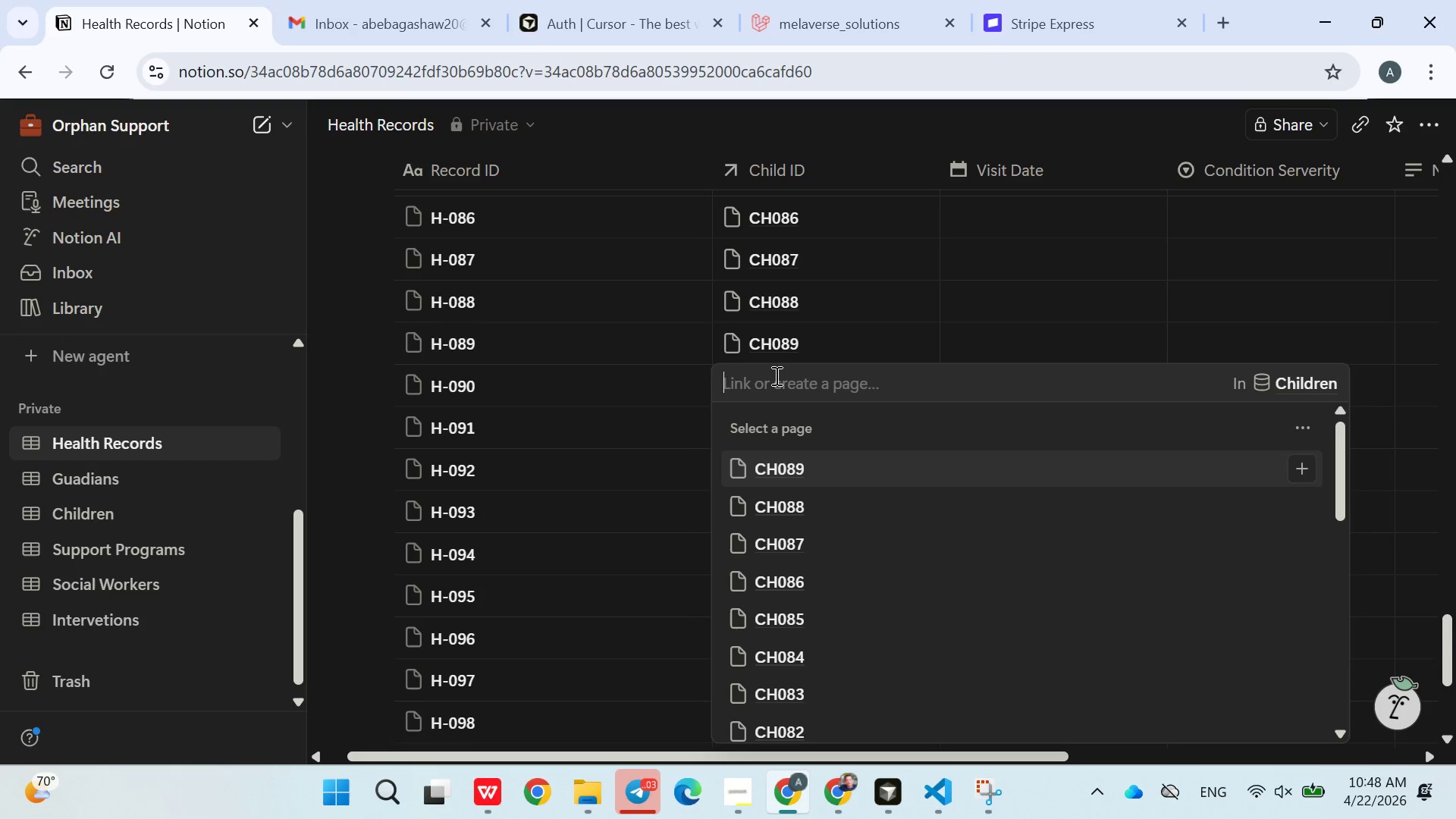 
type(090)
 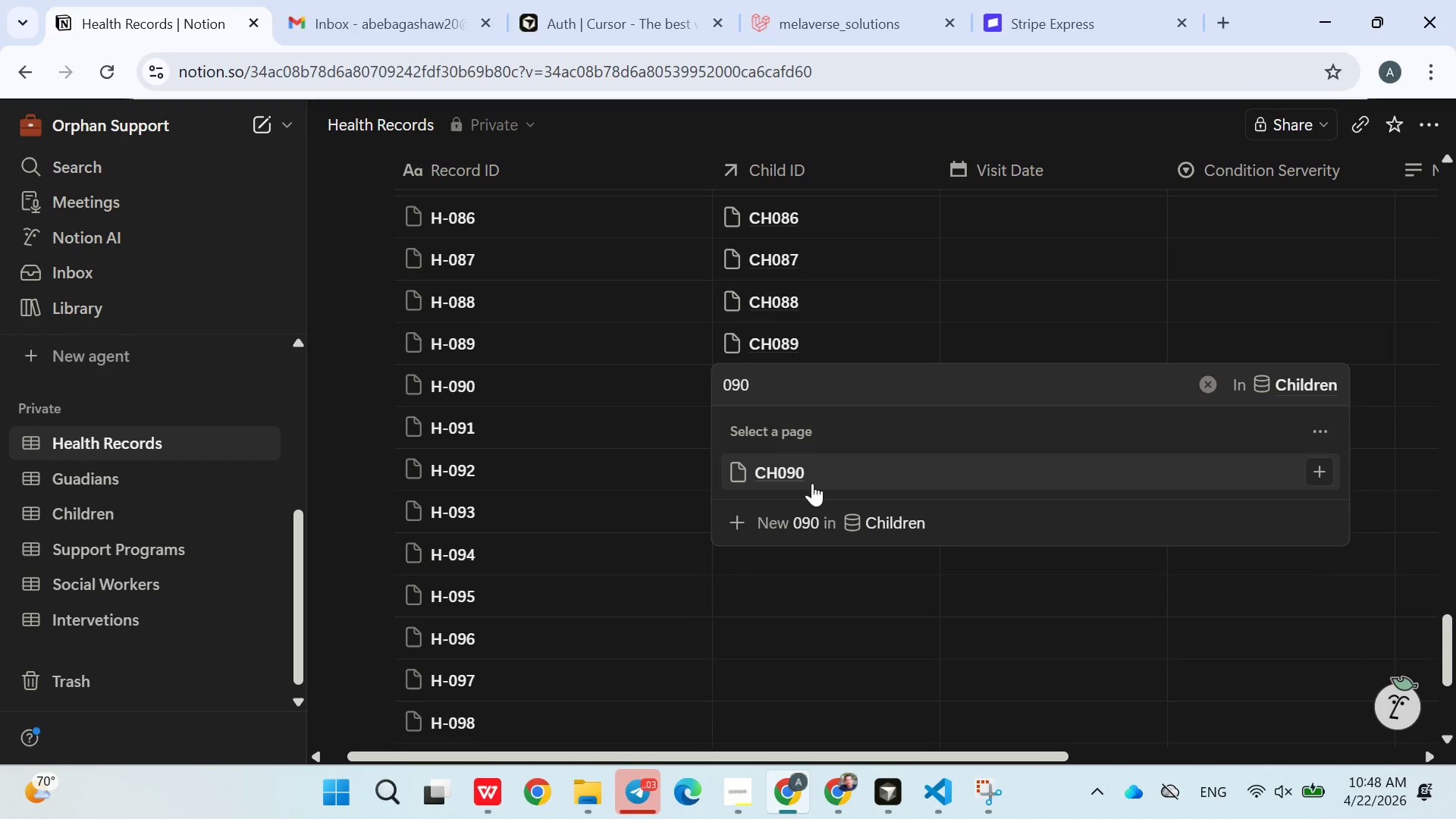 
left_click([802, 469])
 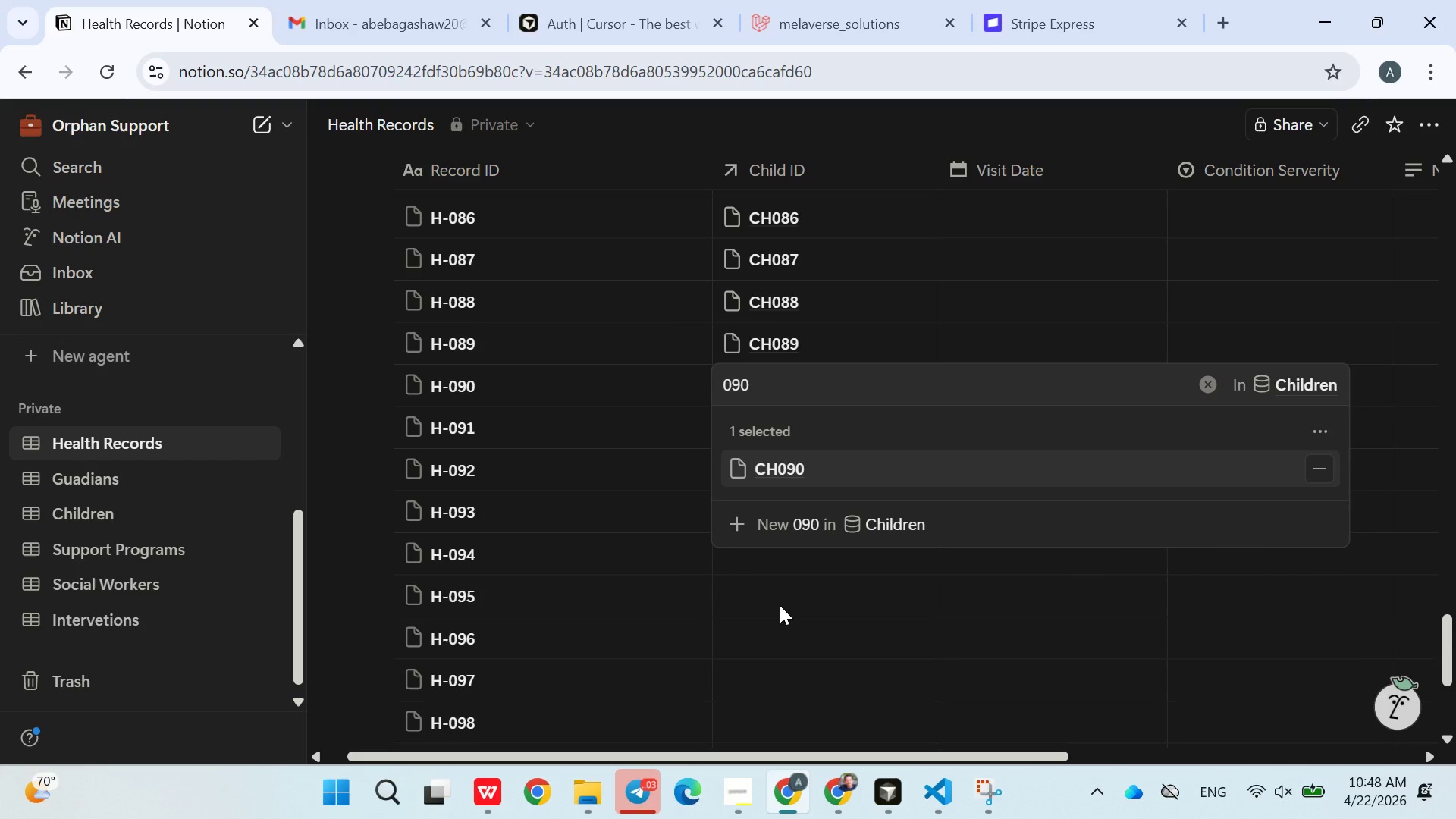 
left_click([780, 605])
 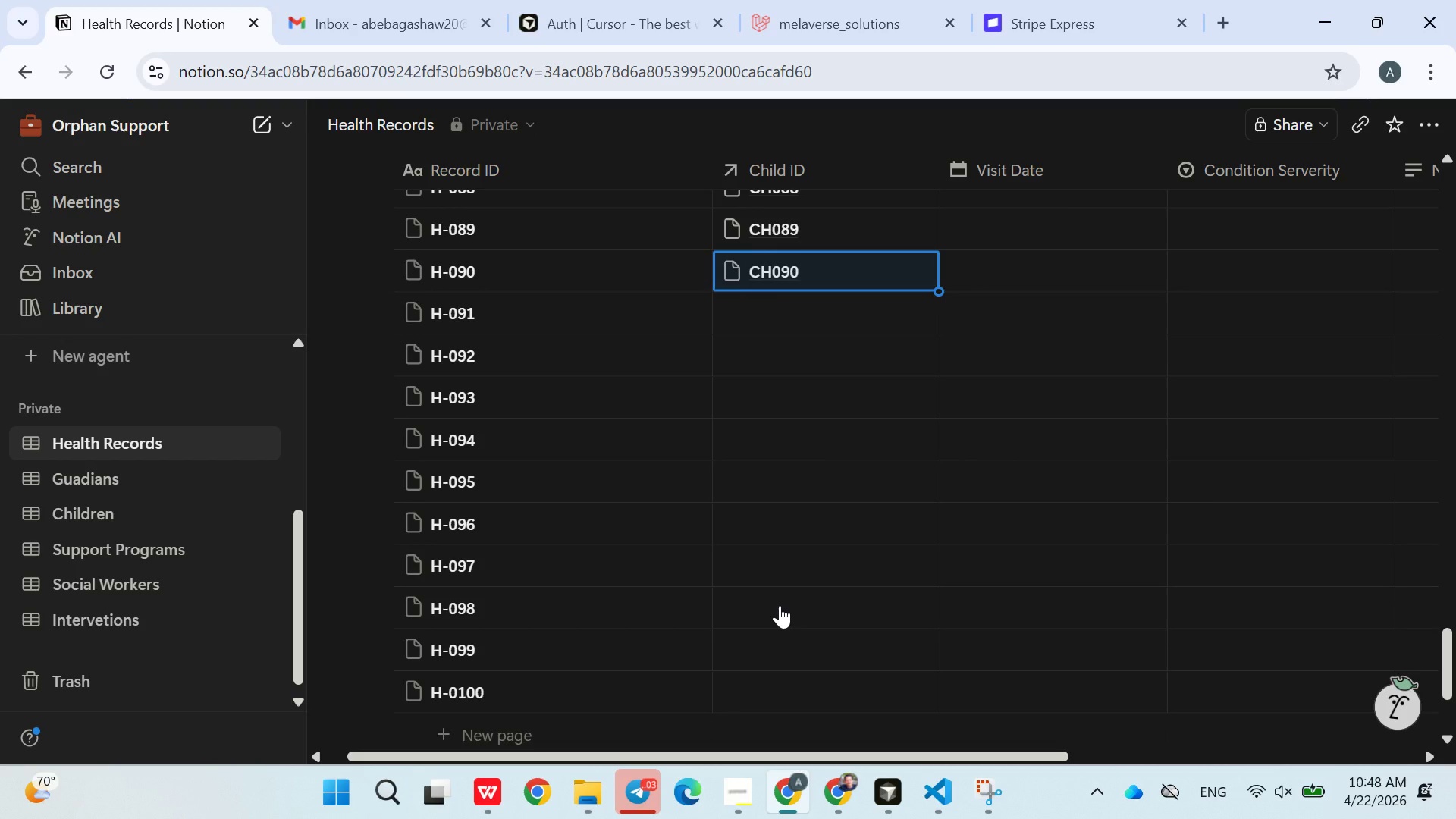 
wait(10.28)
 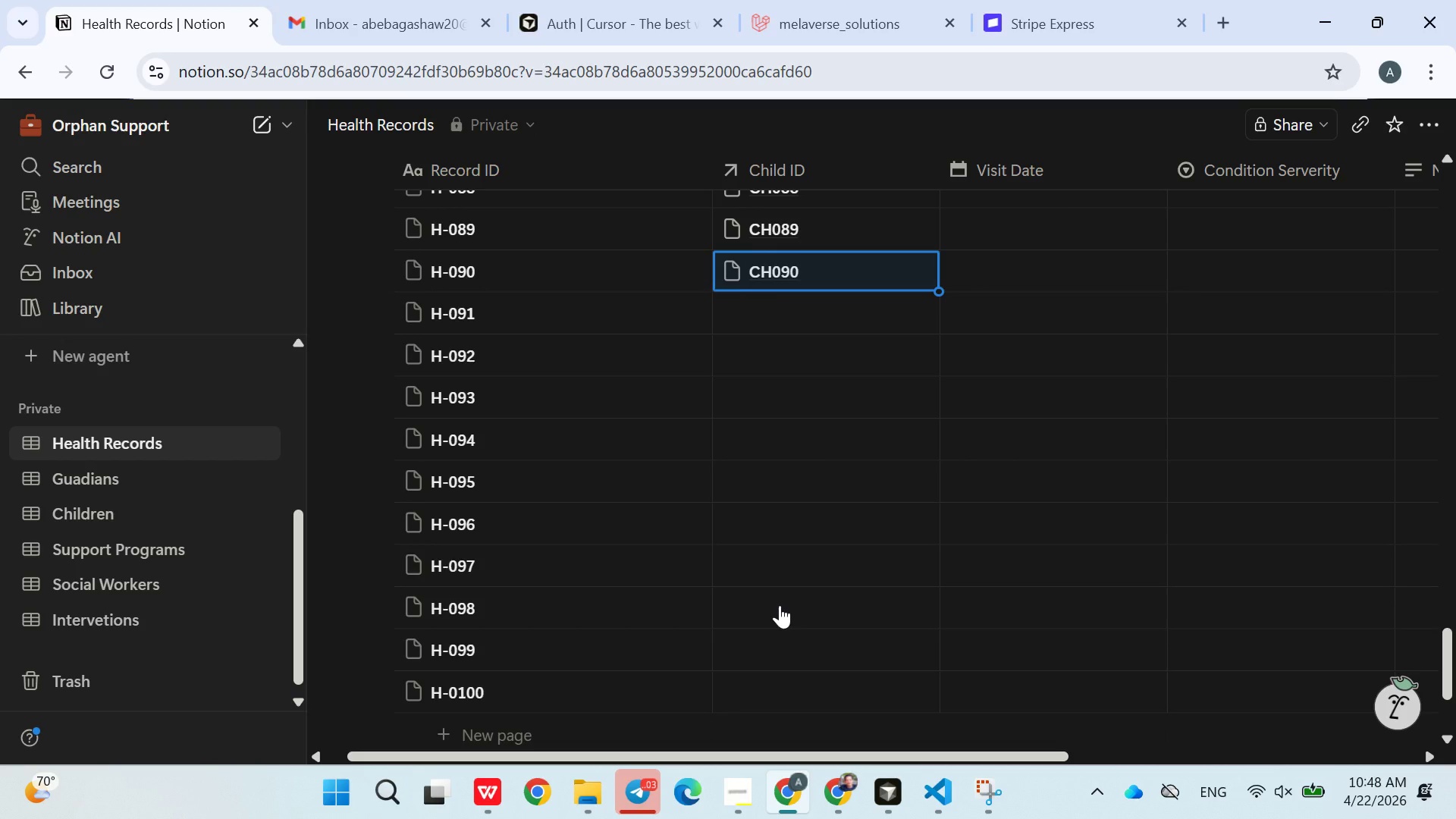 
left_click([794, 312])
 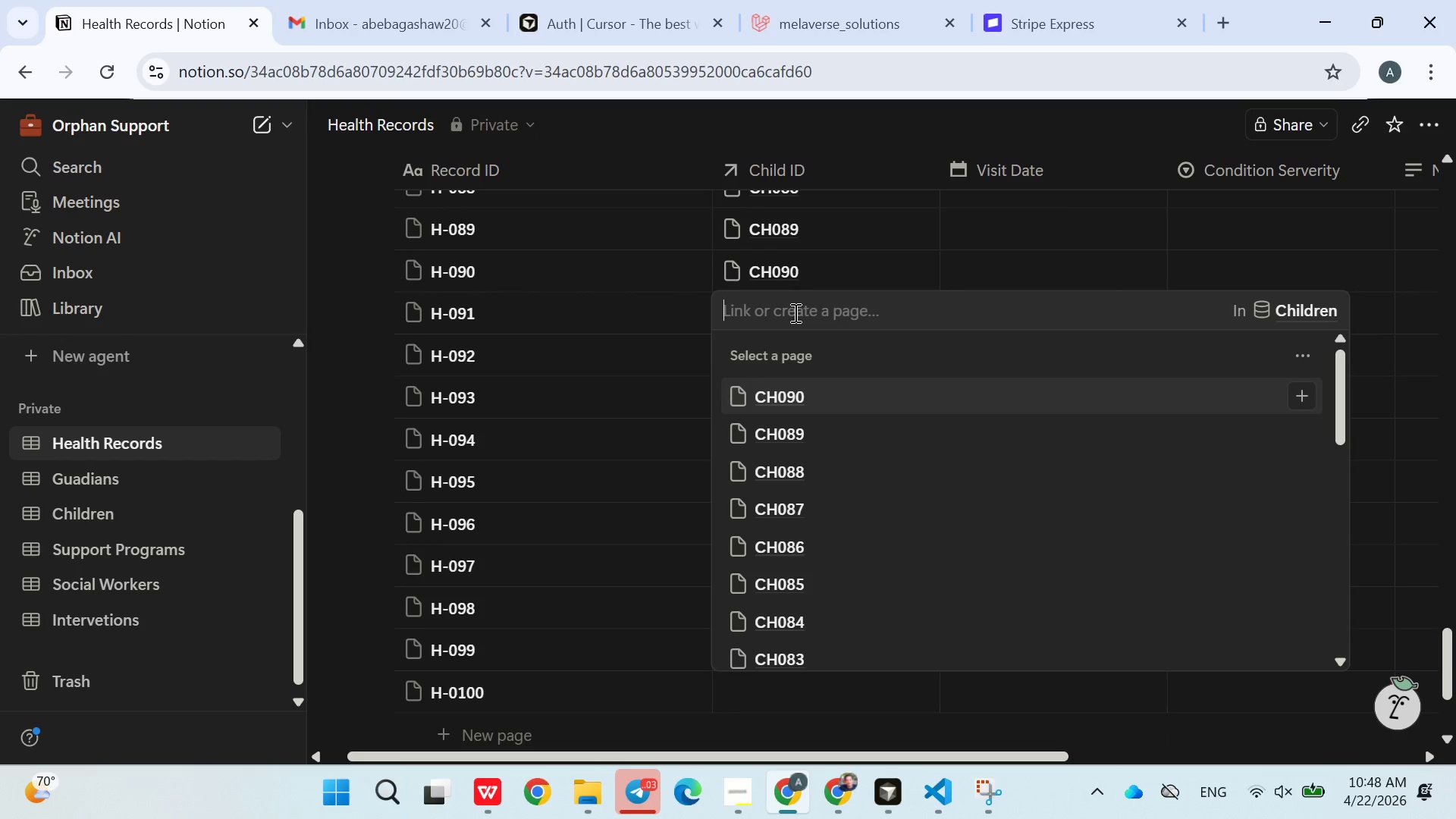 
type(091)
 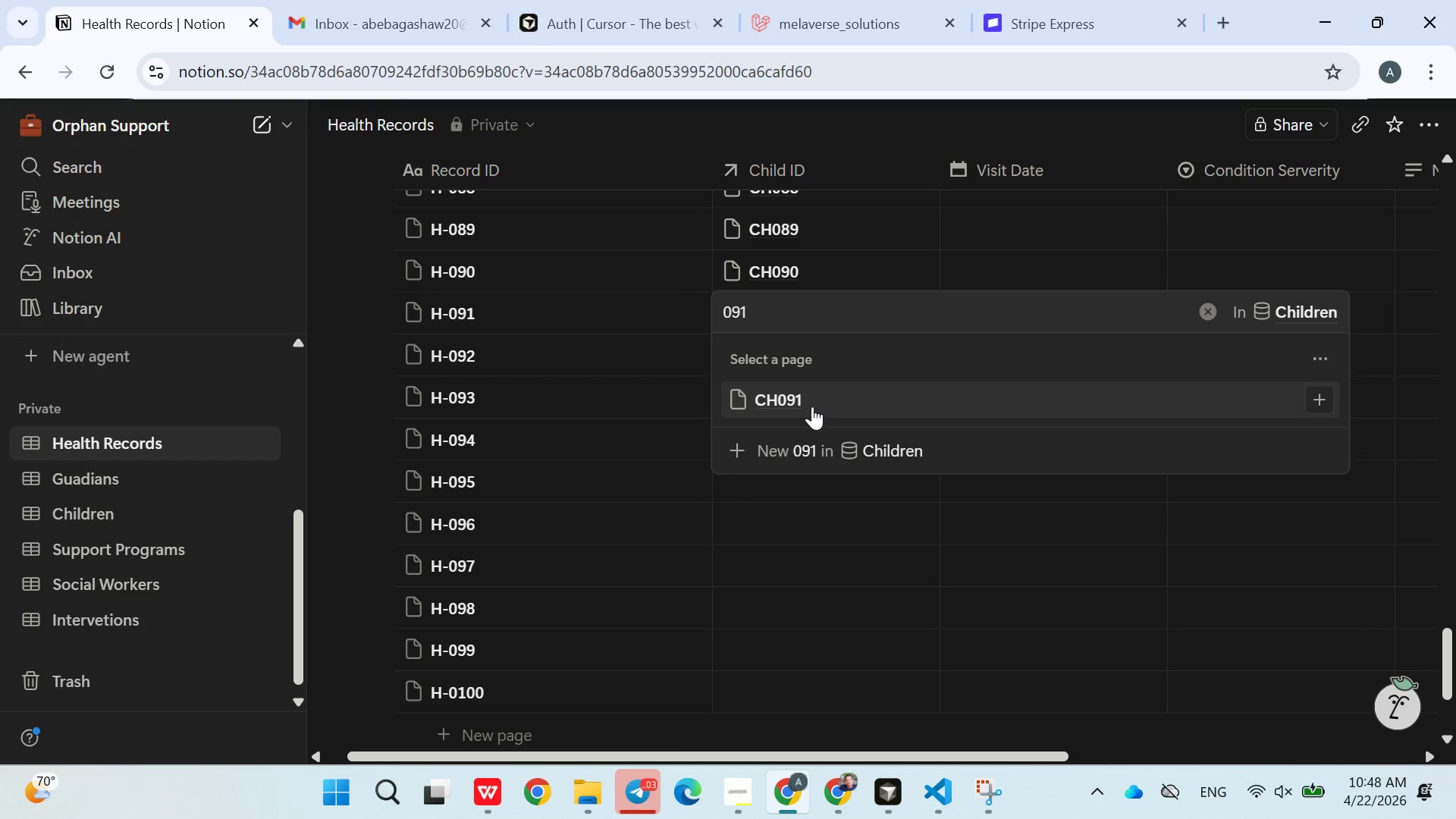 
left_click([800, 403])
 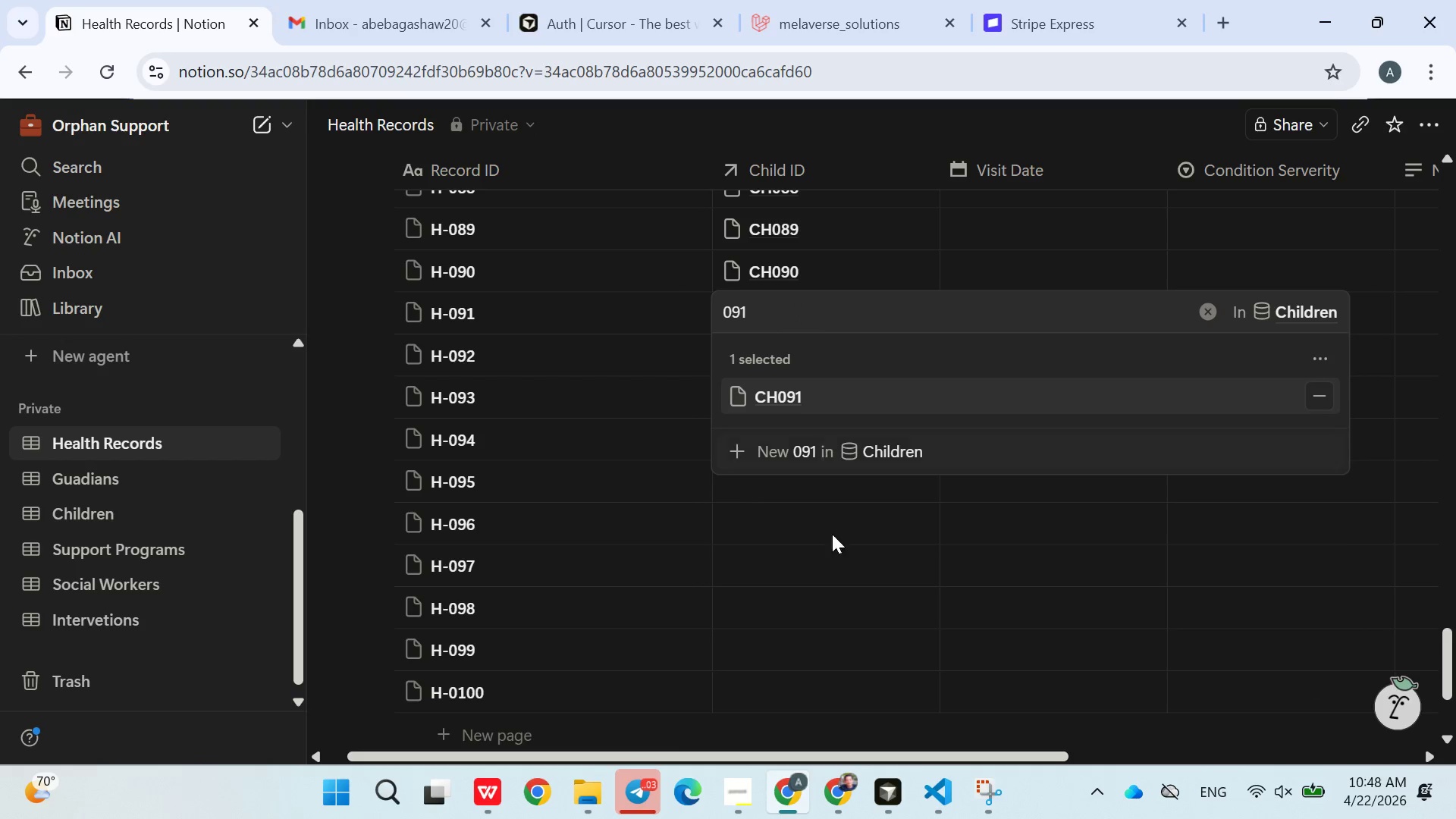 
left_click([828, 551])
 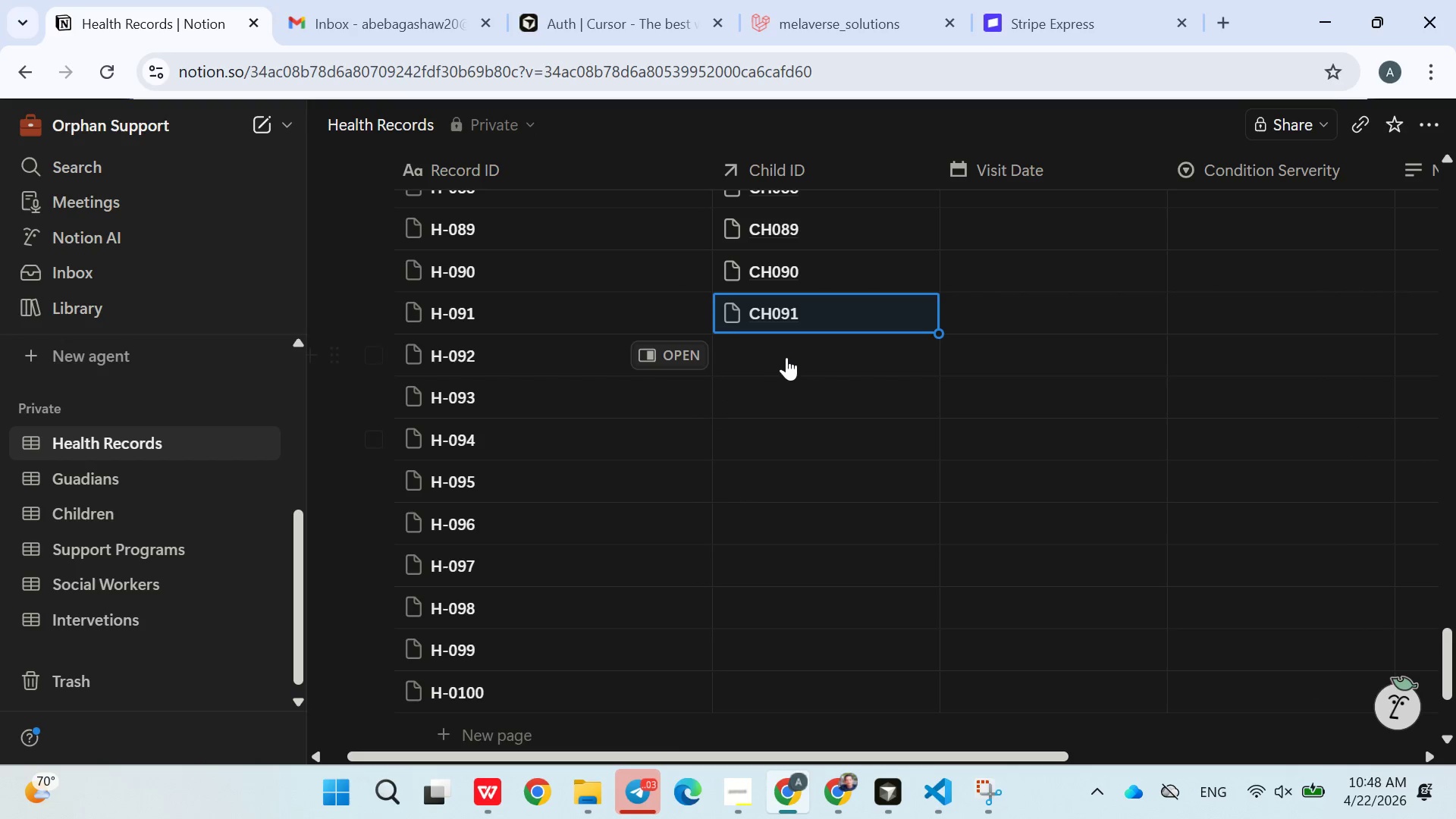 
left_click([788, 349])
 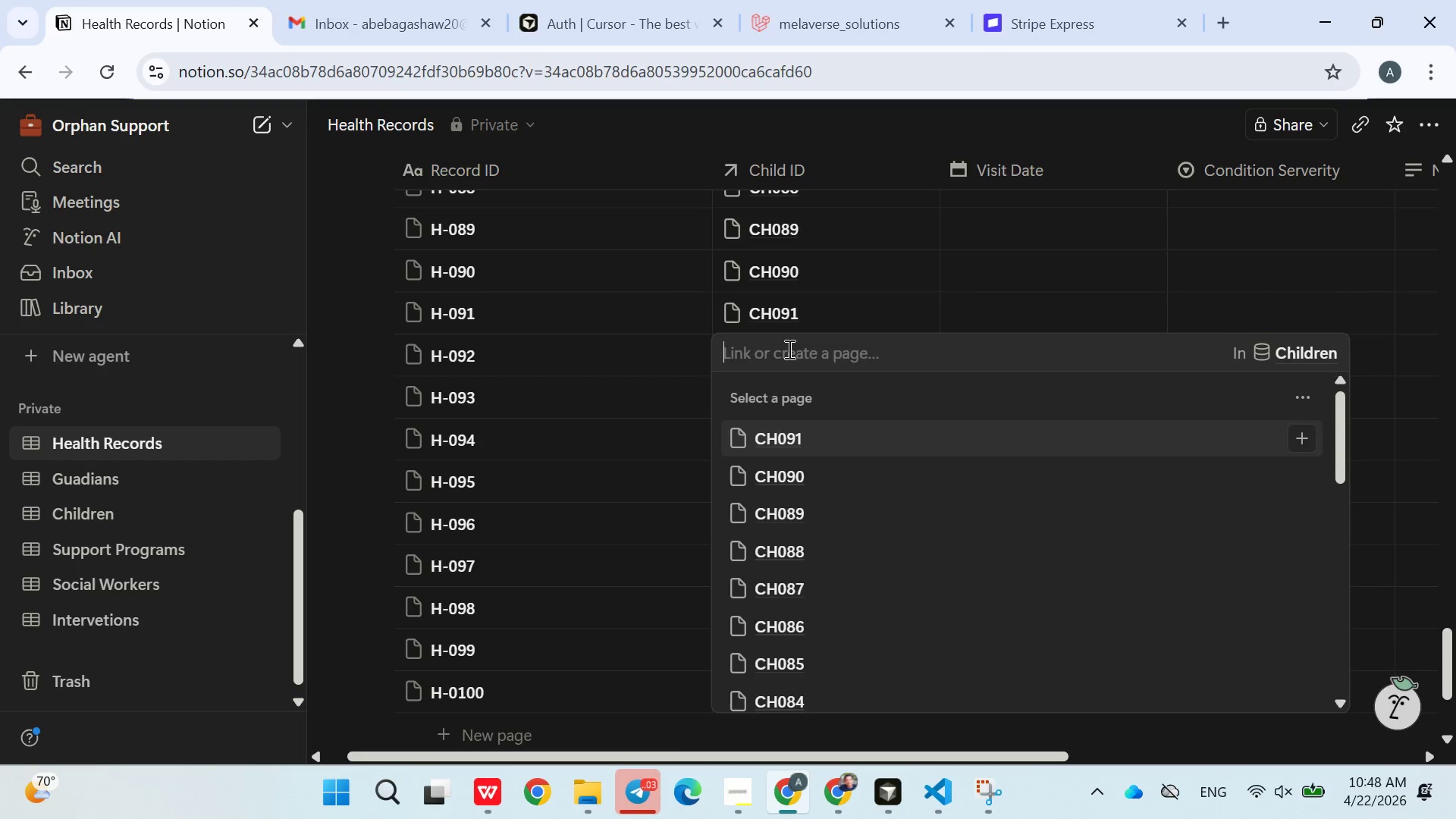 
type(092)
 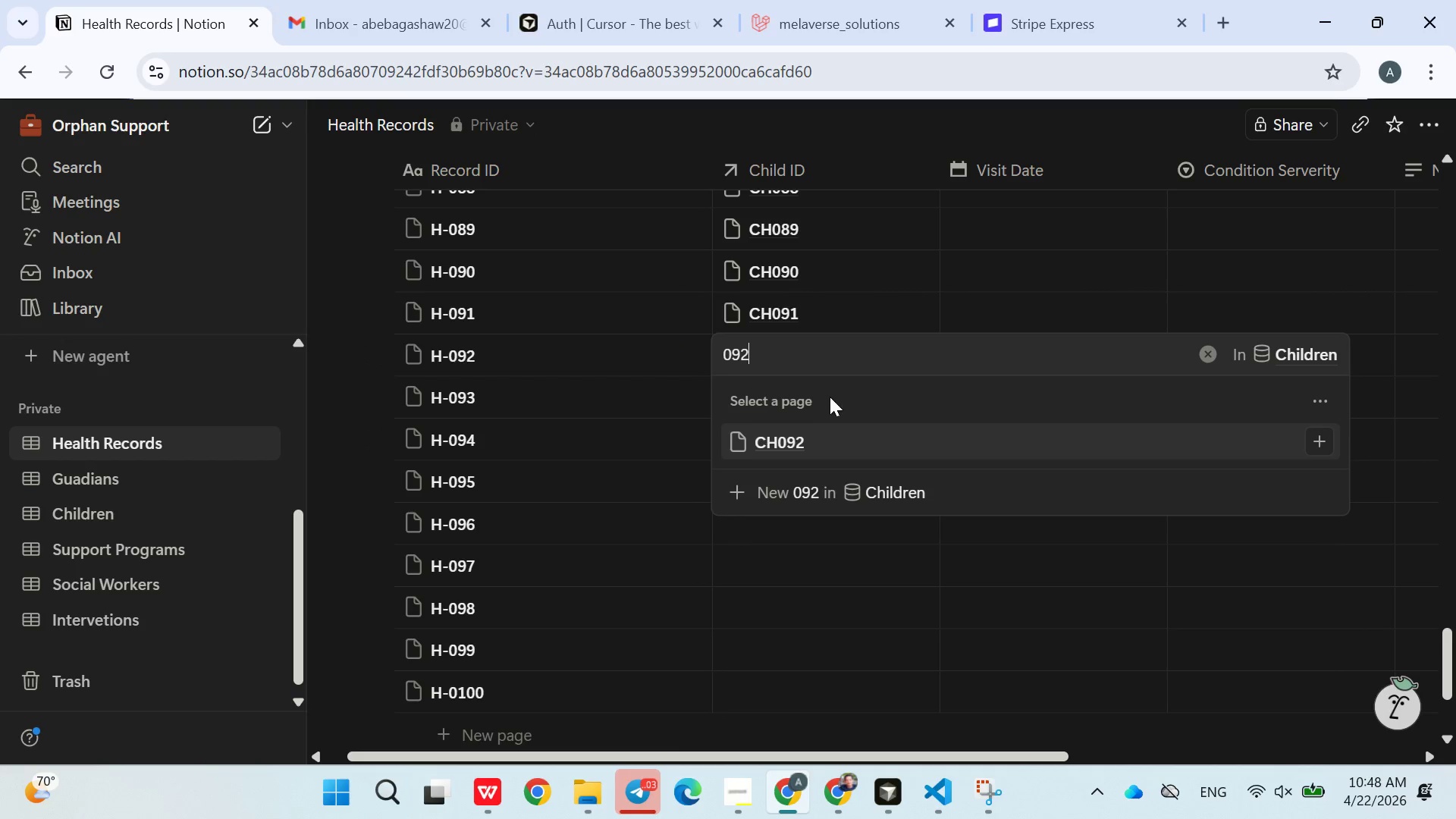 
left_click([785, 450])
 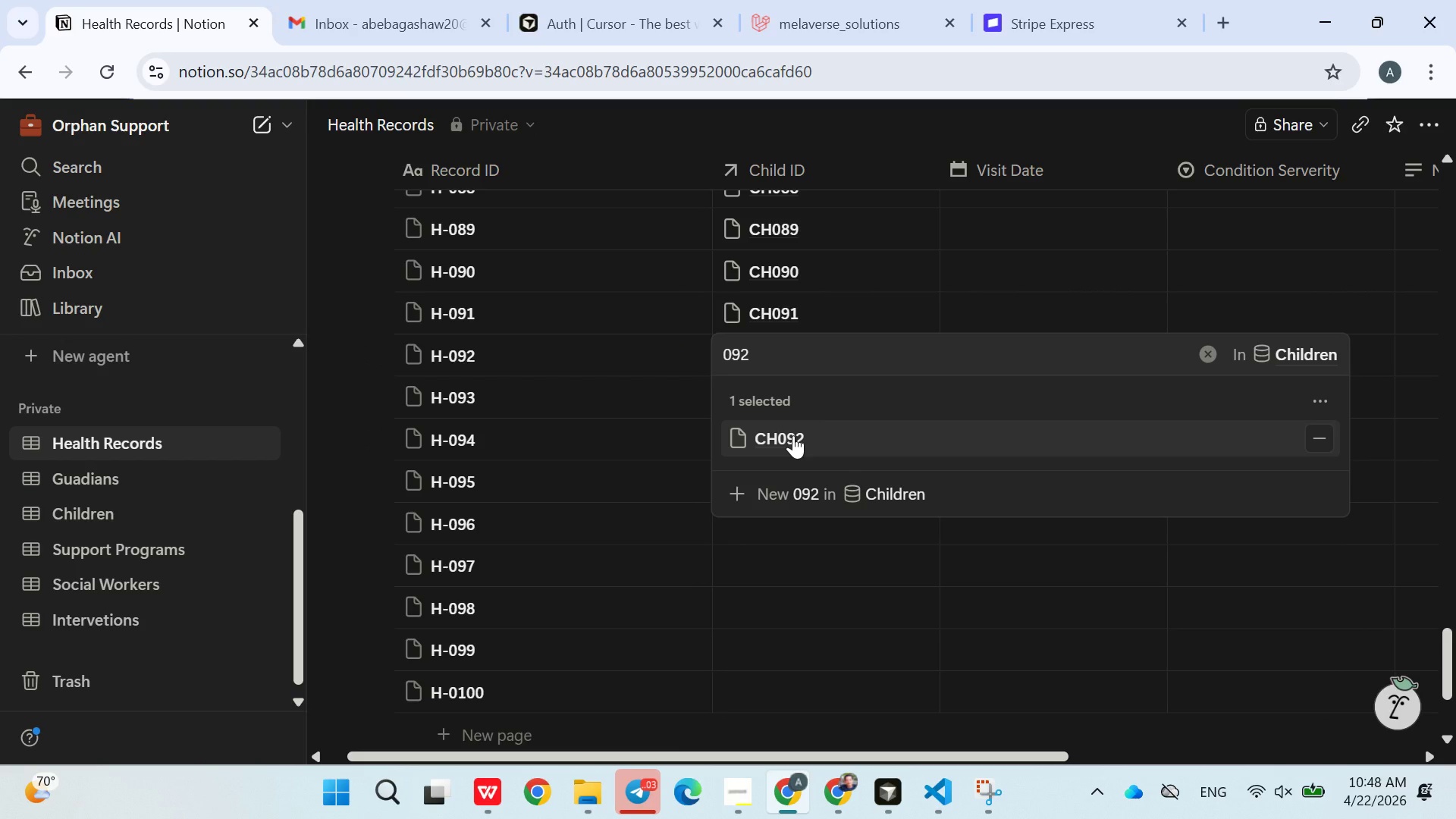 
double_click([811, 586])
 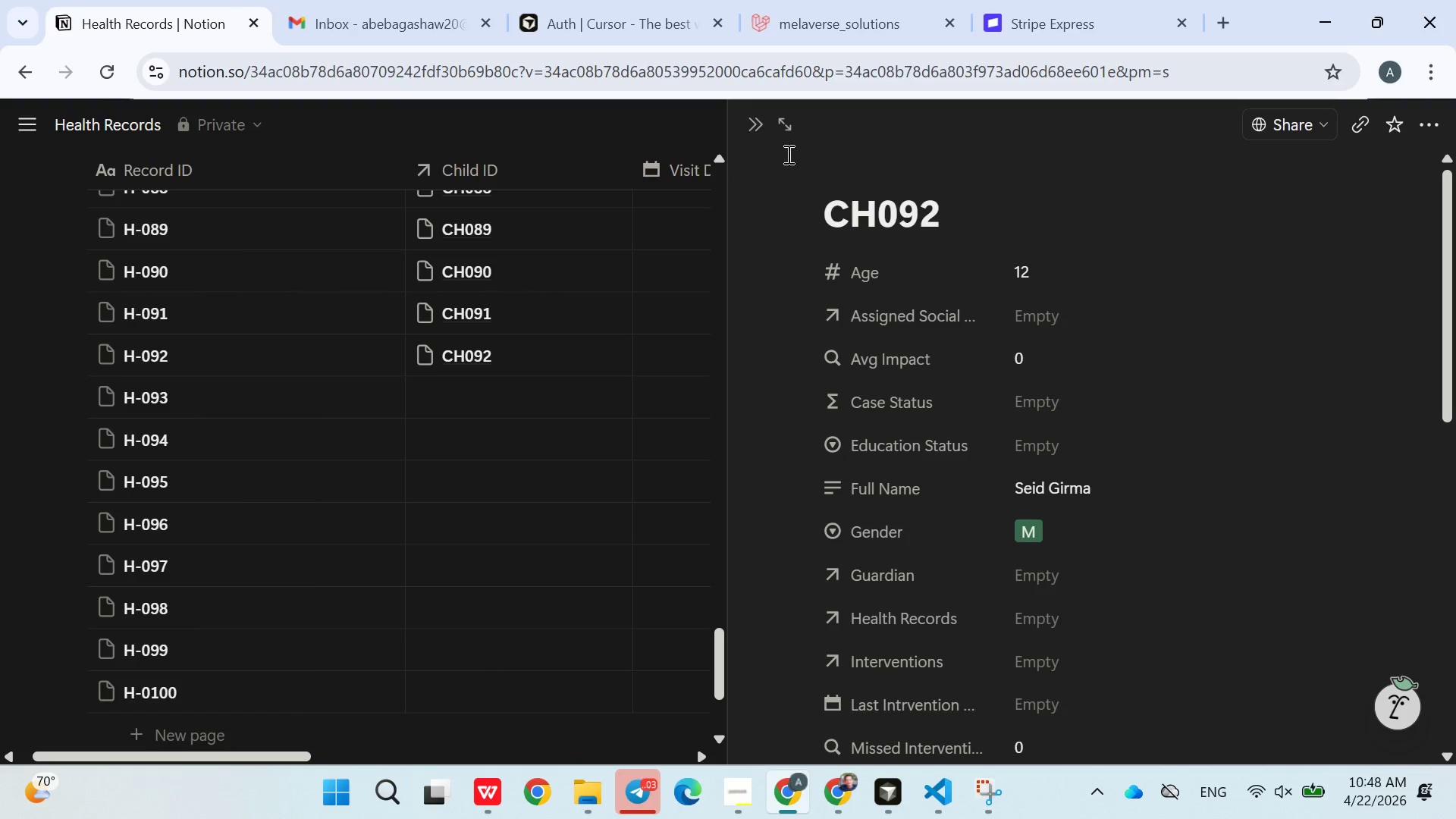 
left_click([761, 127])
 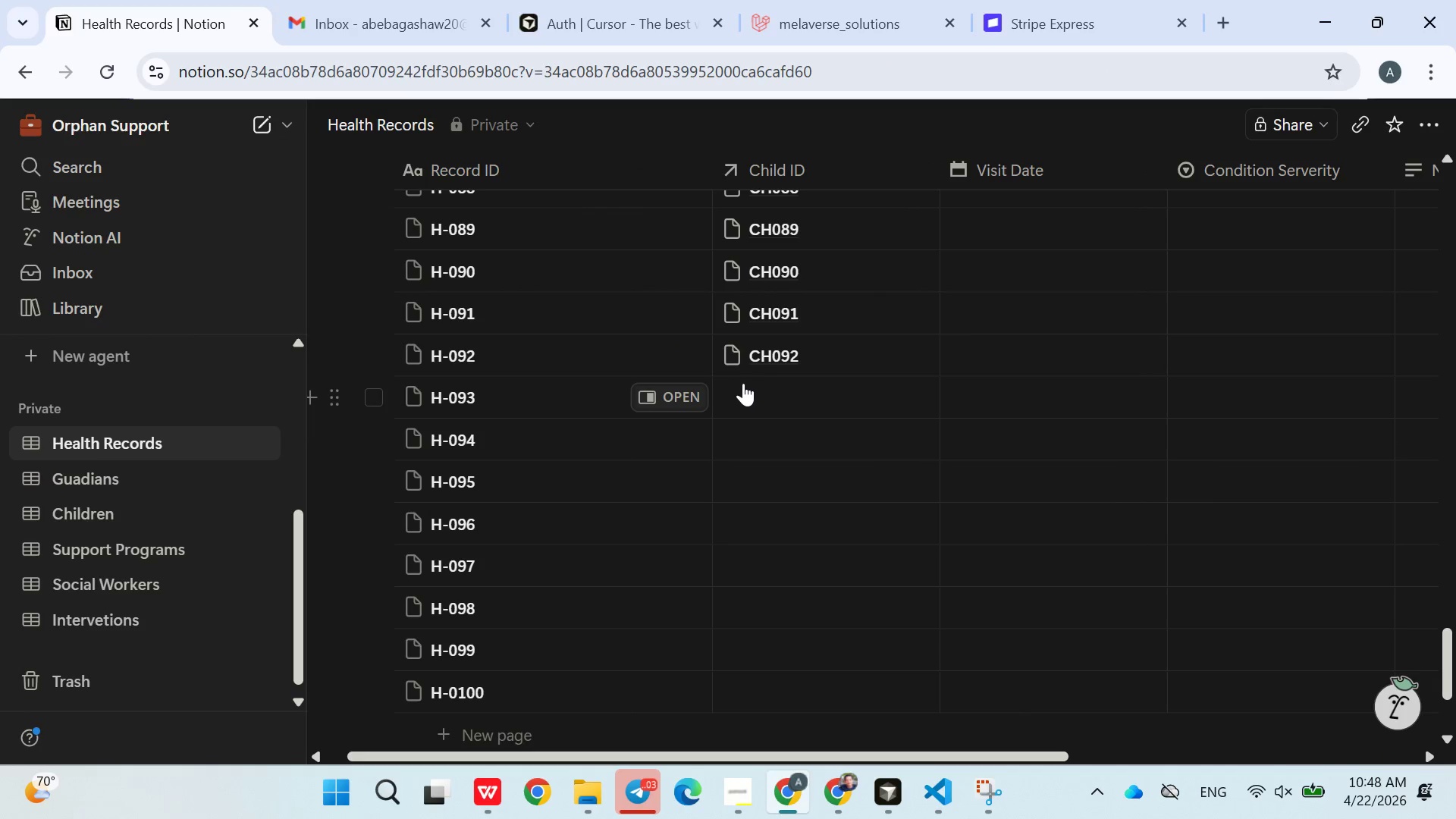 
left_click([752, 383])
 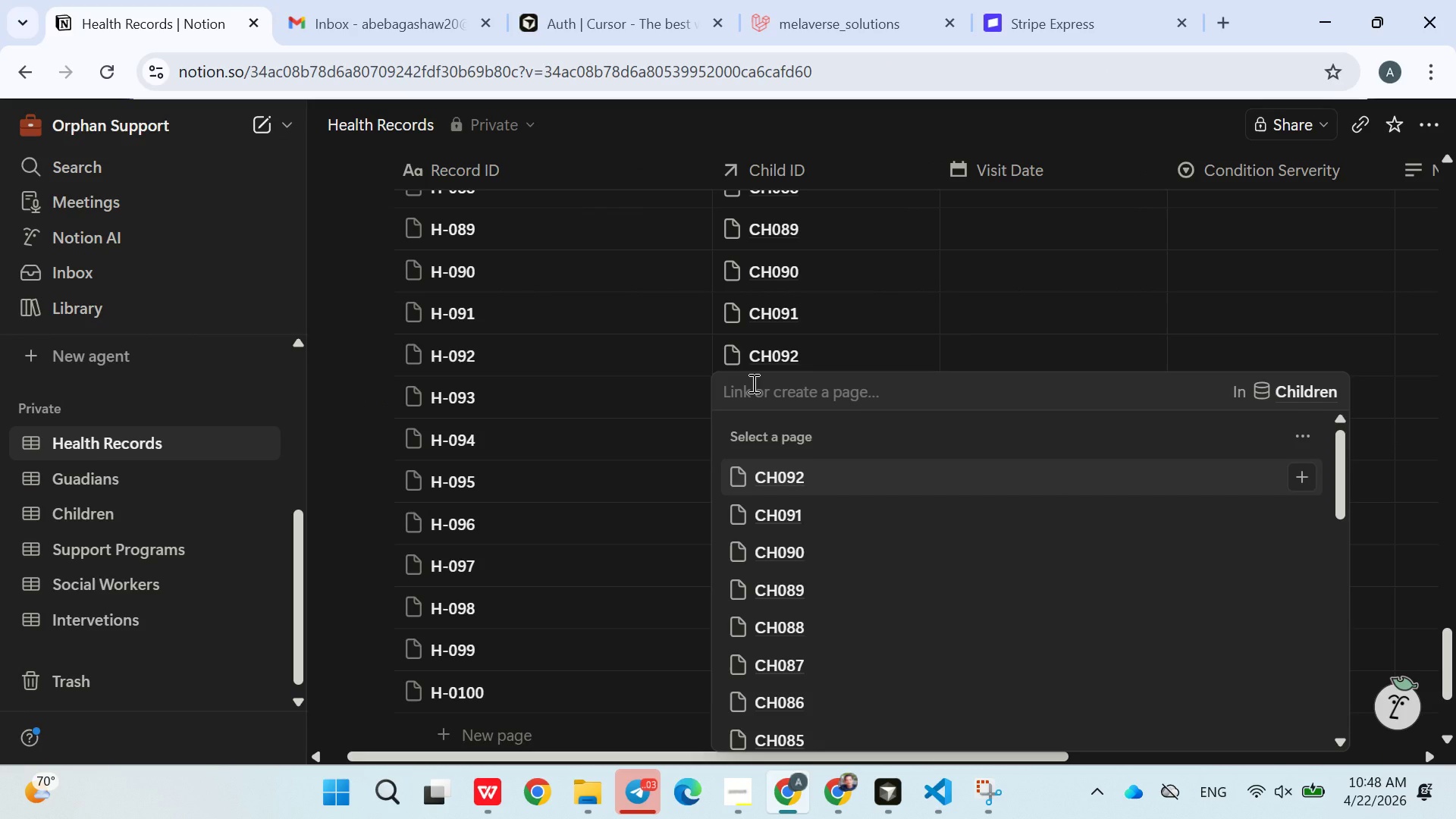 
type(093)
 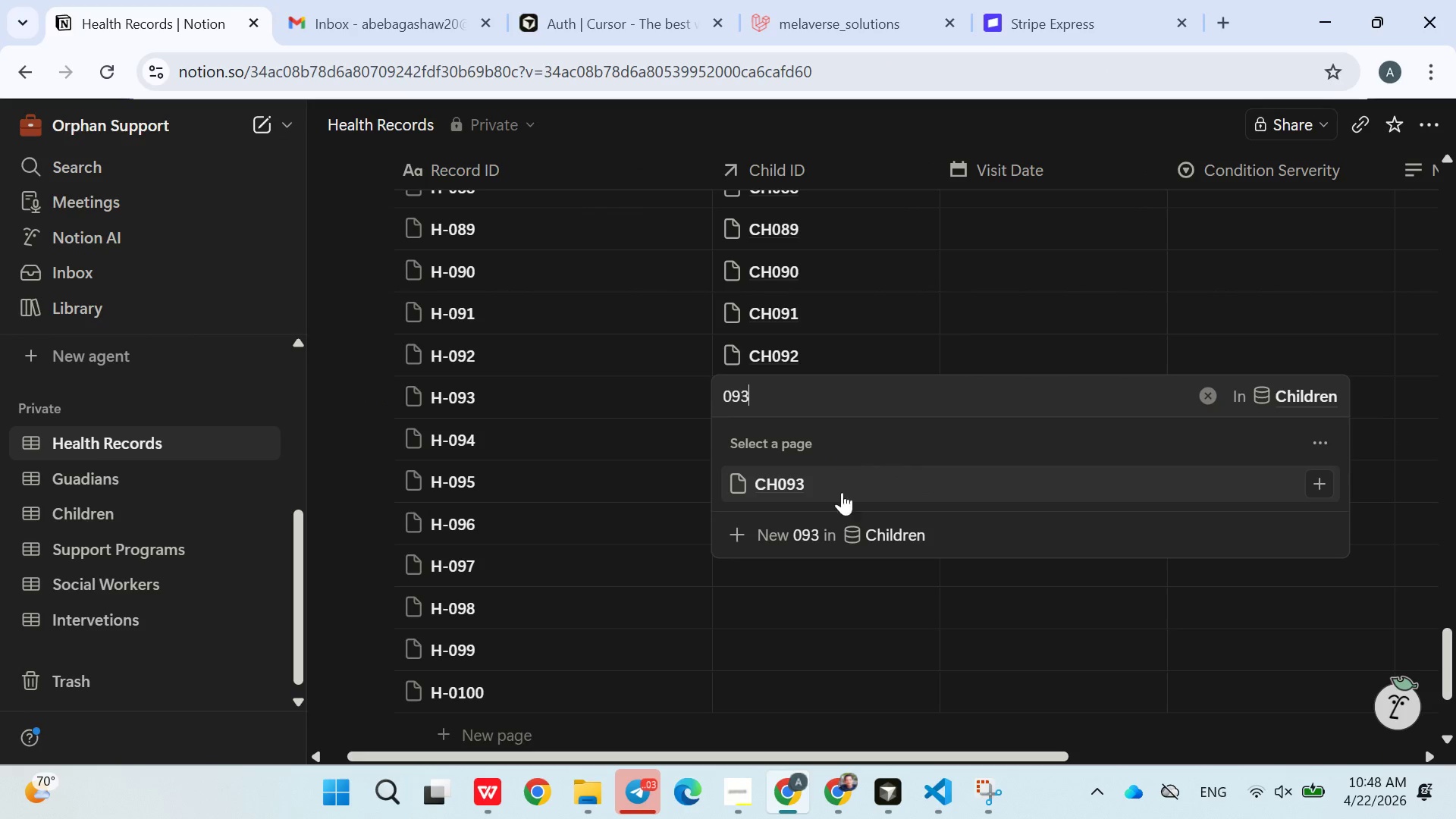 
left_click([815, 490])
 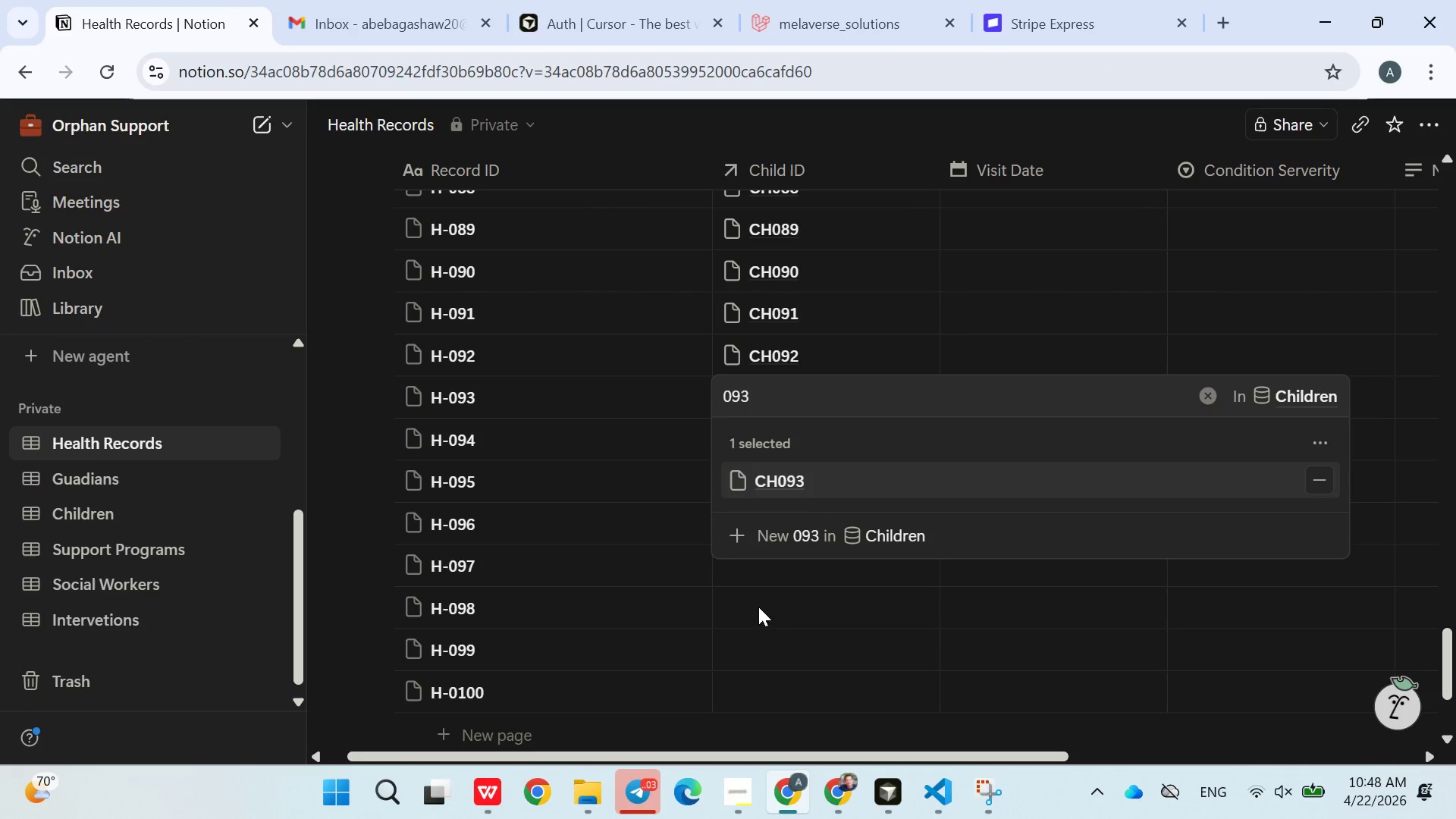 
left_click([758, 608])
 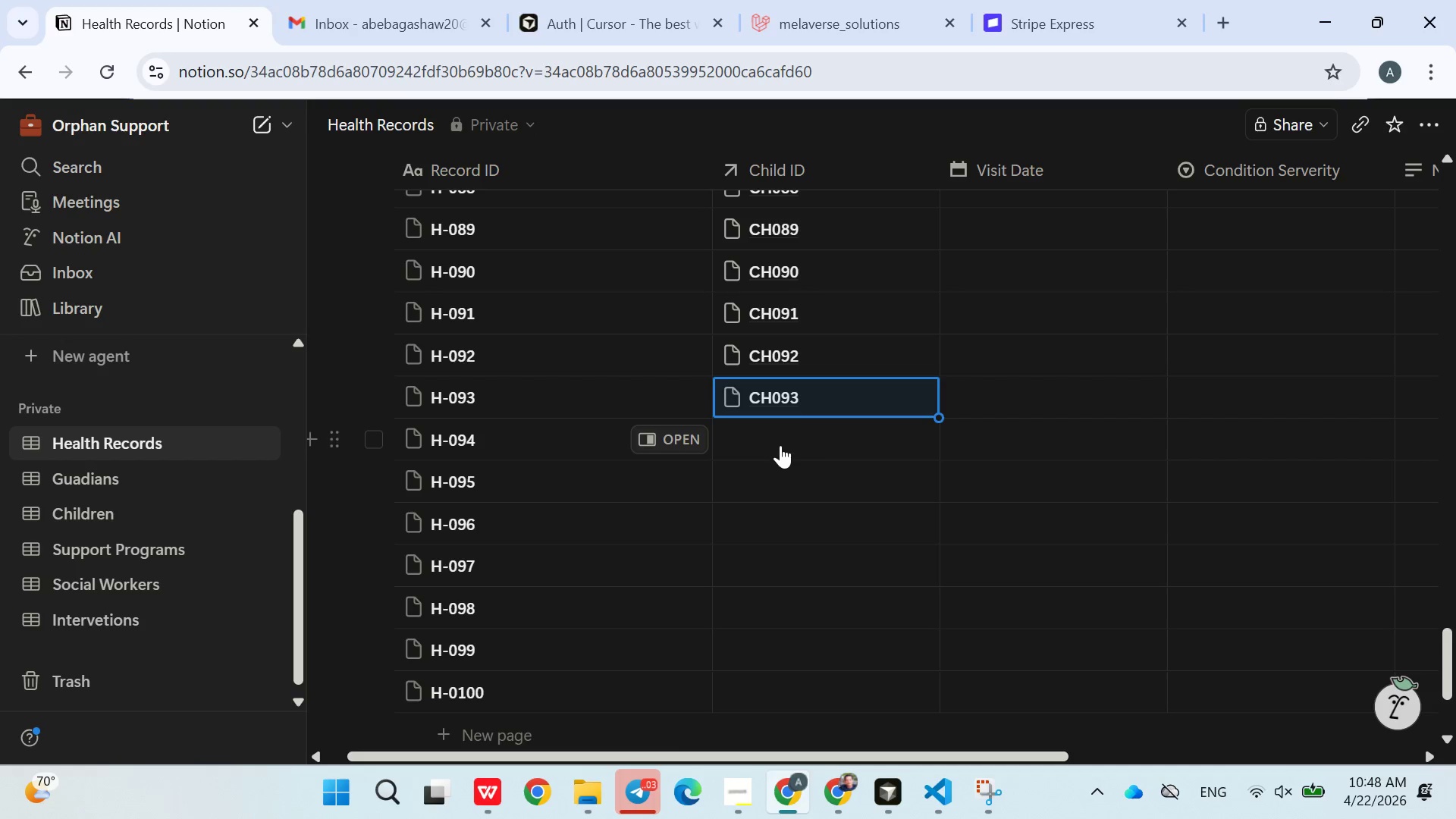 
left_click([780, 444])
 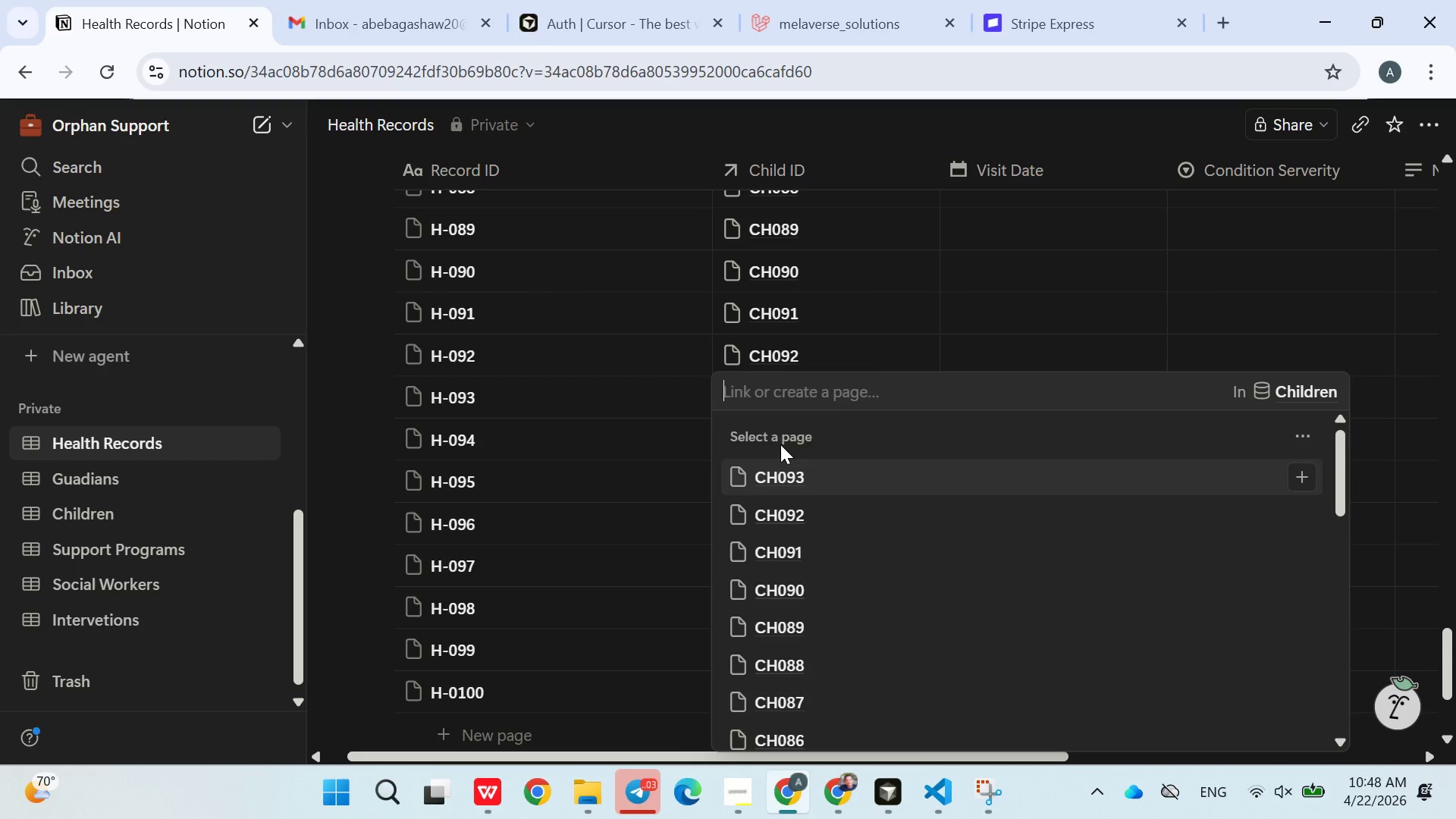 
type(094)
 